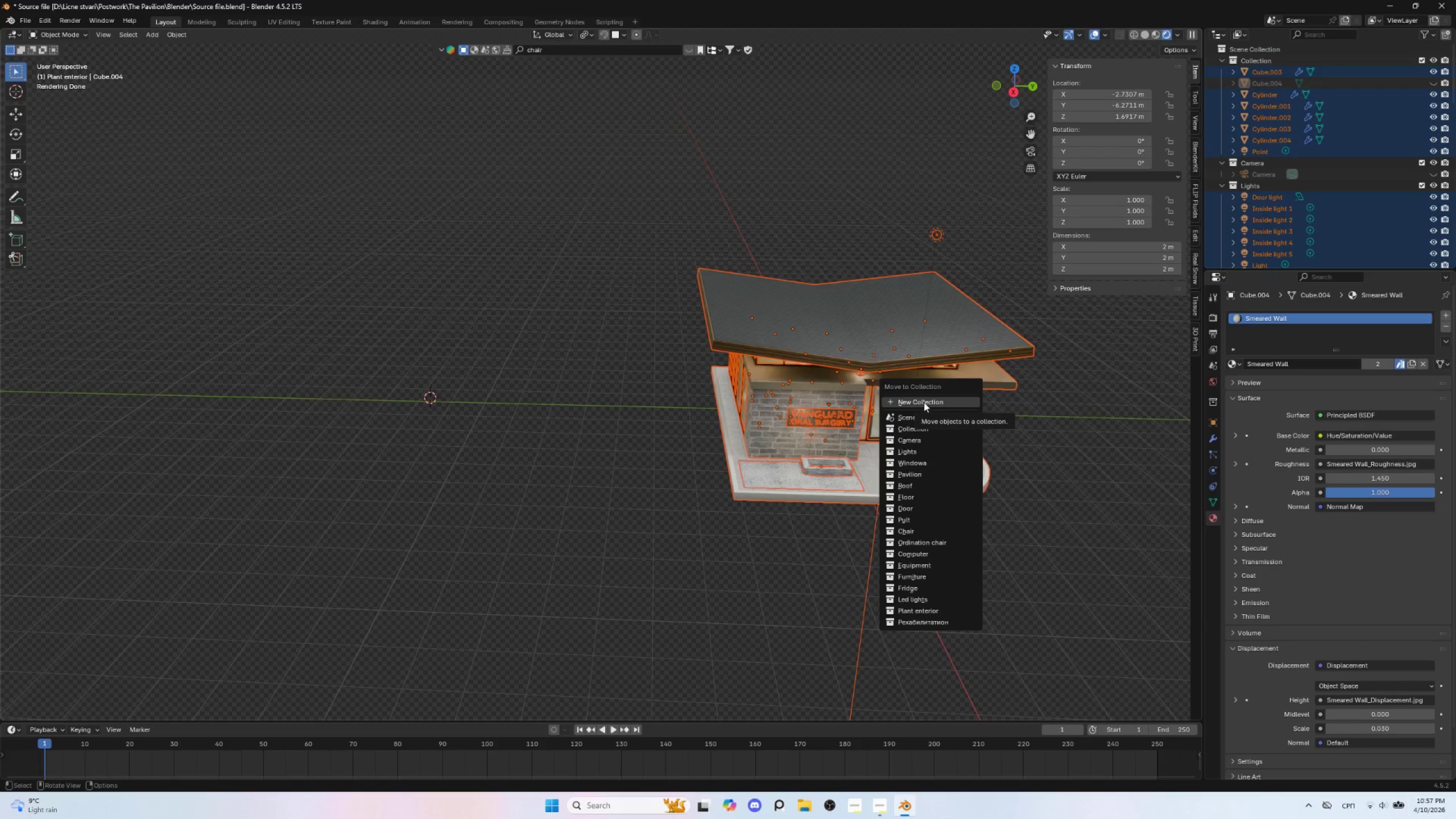 
key(Escape)
 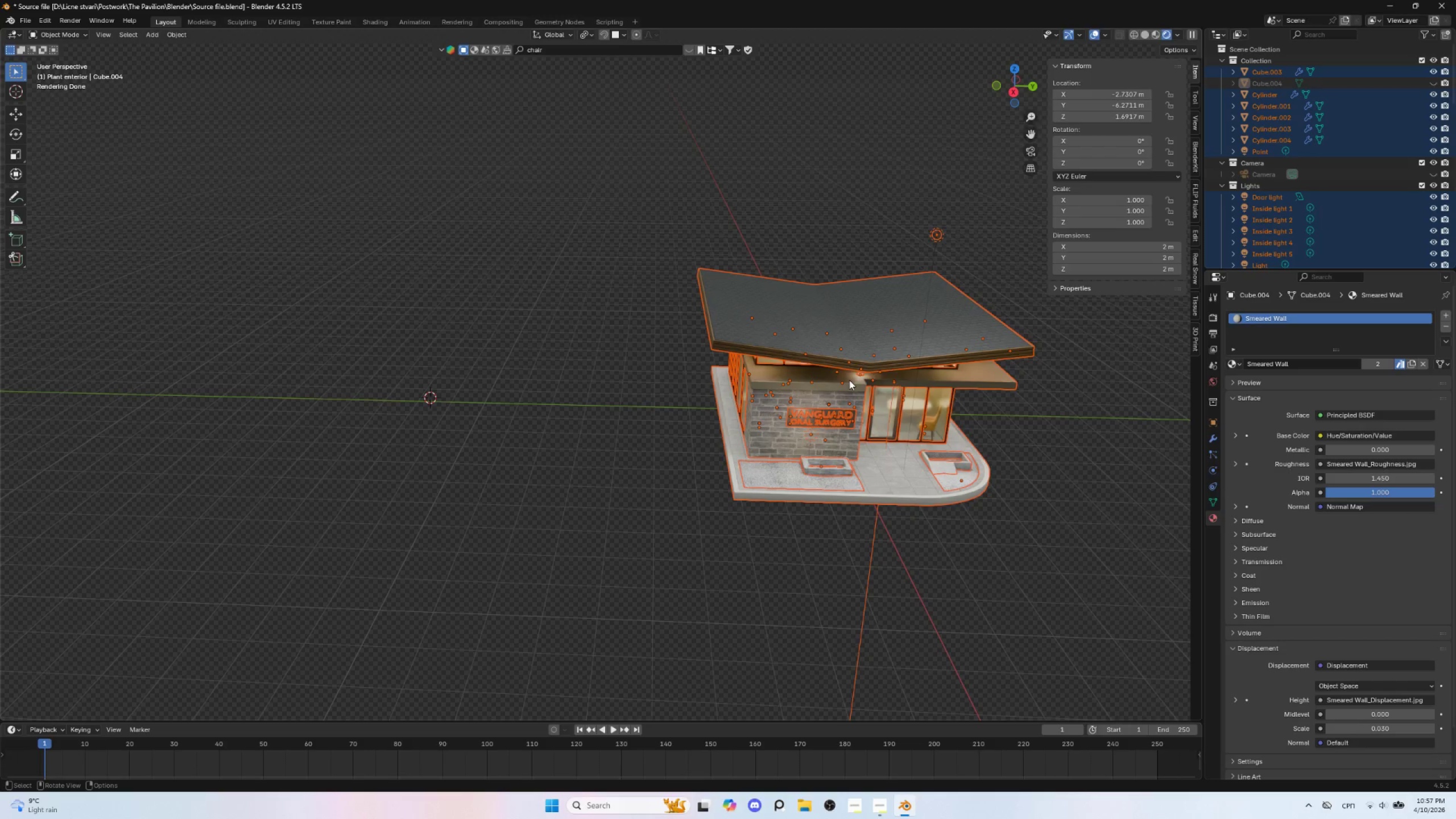 
wait(6.25)
 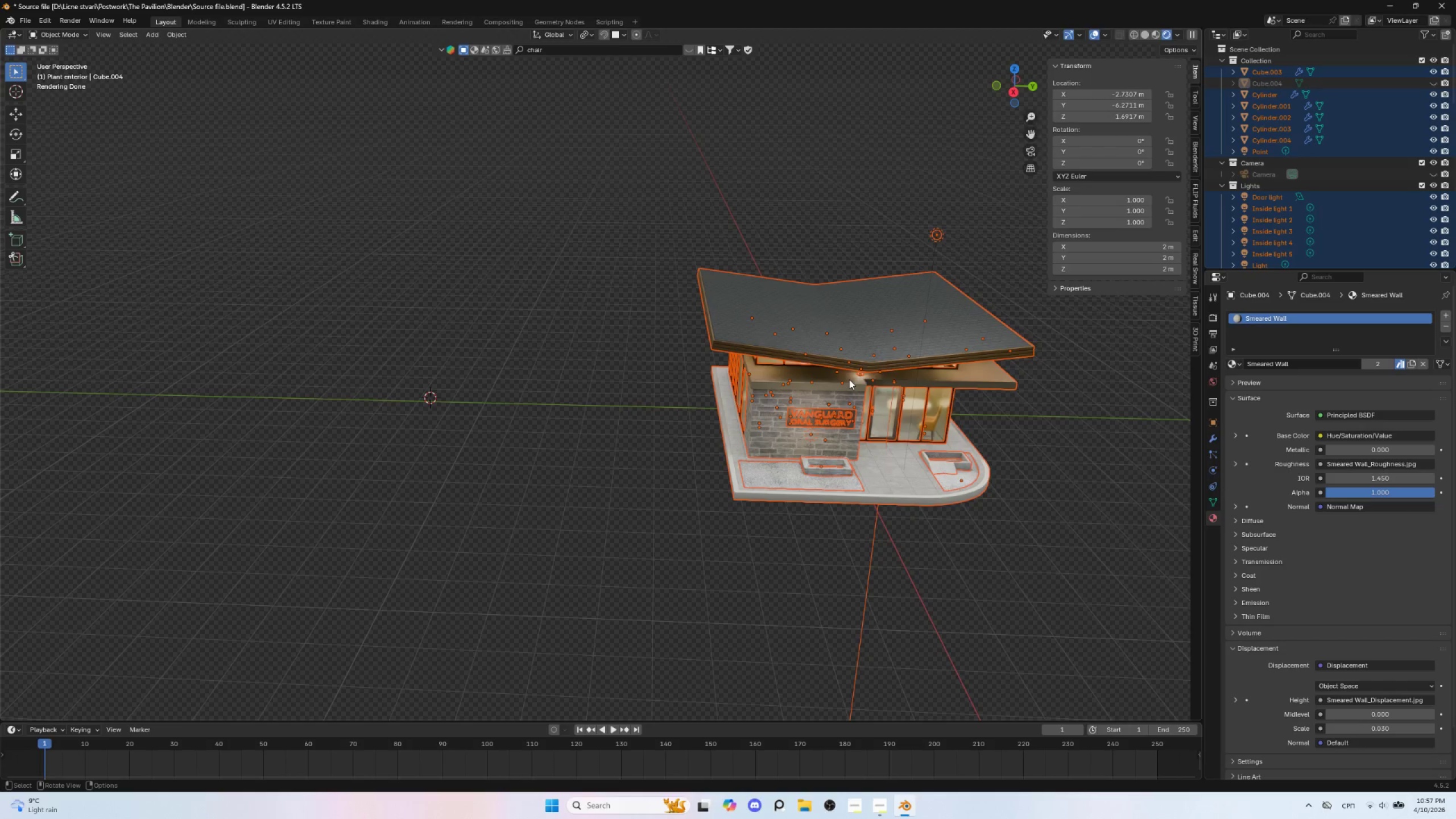 
key(H)
 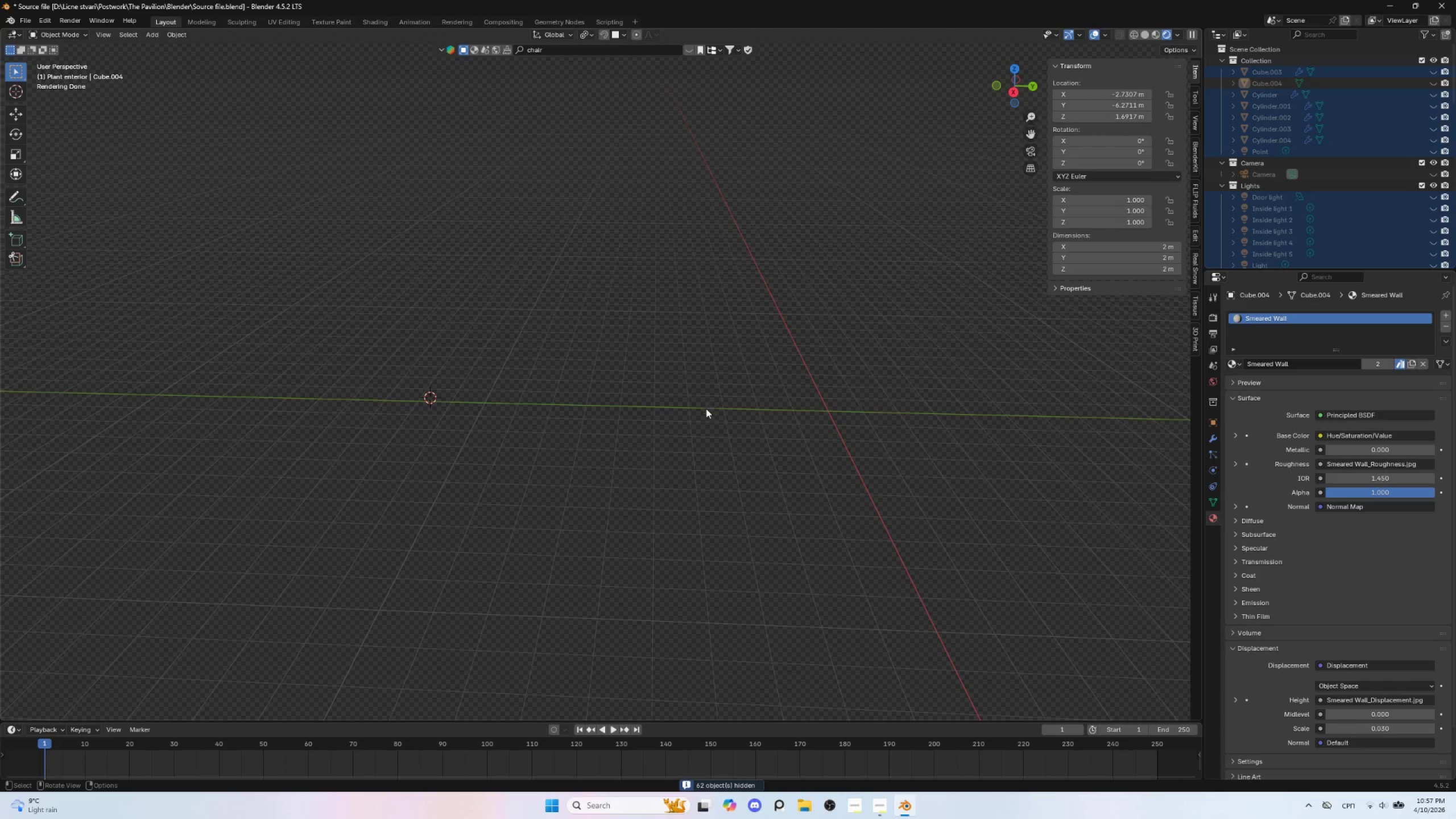 
left_click([721, 447])
 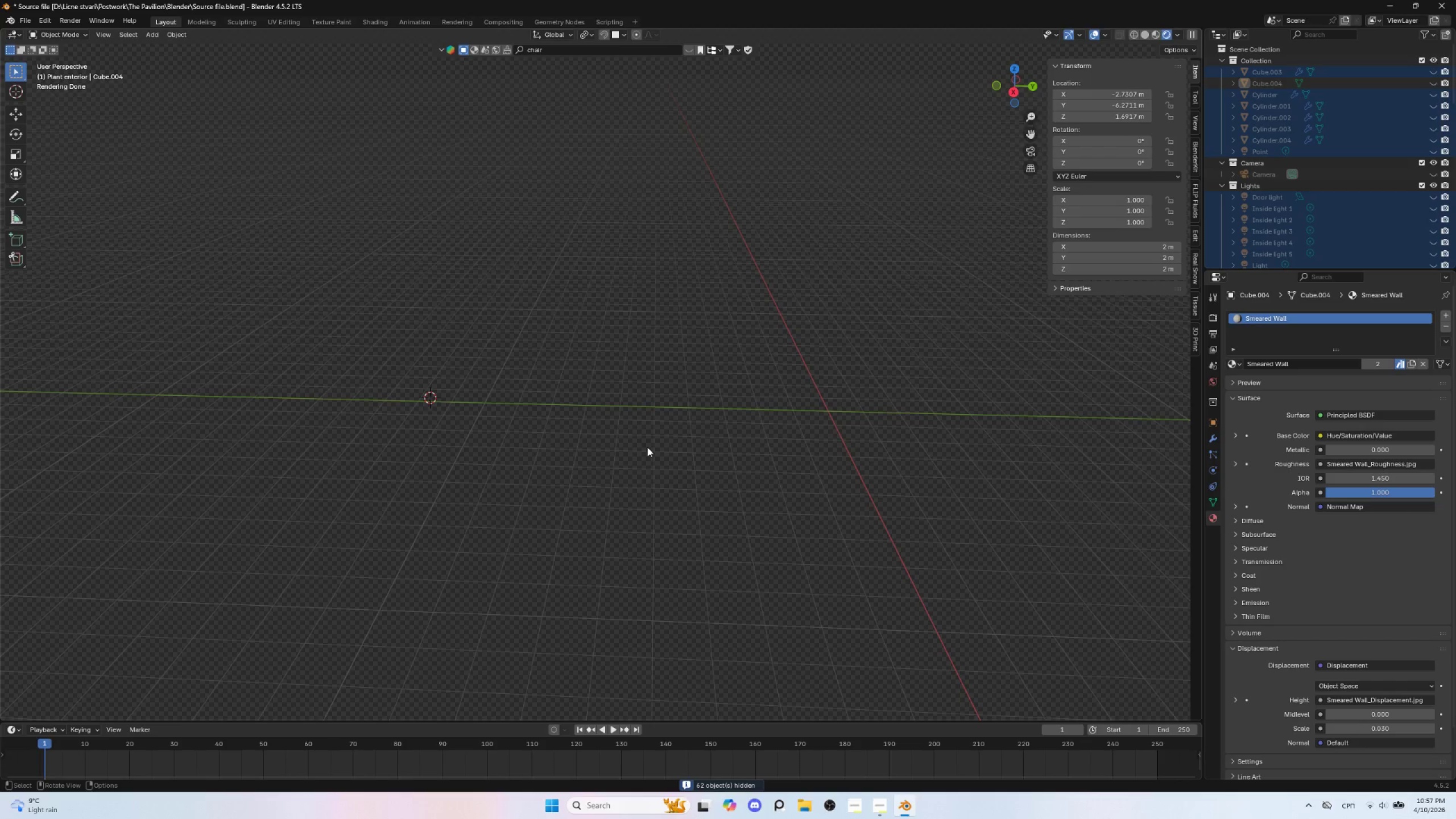 
key(Shift+A)
 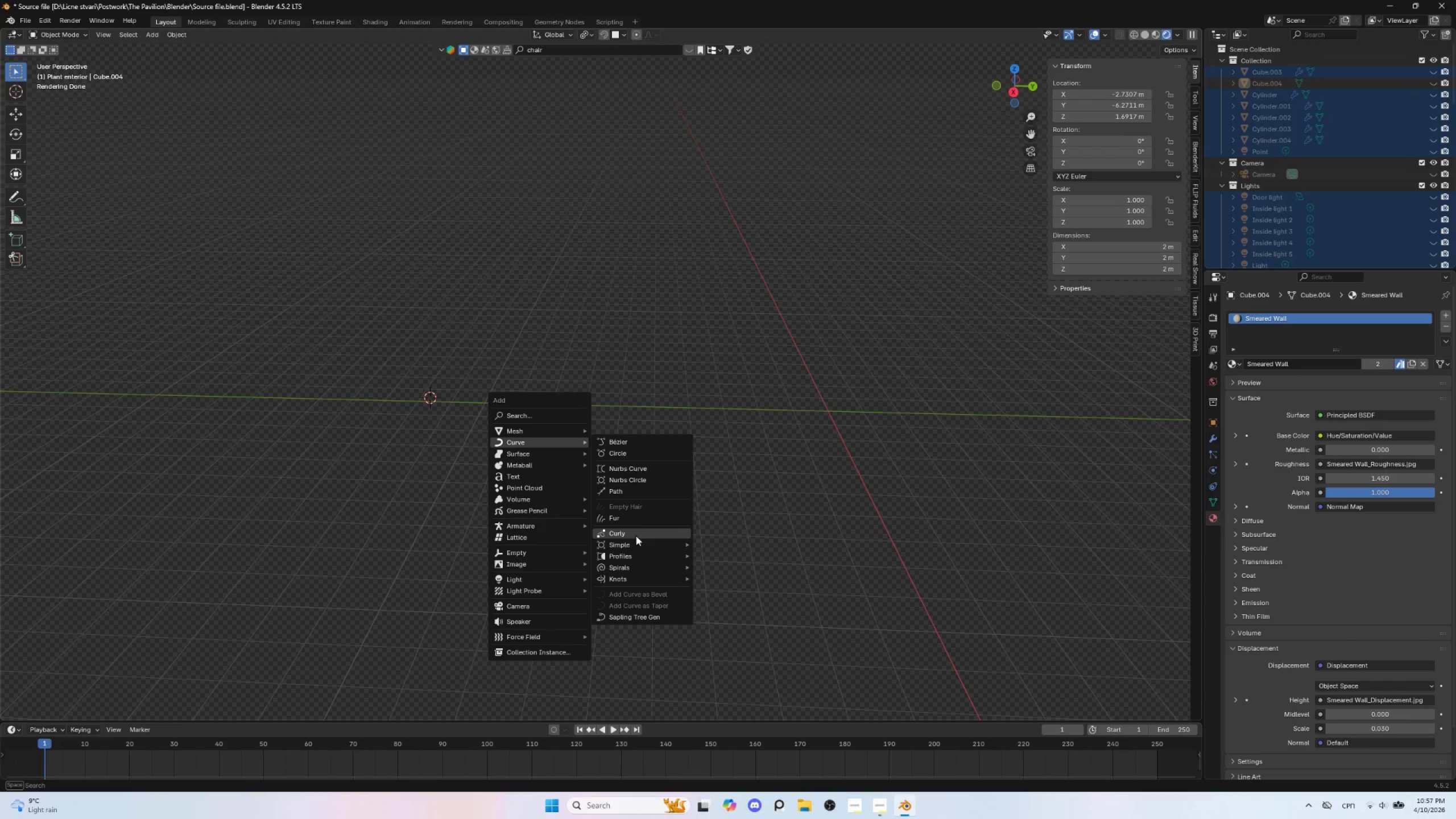 
left_click([634, 617])
 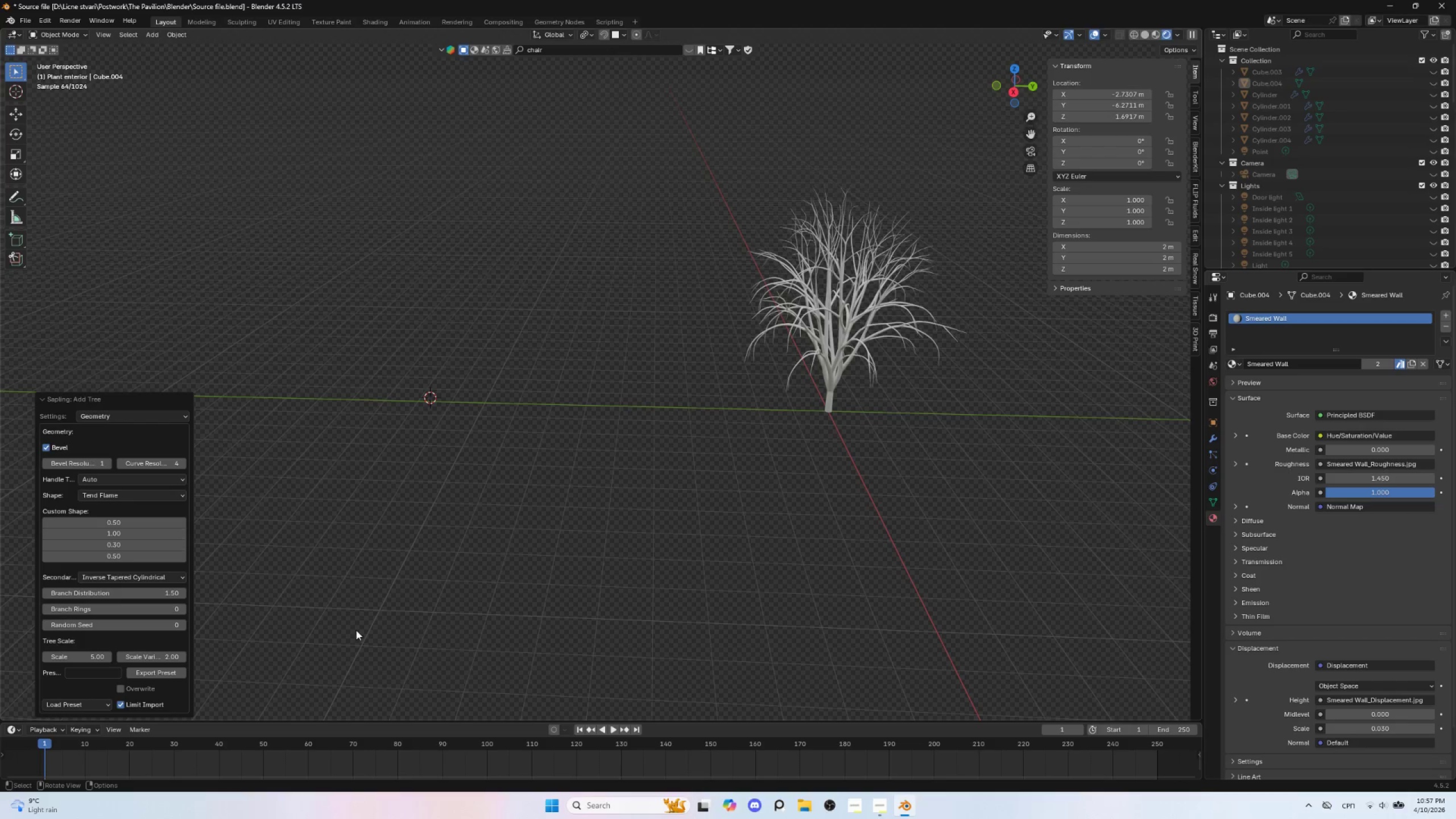 
hold_key(key=ShiftLeft, duration=0.53)
 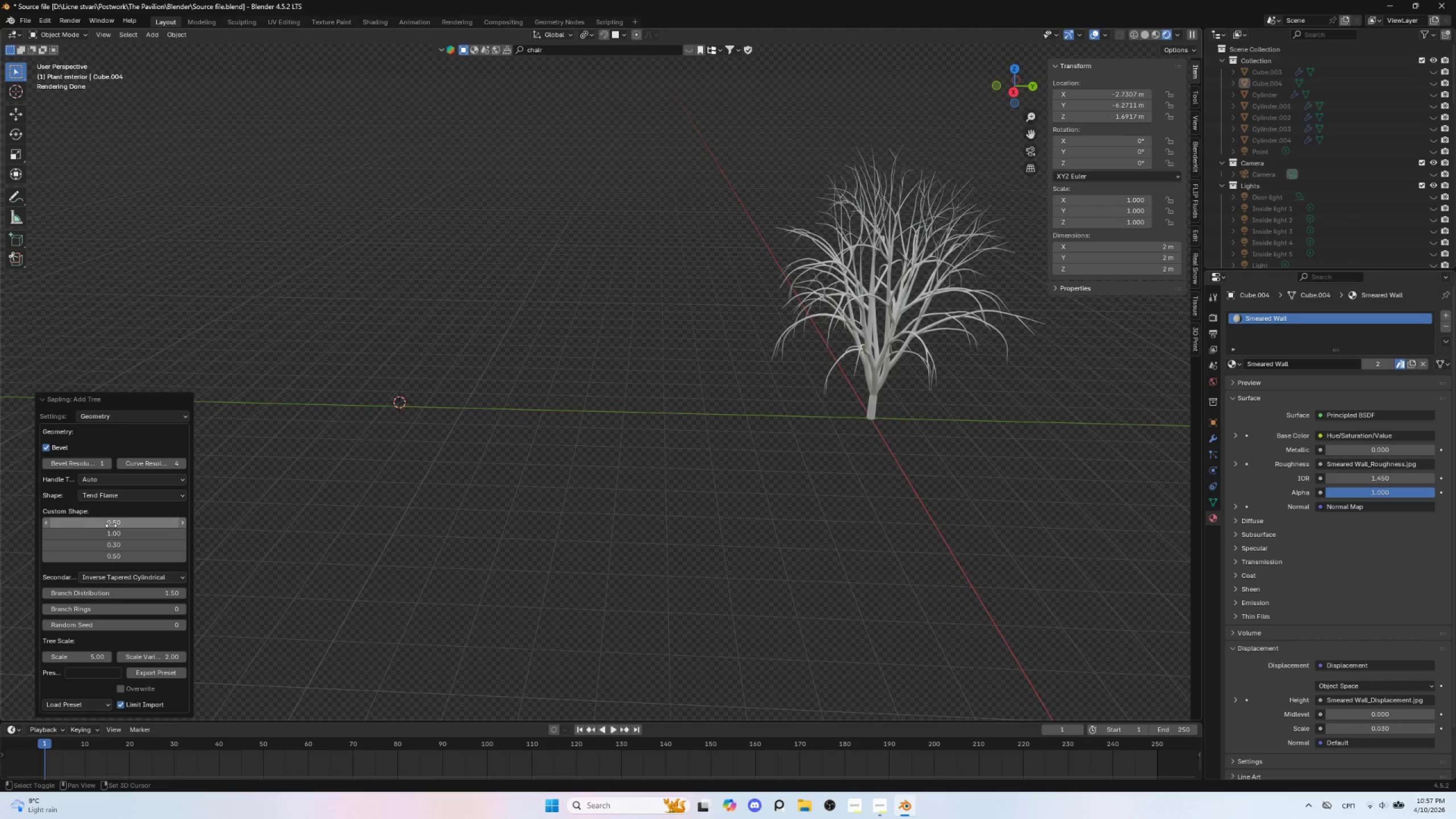 
scroll: coordinate [351, 634], scroll_direction: up, amount: 1.0
 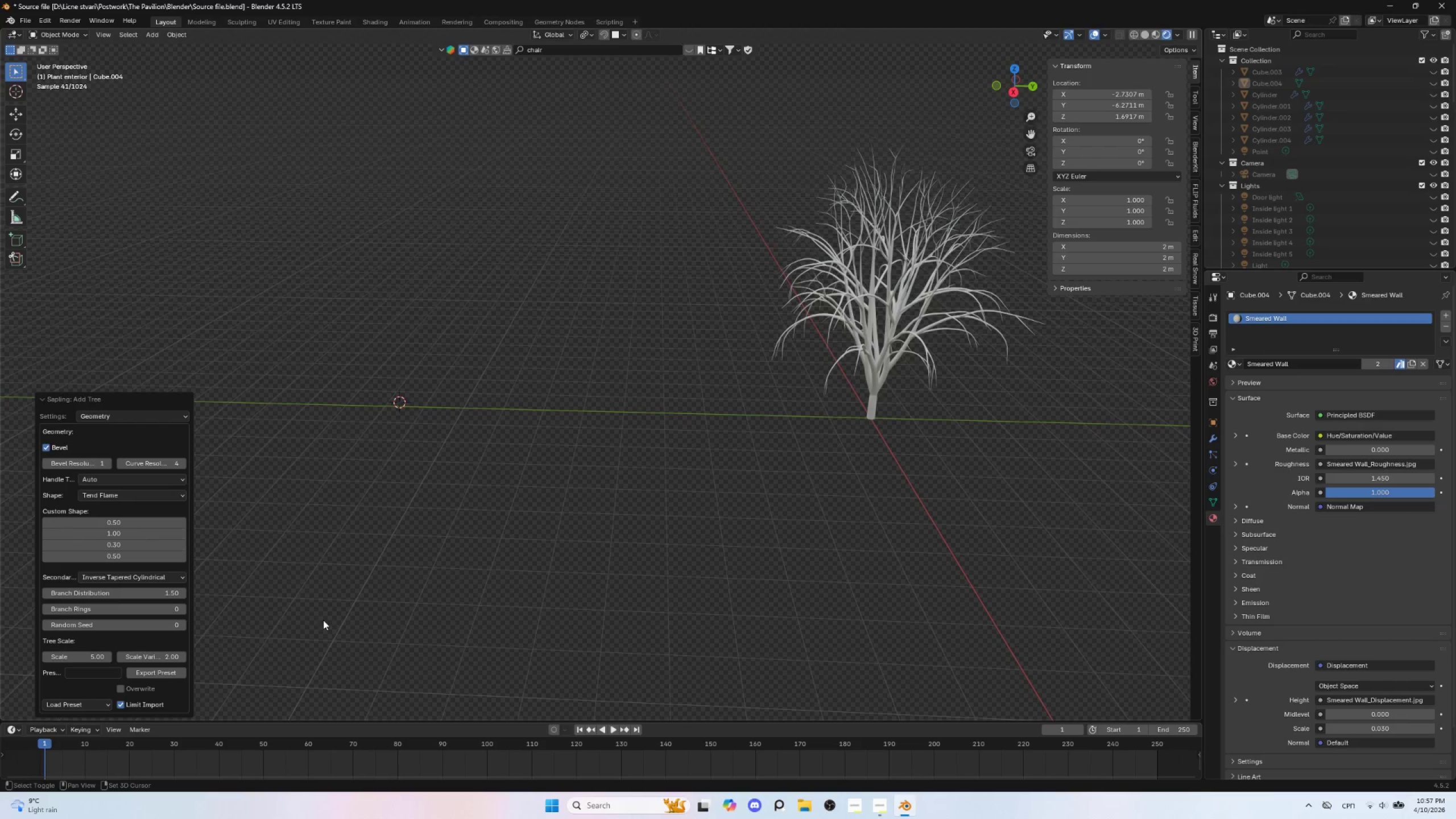 
left_click_drag(start_coordinate=[117, 524], to_coordinate=[149, 522])
 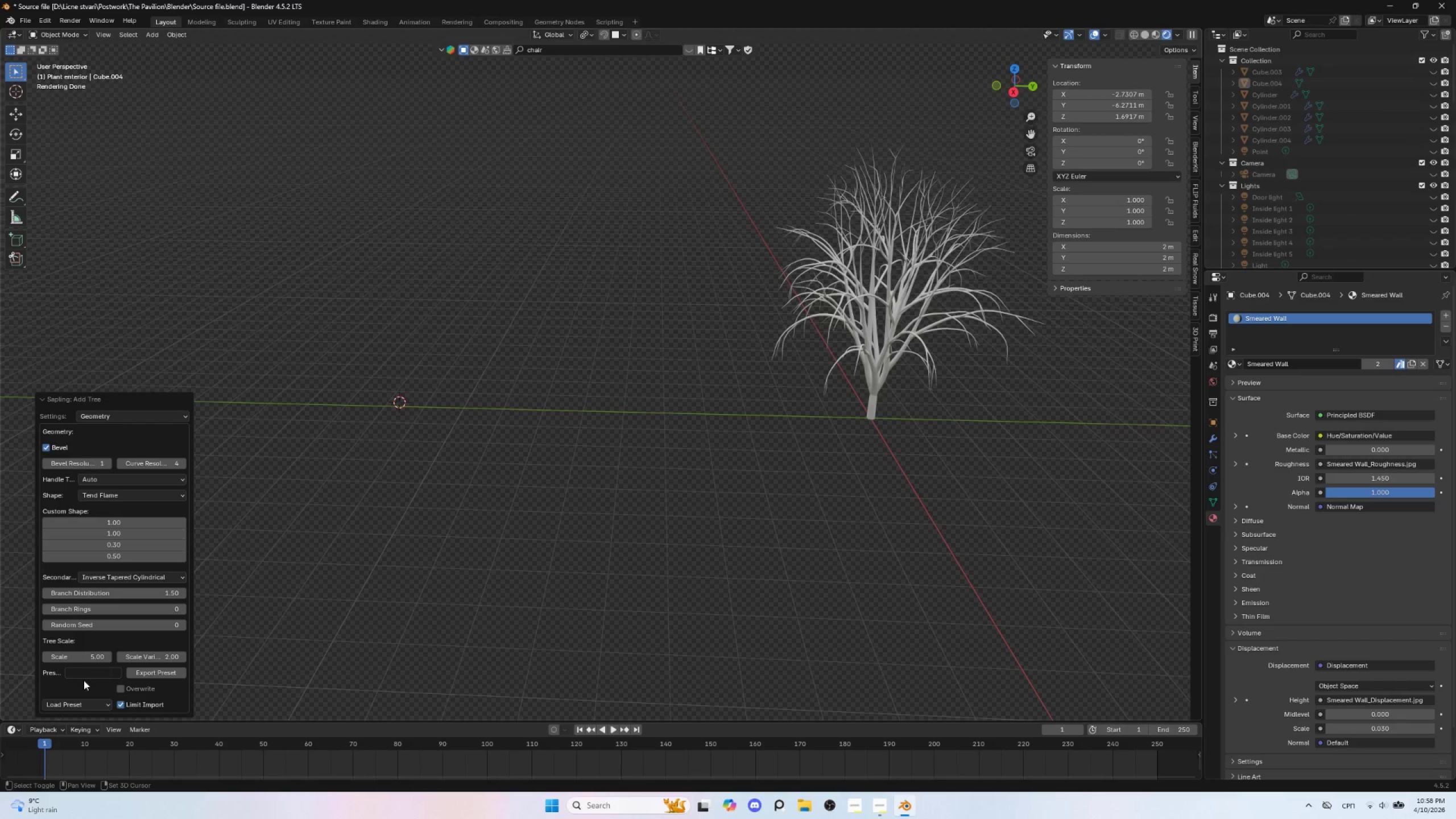 
left_click([69, 707])
 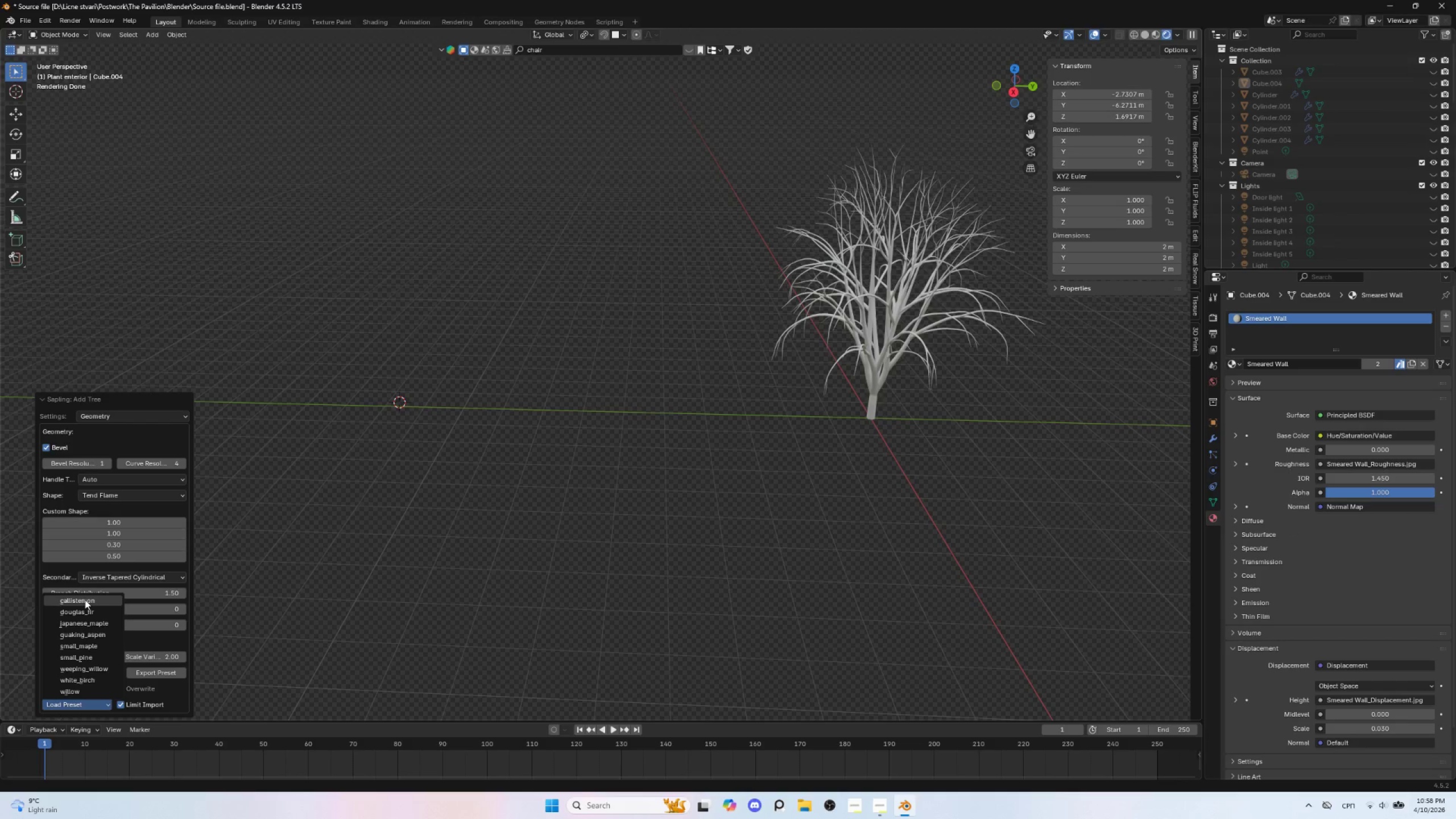 
left_click([85, 599])
 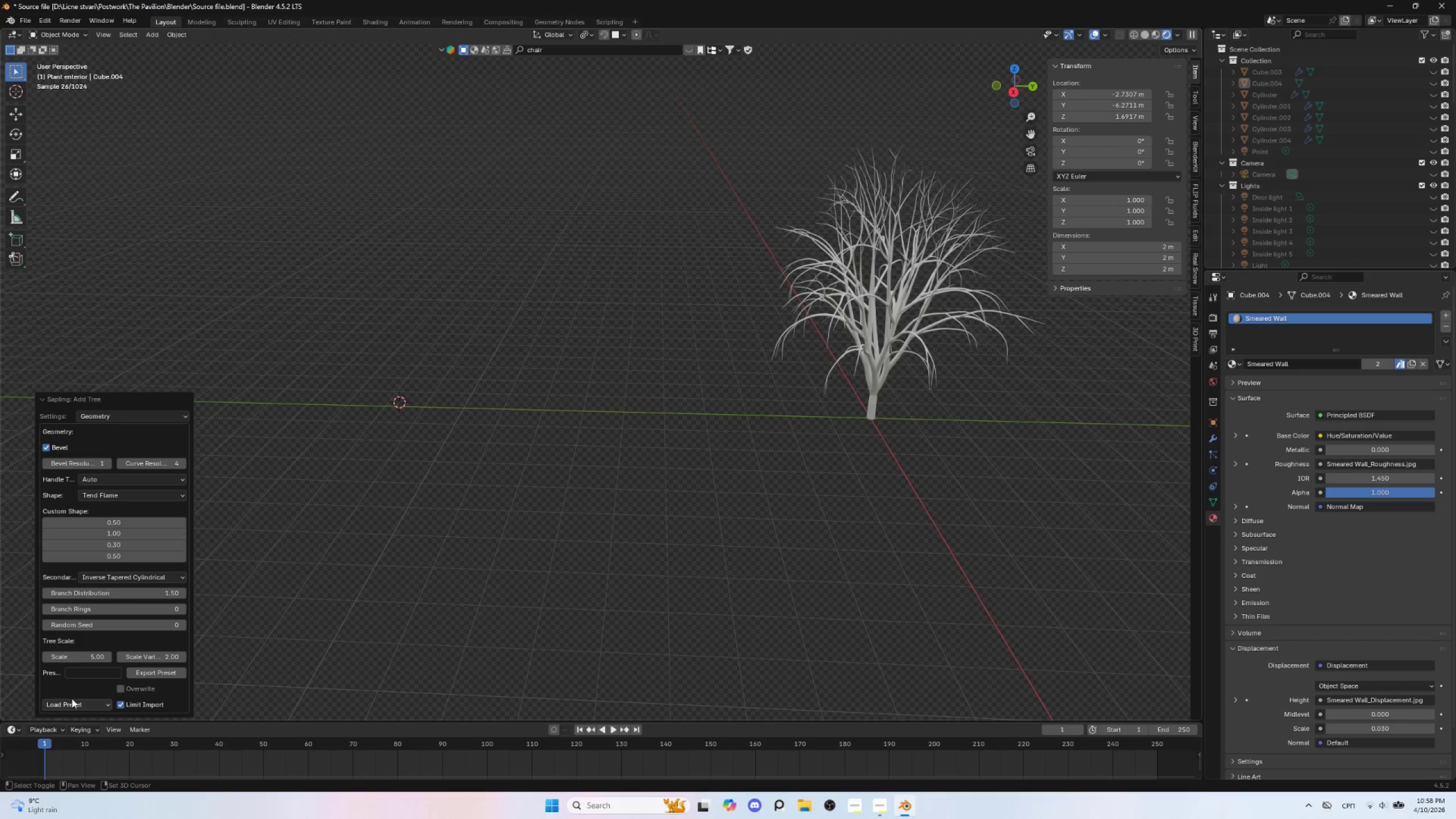 
left_click([69, 707])
 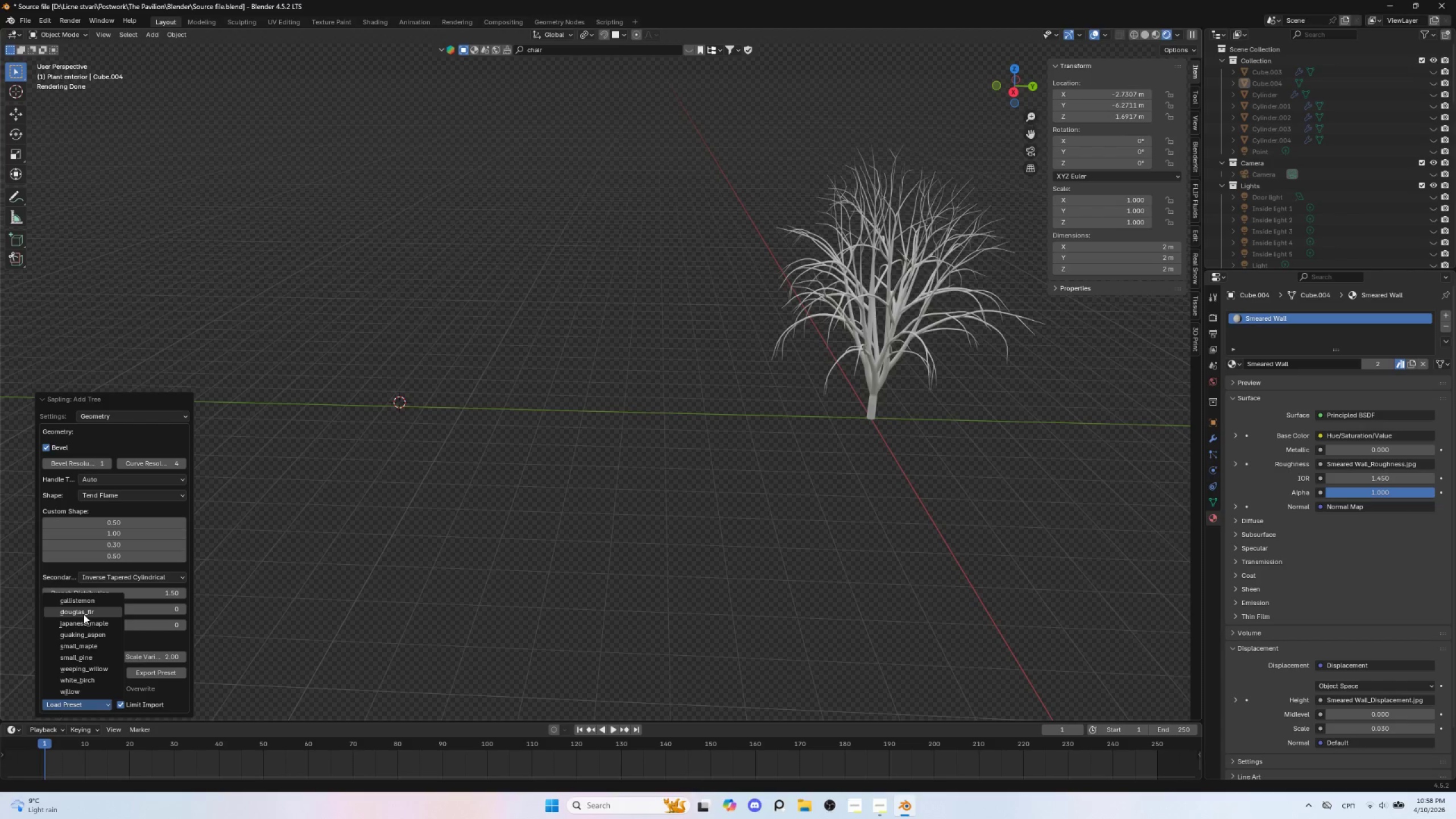 
left_click([85, 614])
 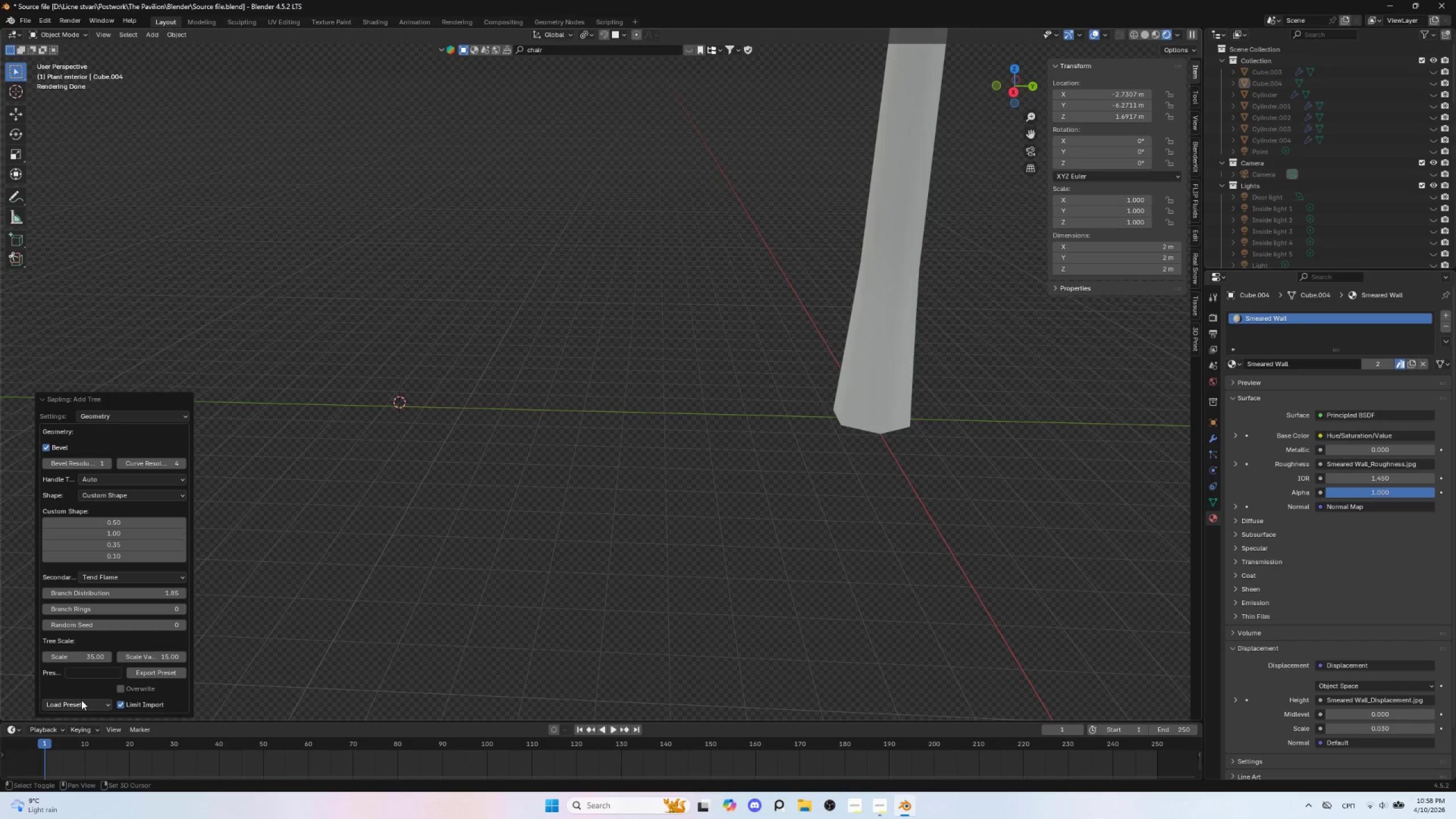 
left_click([81, 701])
 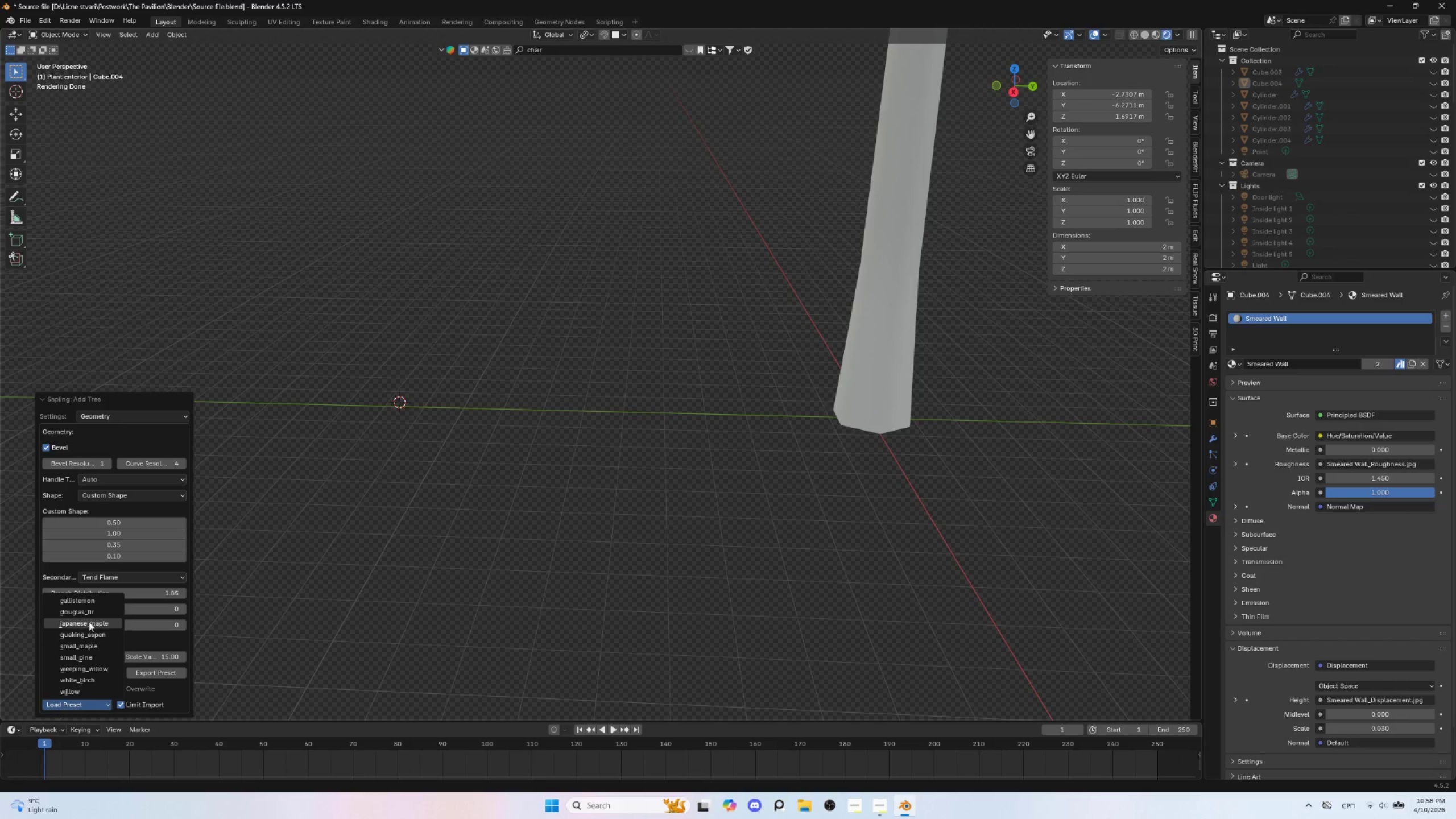 
left_click([89, 624])
 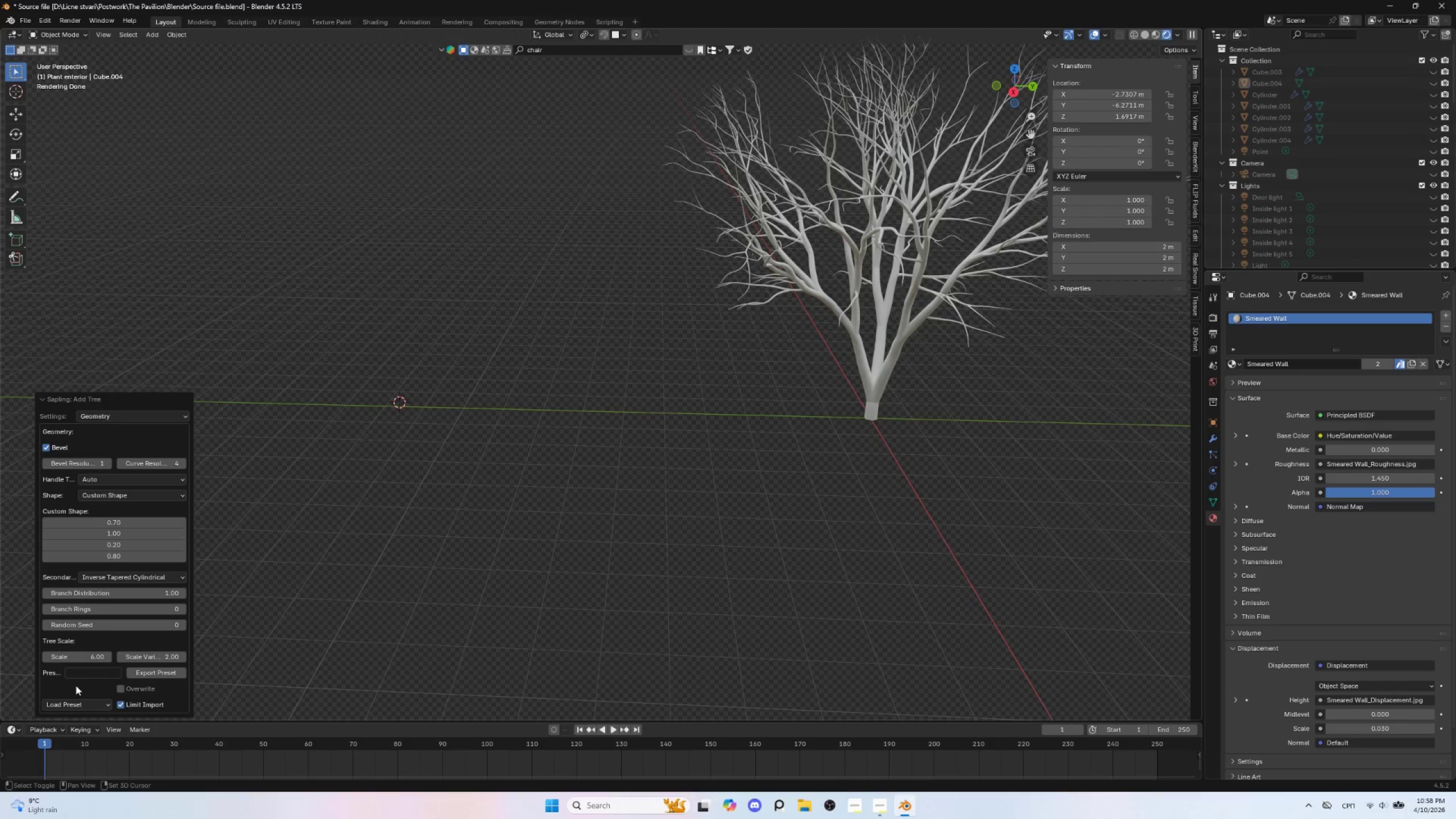 
left_click([77, 702])
 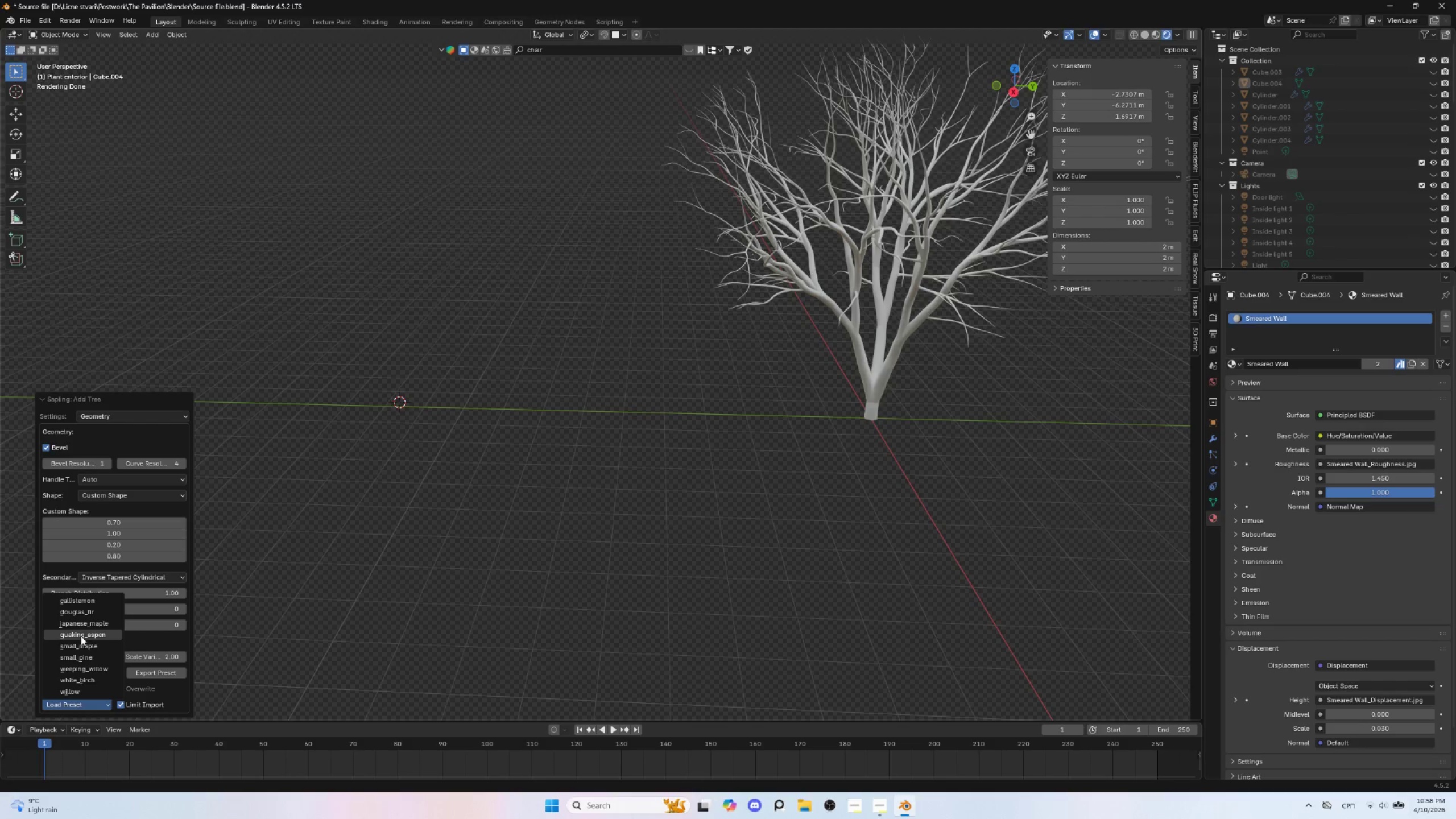 
left_click([81, 636])
 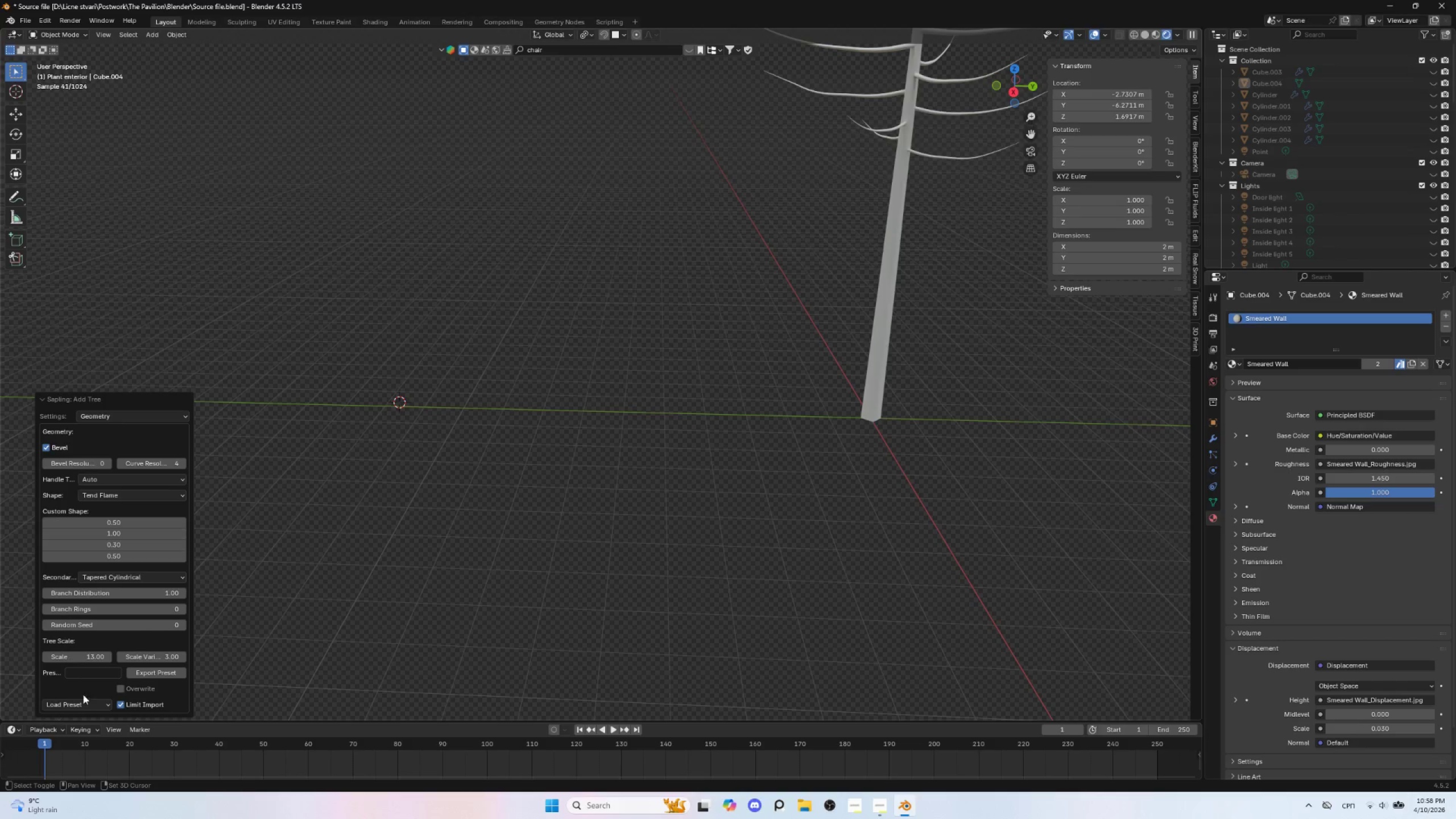 
left_click([80, 705])
 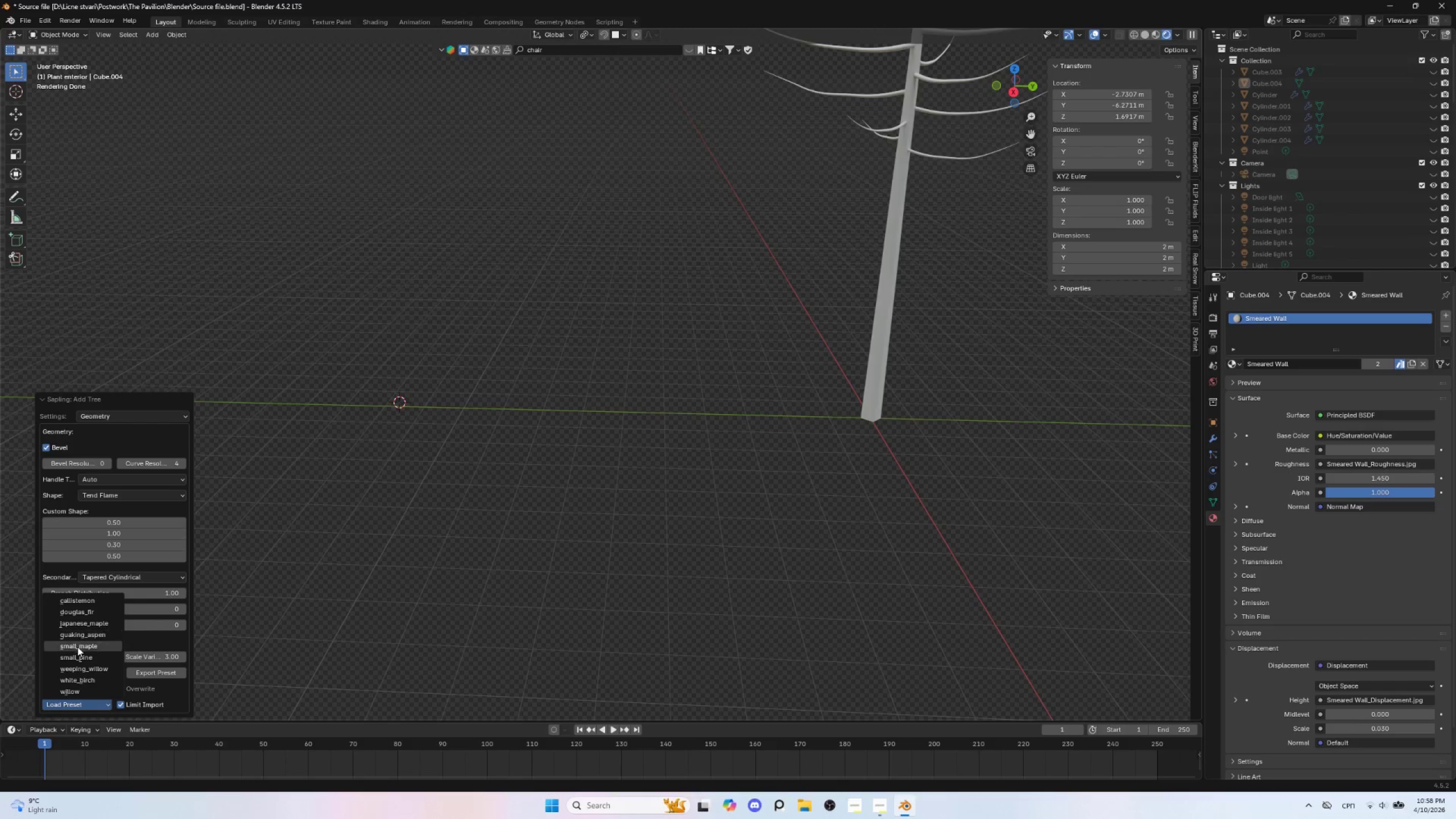 
left_click([77, 647])
 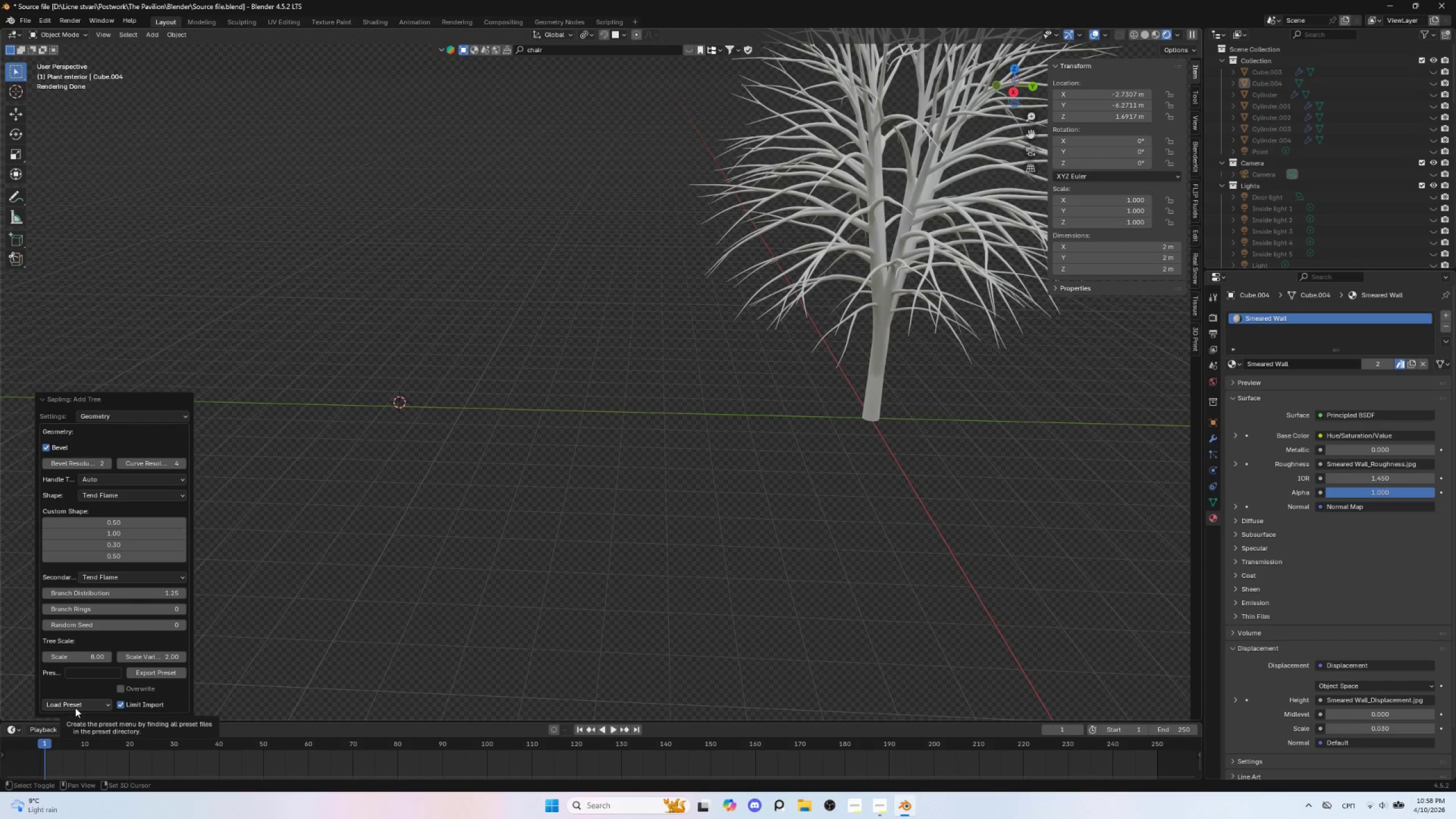 
left_click([75, 708])
 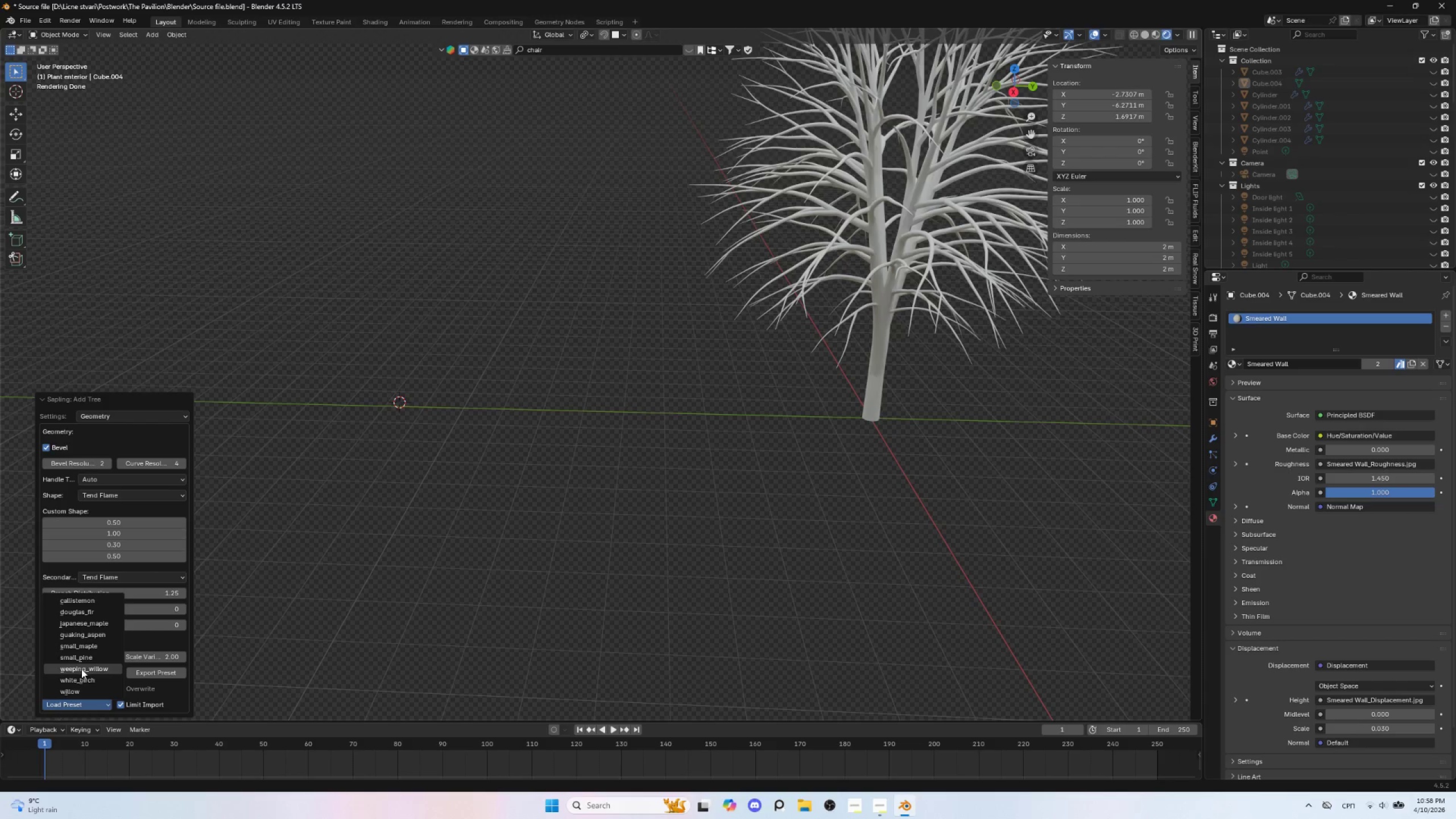 
left_click([81, 669])
 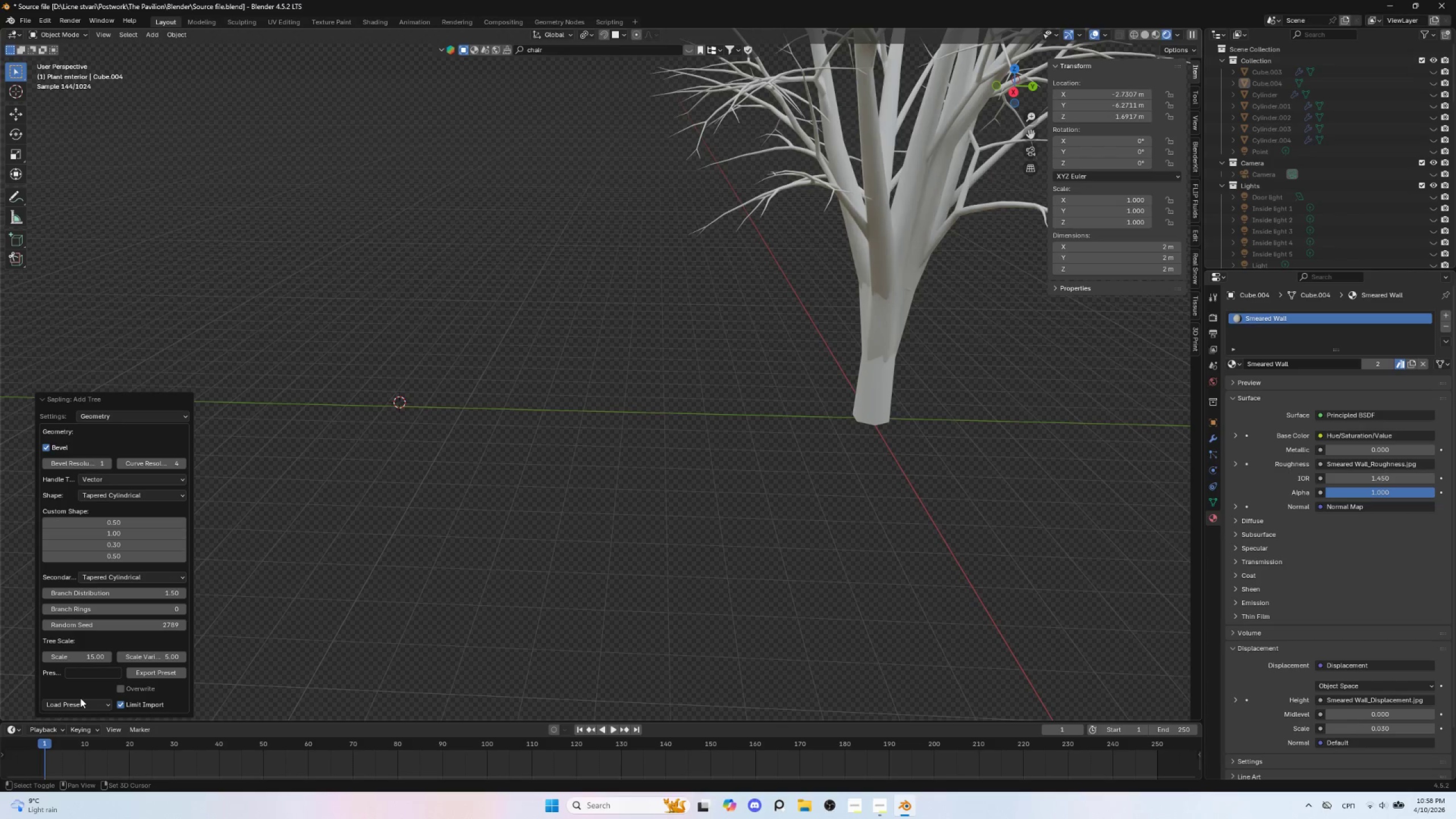 
left_click([80, 701])
 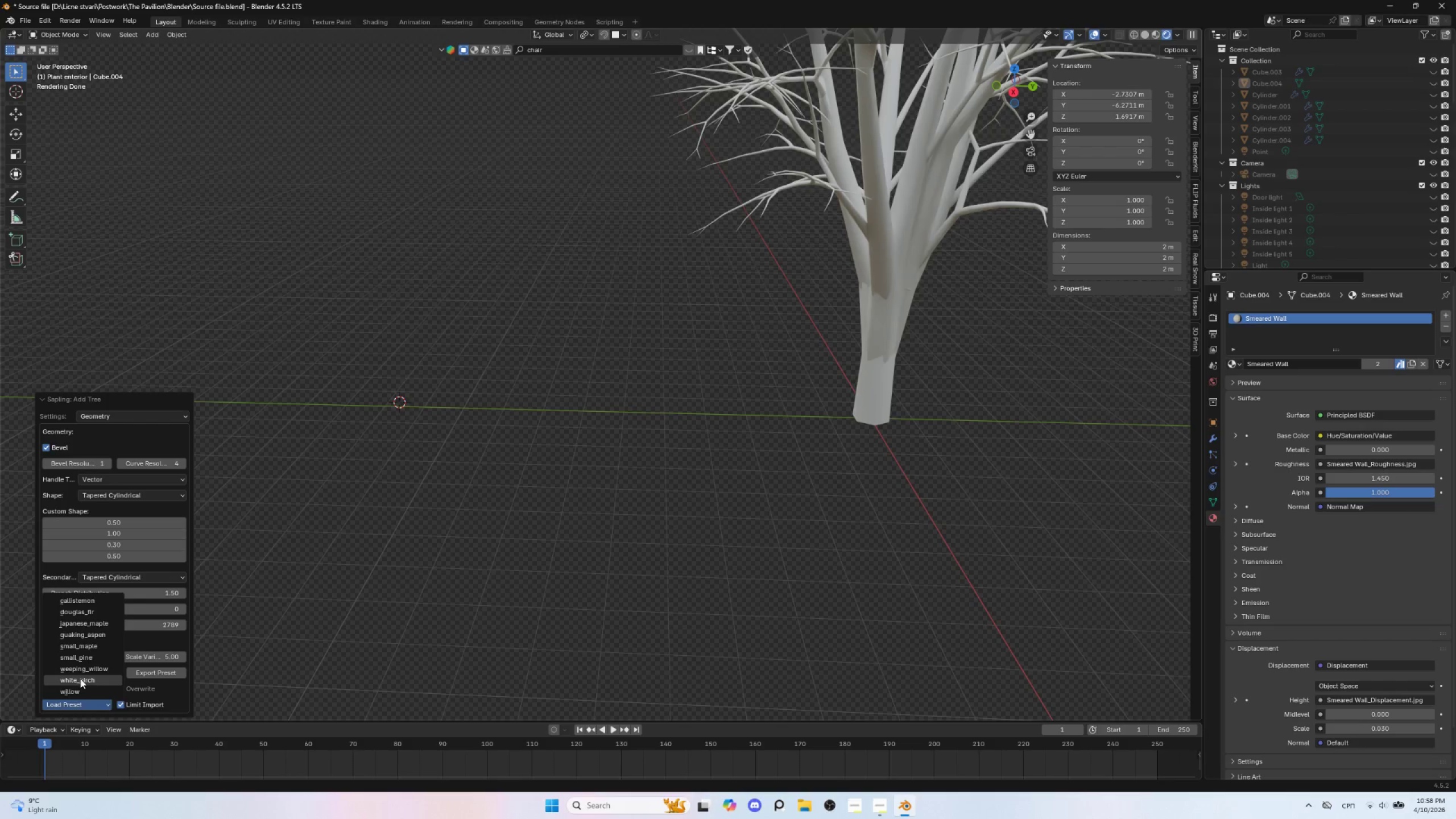 
left_click([80, 679])
 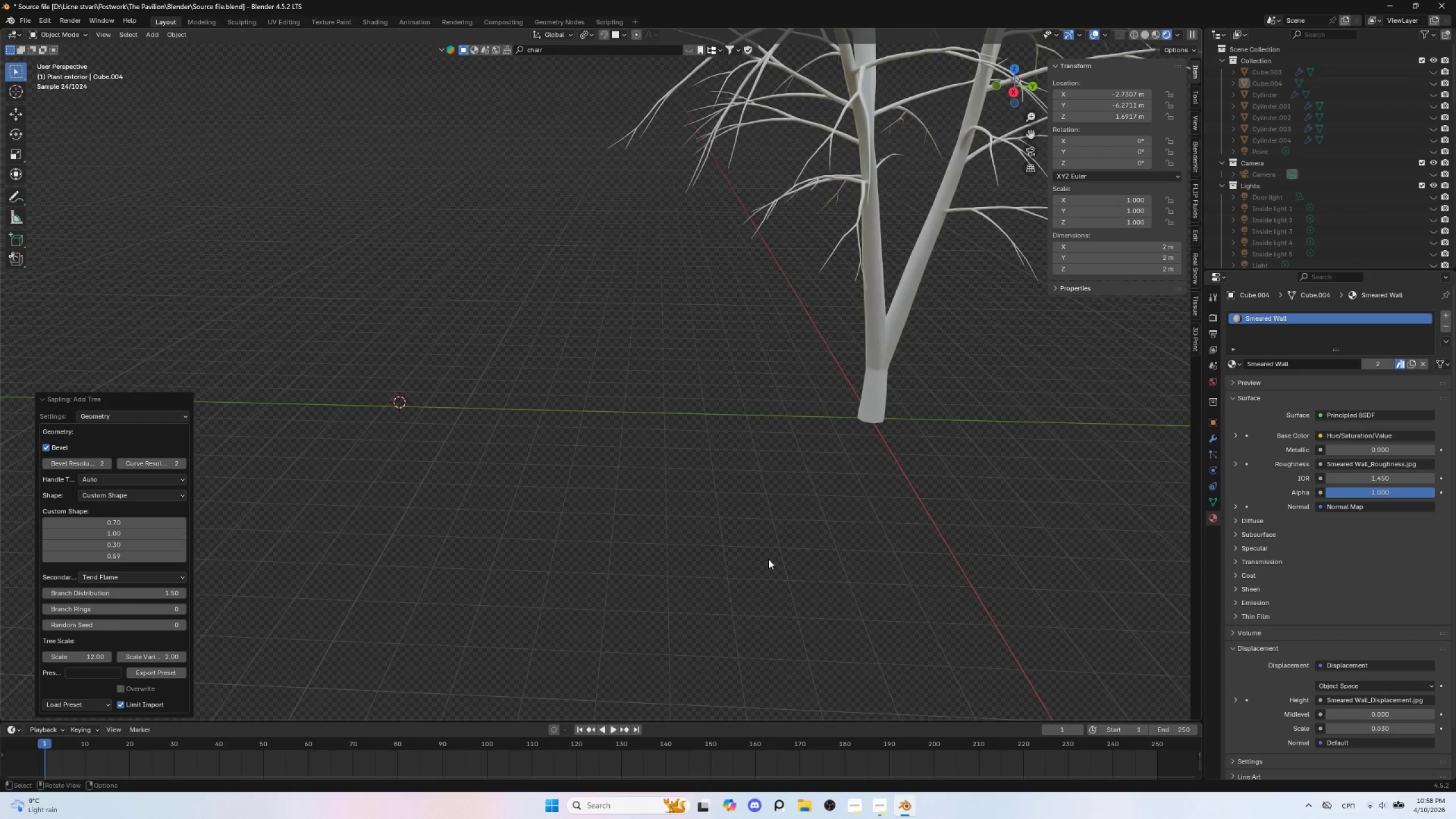 
scroll: coordinate [773, 552], scroll_direction: down, amount: 3.0
 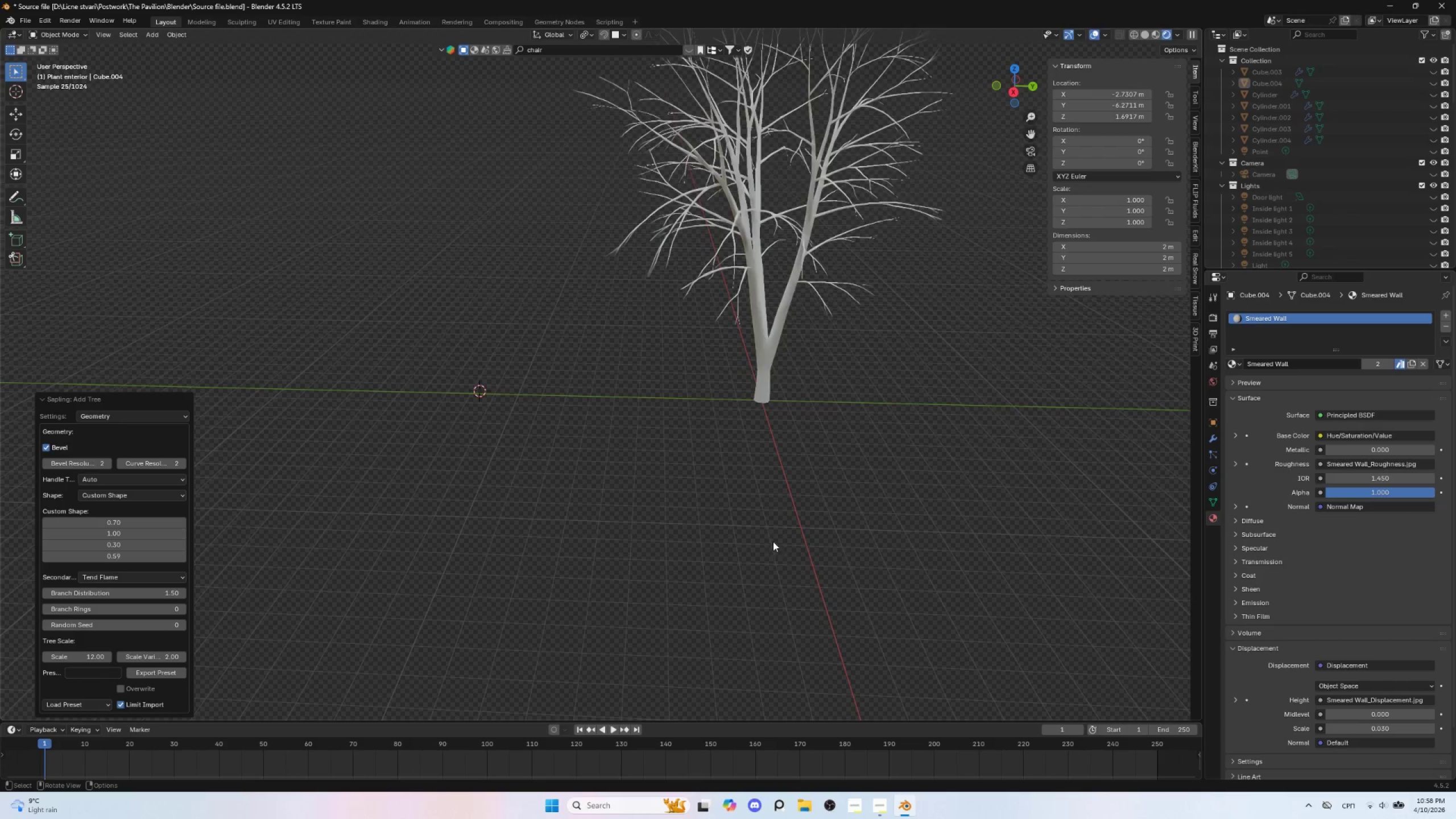 
hold_key(key=ShiftLeft, duration=0.69)
 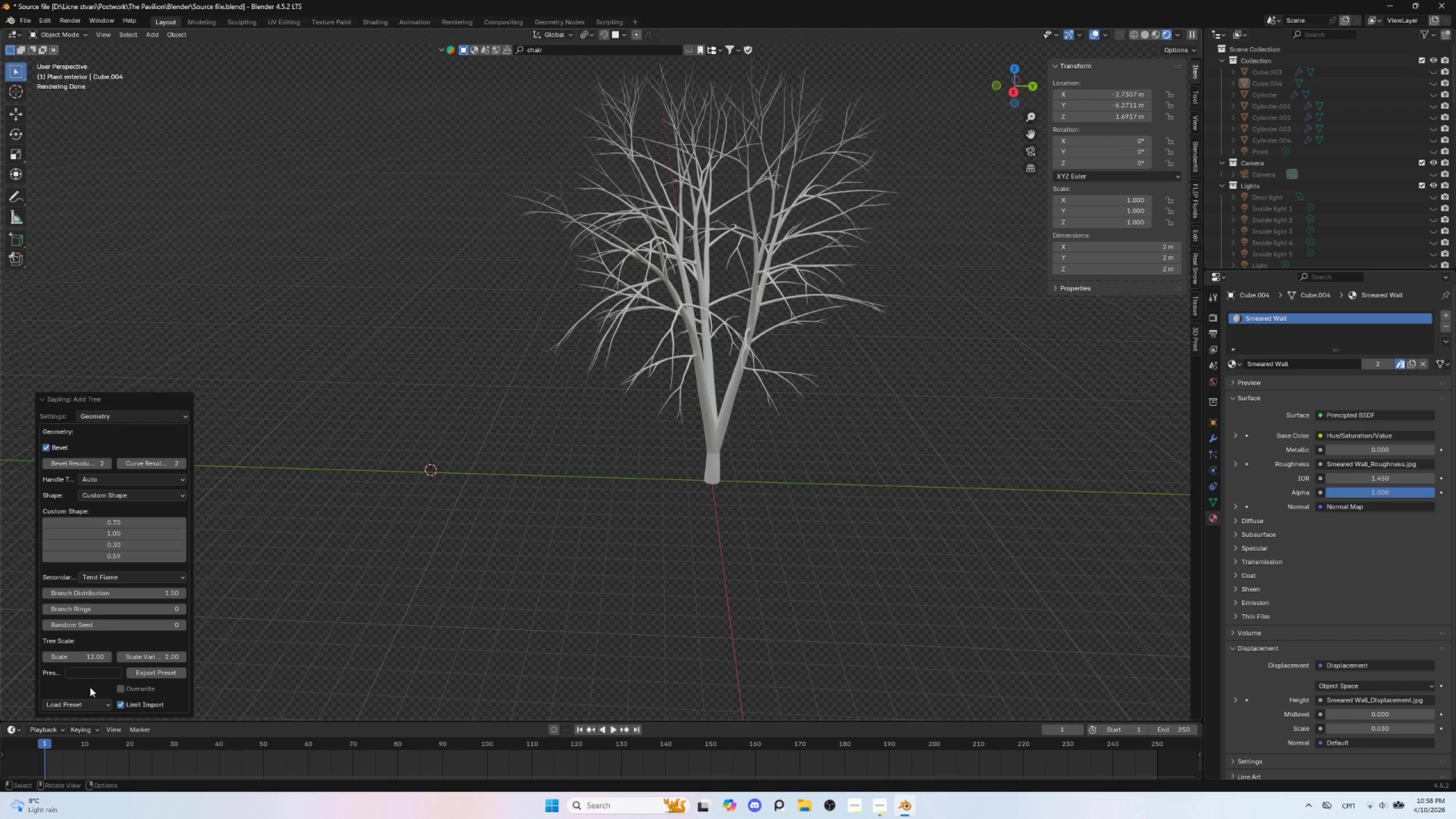 
left_click([79, 704])
 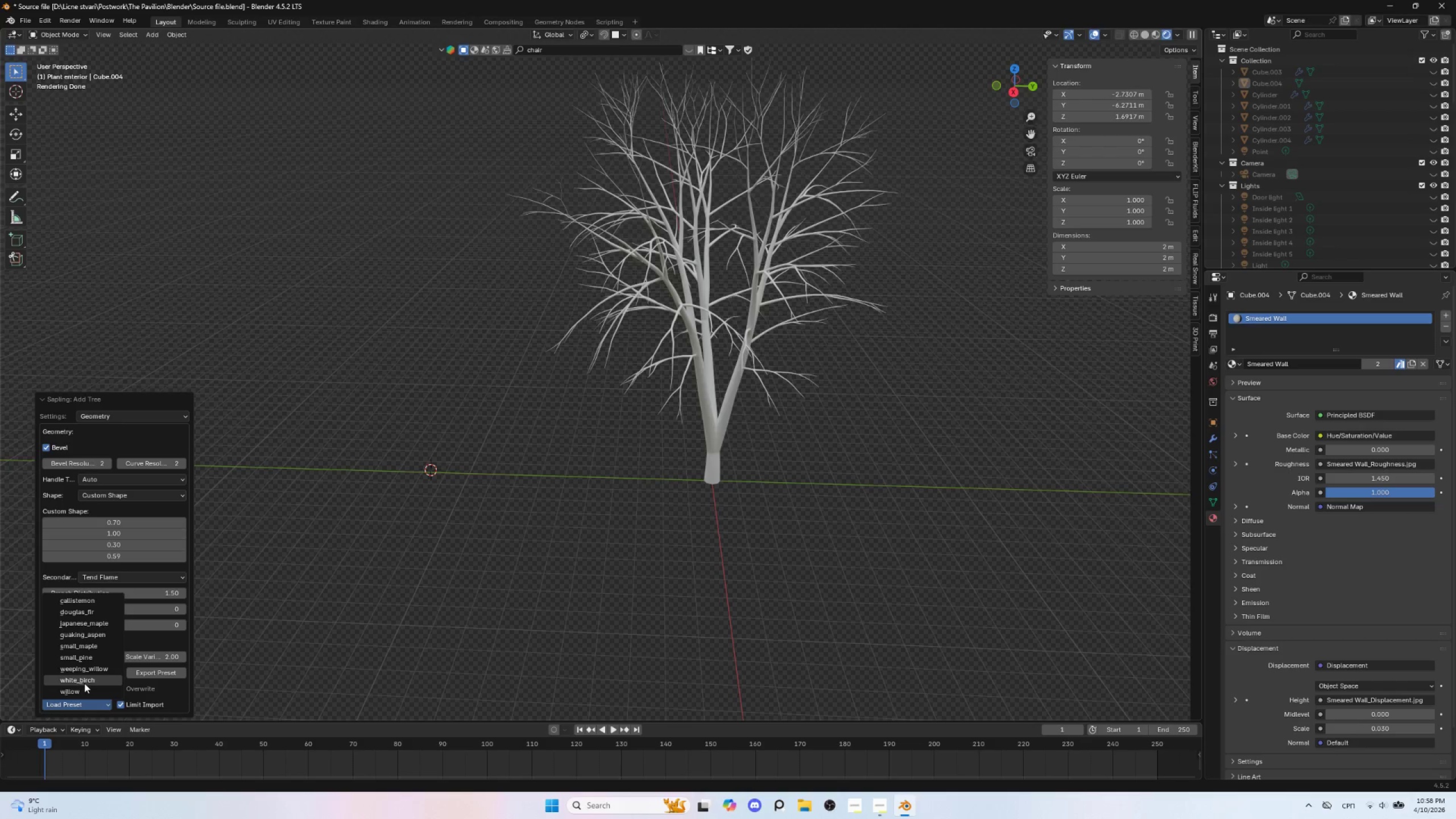 
left_click([85, 682])
 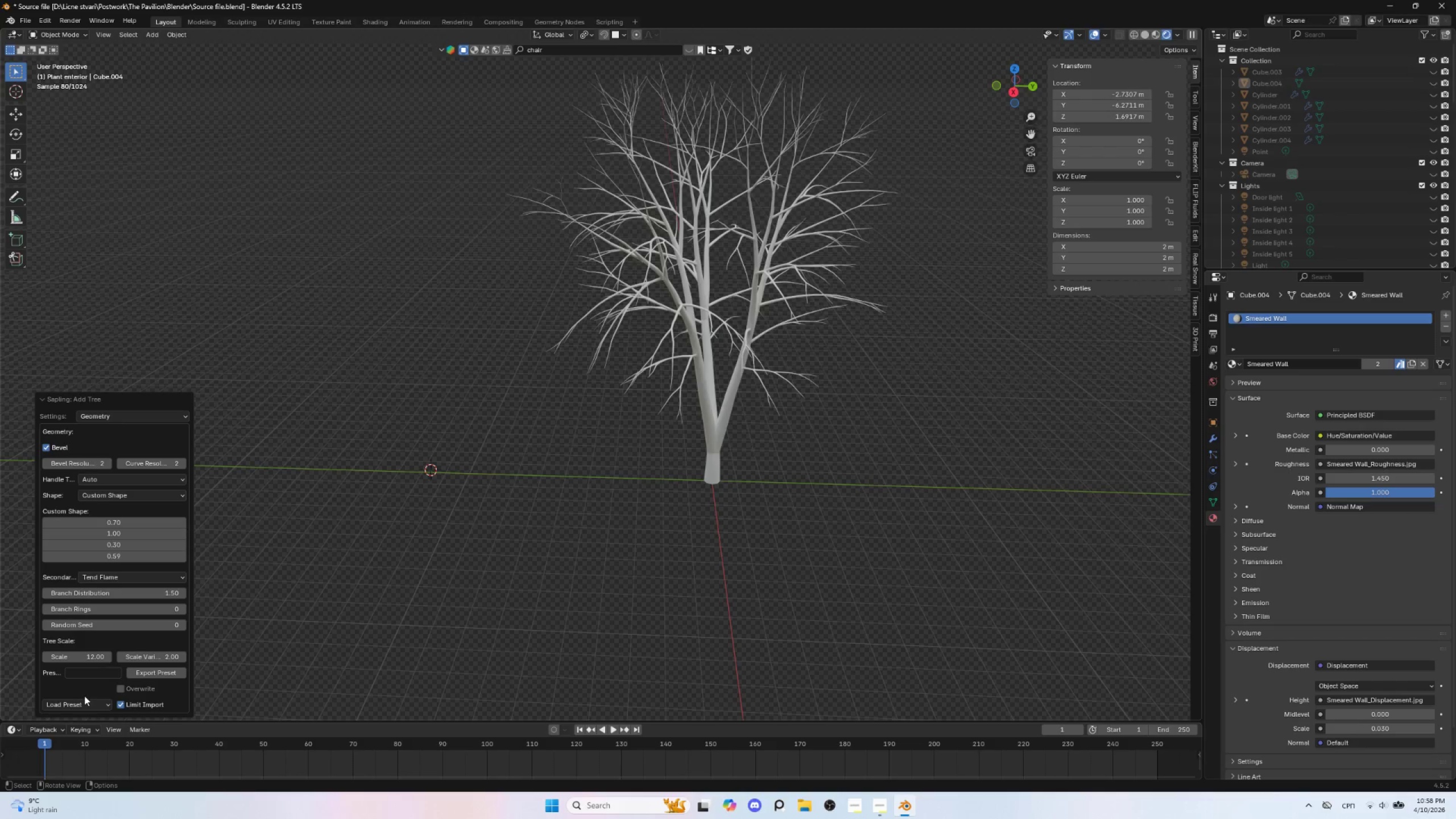 
left_click([79, 701])
 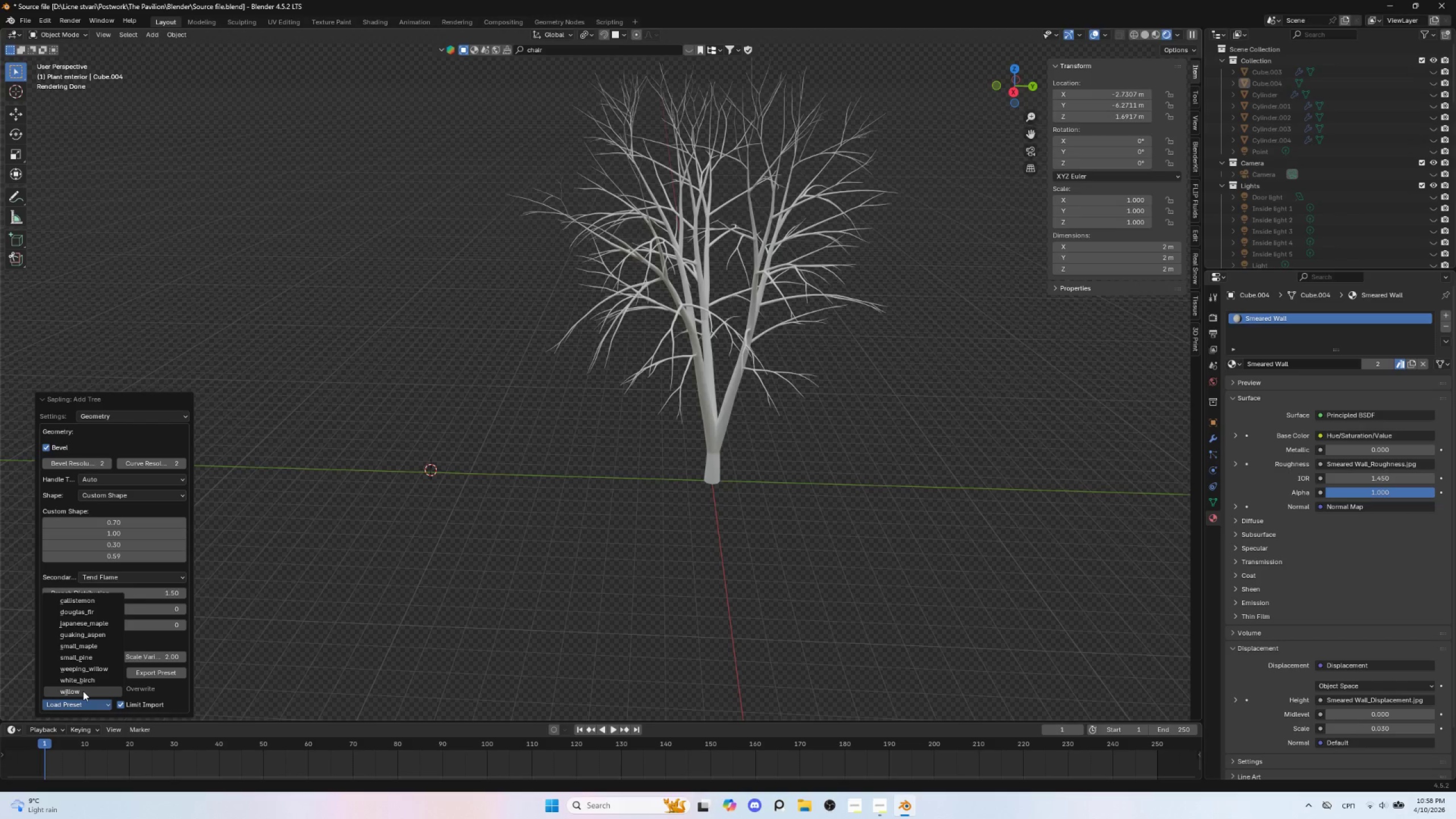 
left_click([83, 691])
 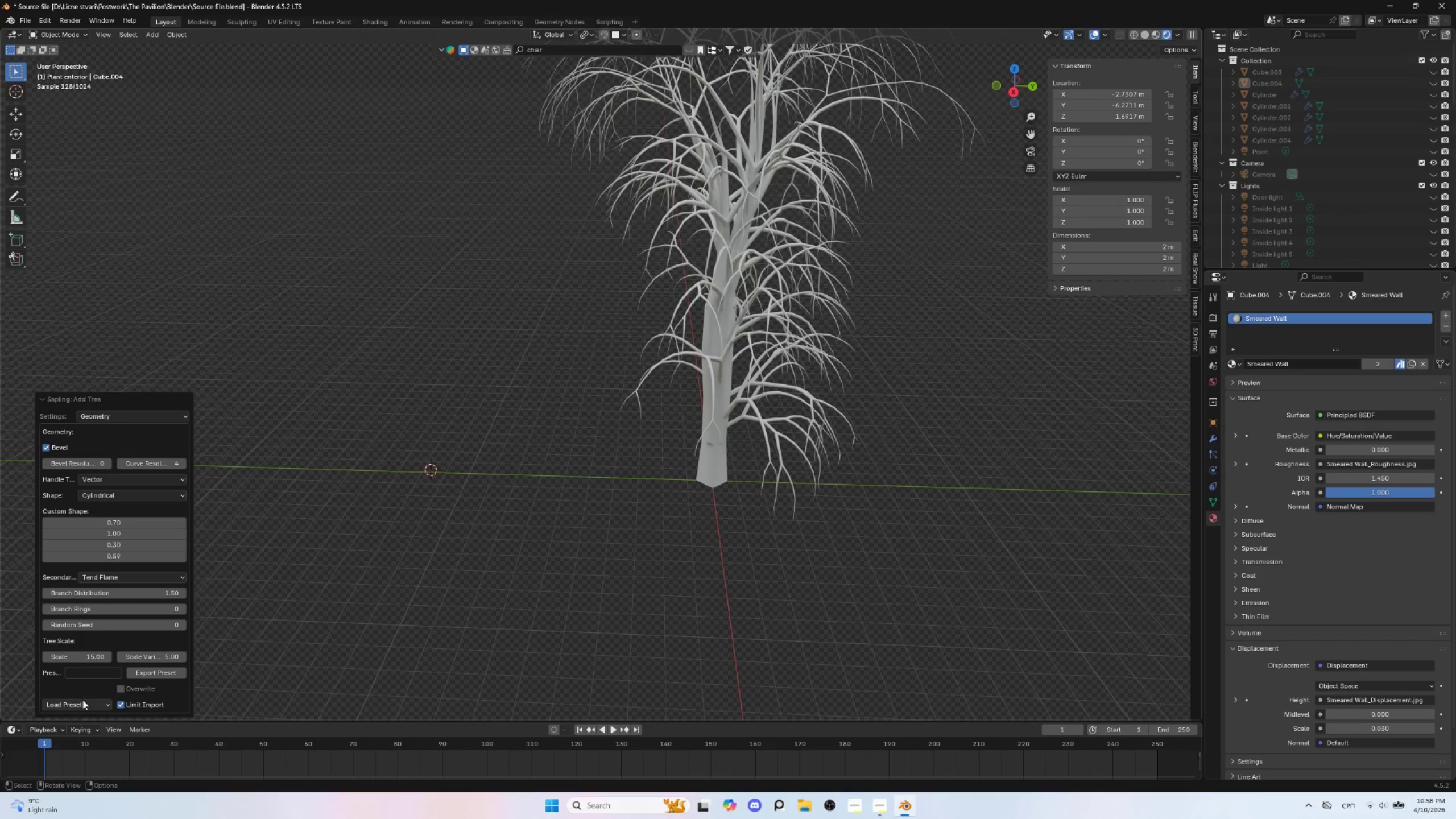 
left_click([81, 704])
 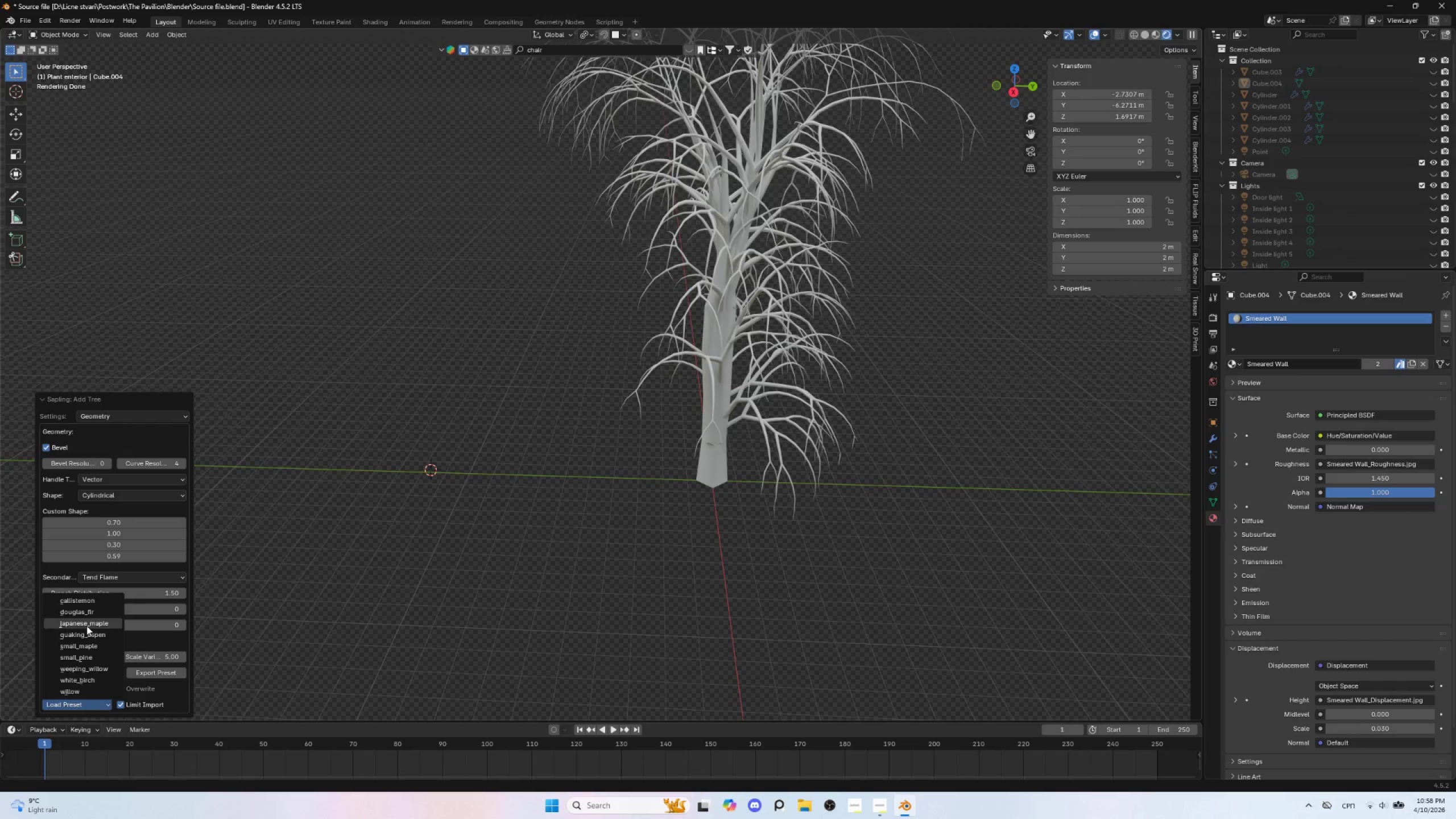 
left_click([86, 626])
 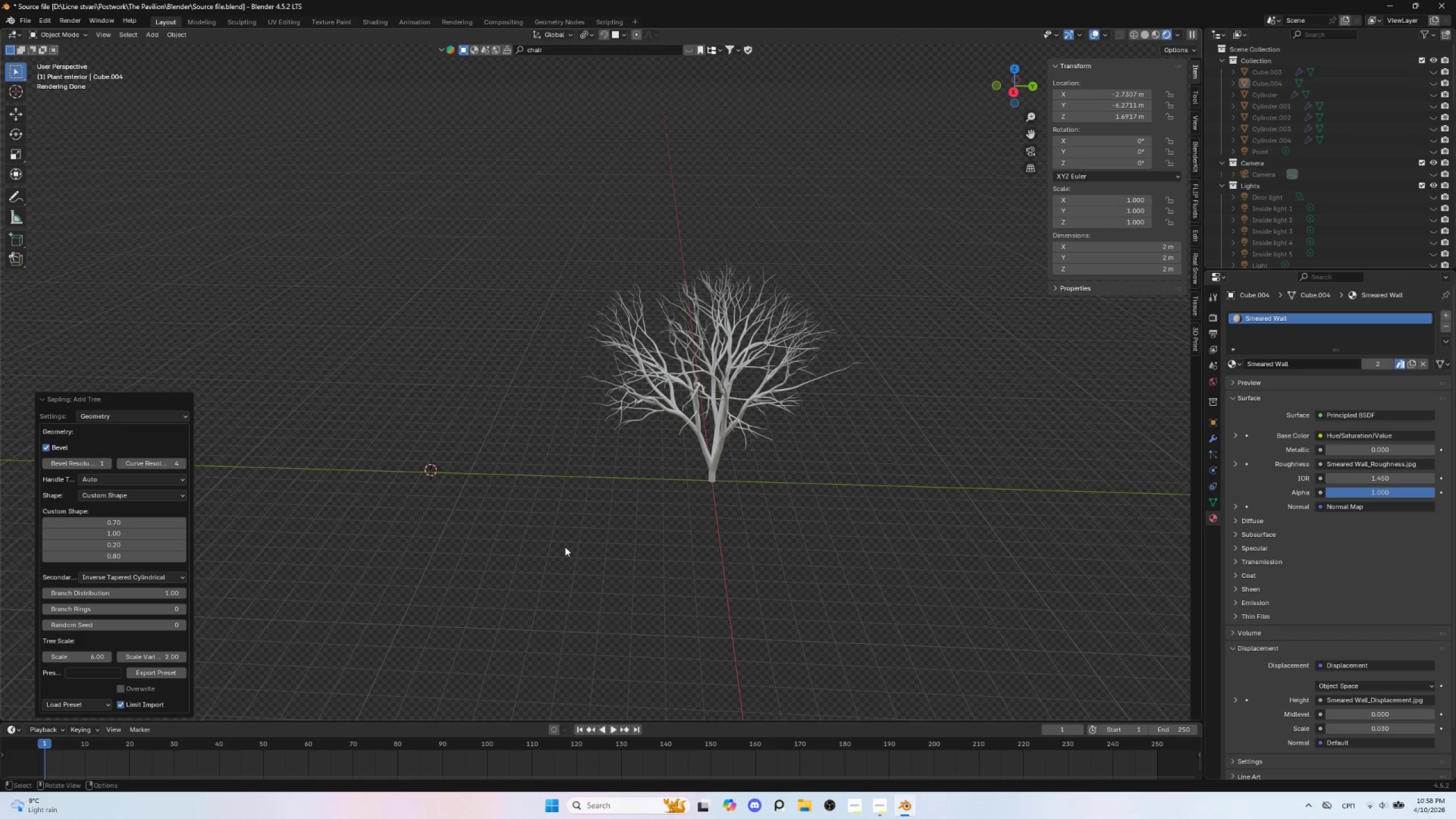 
scroll: coordinate [664, 541], scroll_direction: up, amount: 3.0
 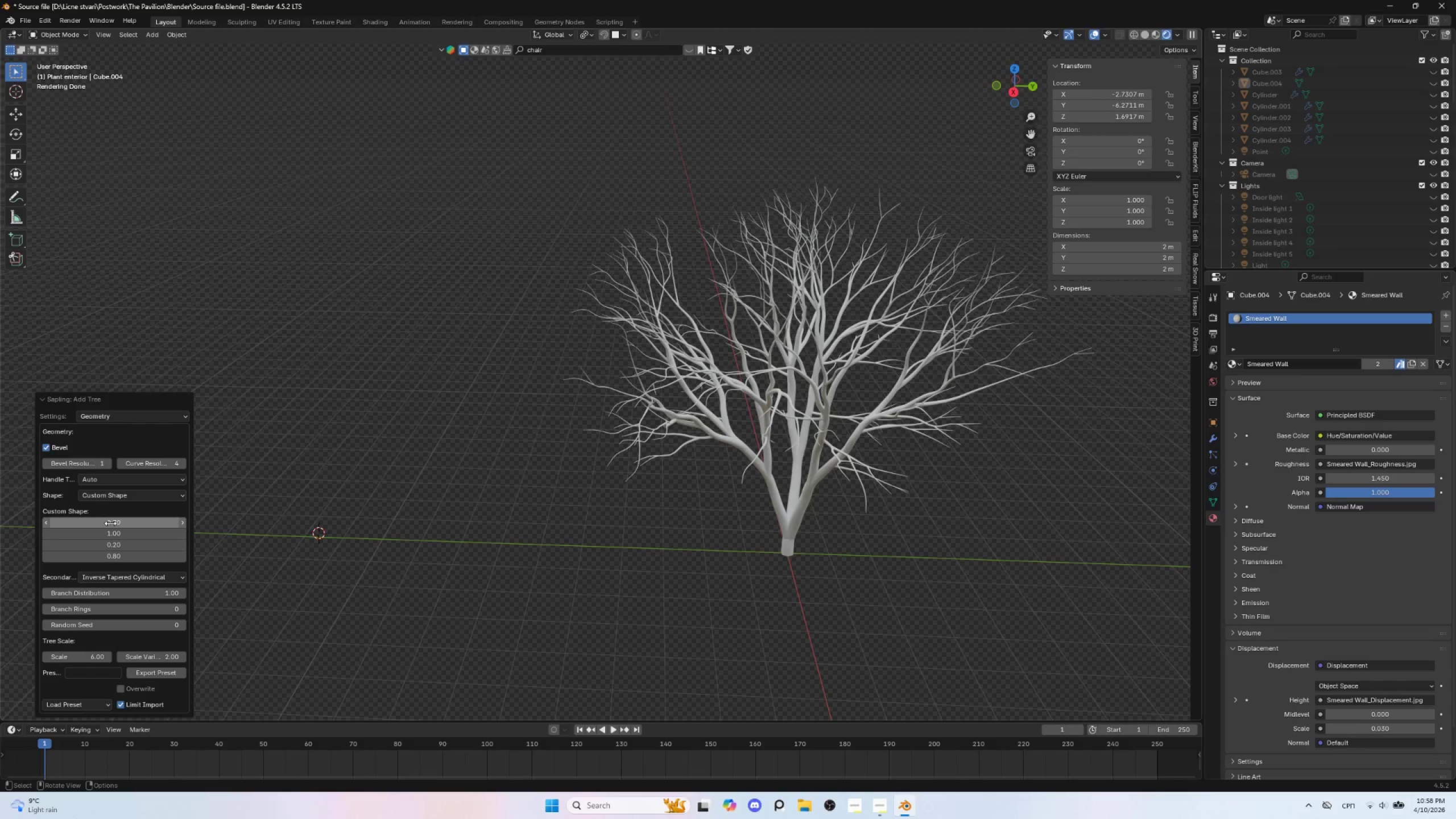 
left_click_drag(start_coordinate=[110, 523], to_coordinate=[1283, 522])
 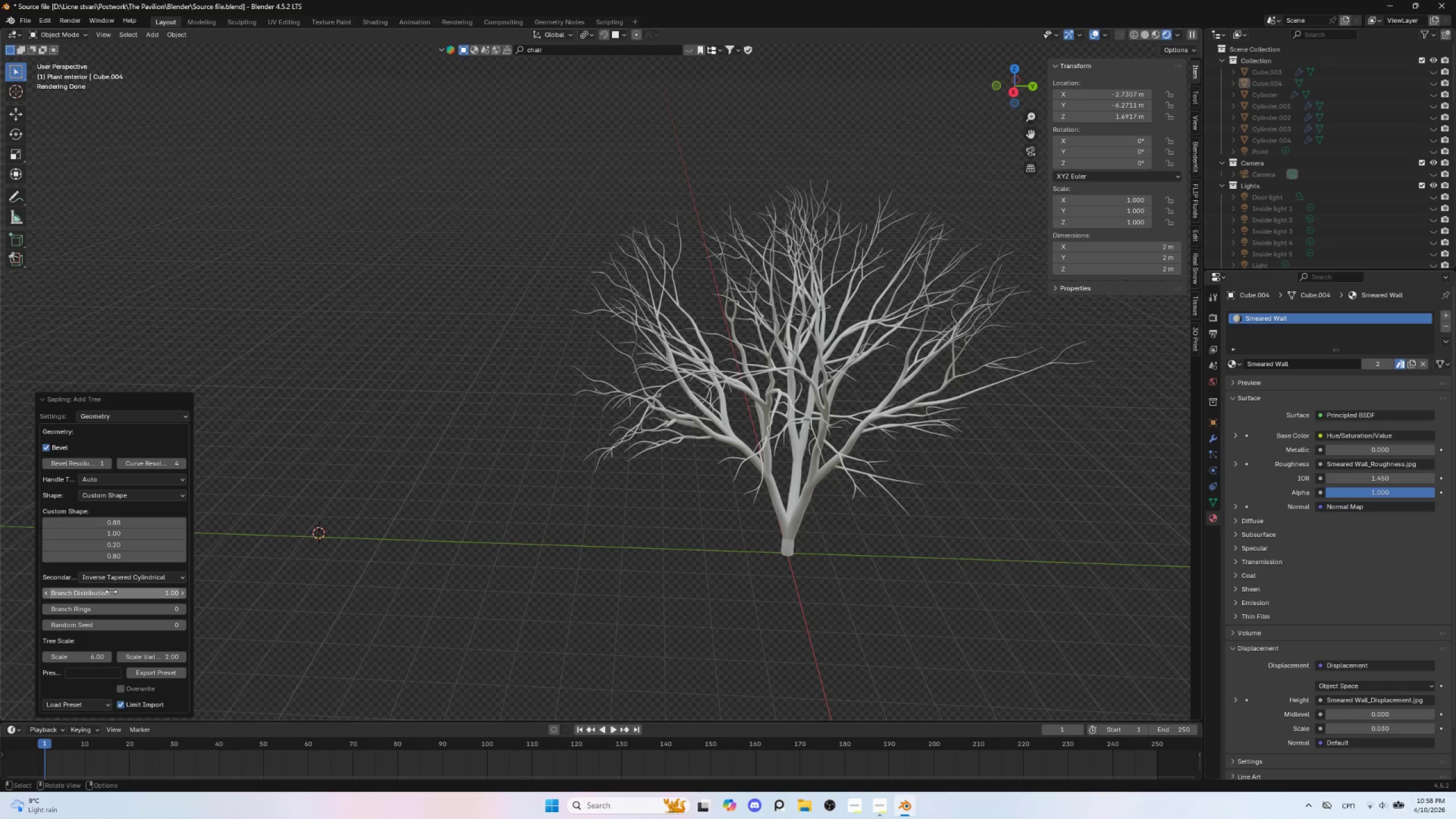 
left_click_drag(start_coordinate=[111, 593], to_coordinate=[1257, 584])
 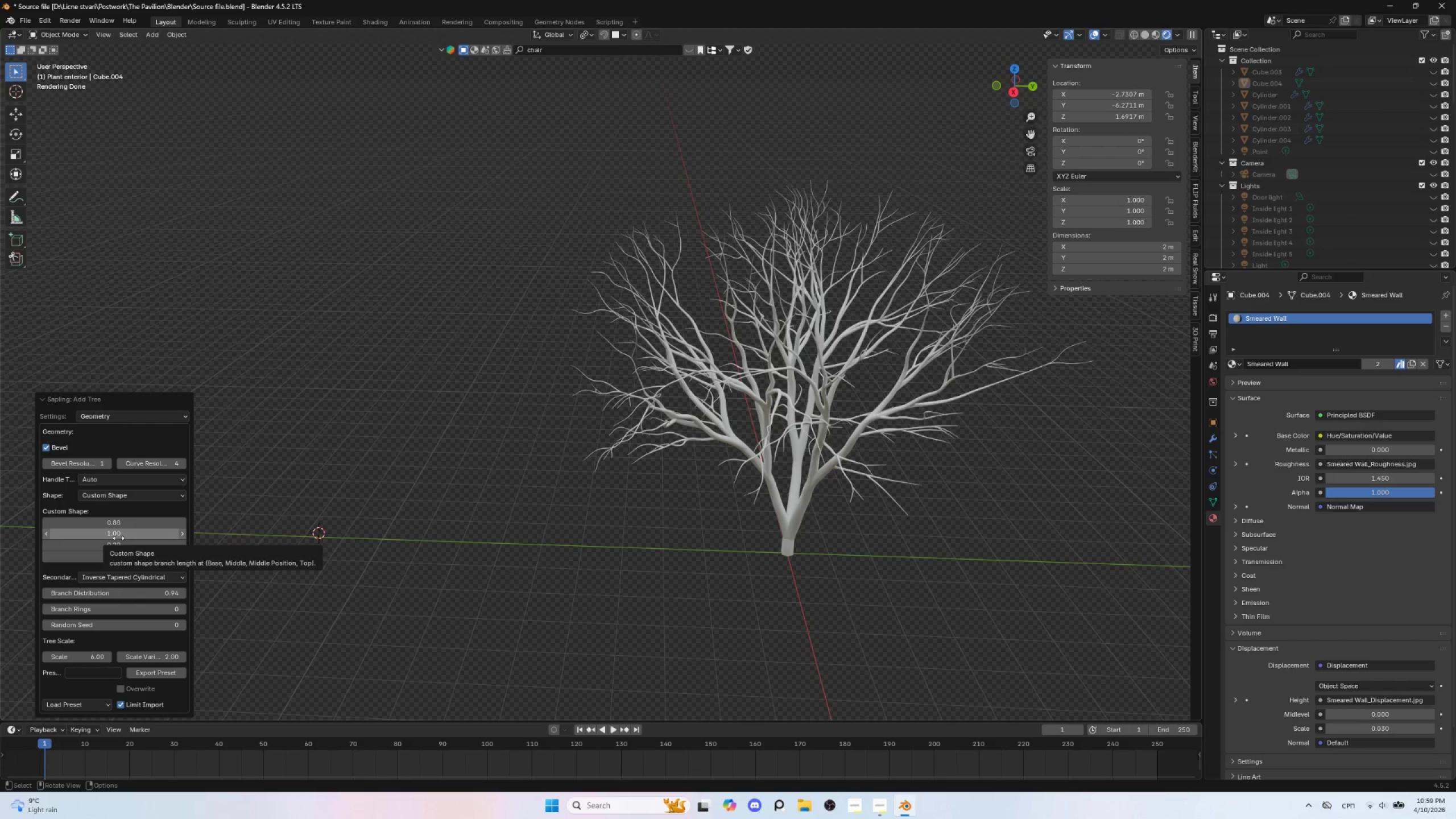 
wait(7.16)
 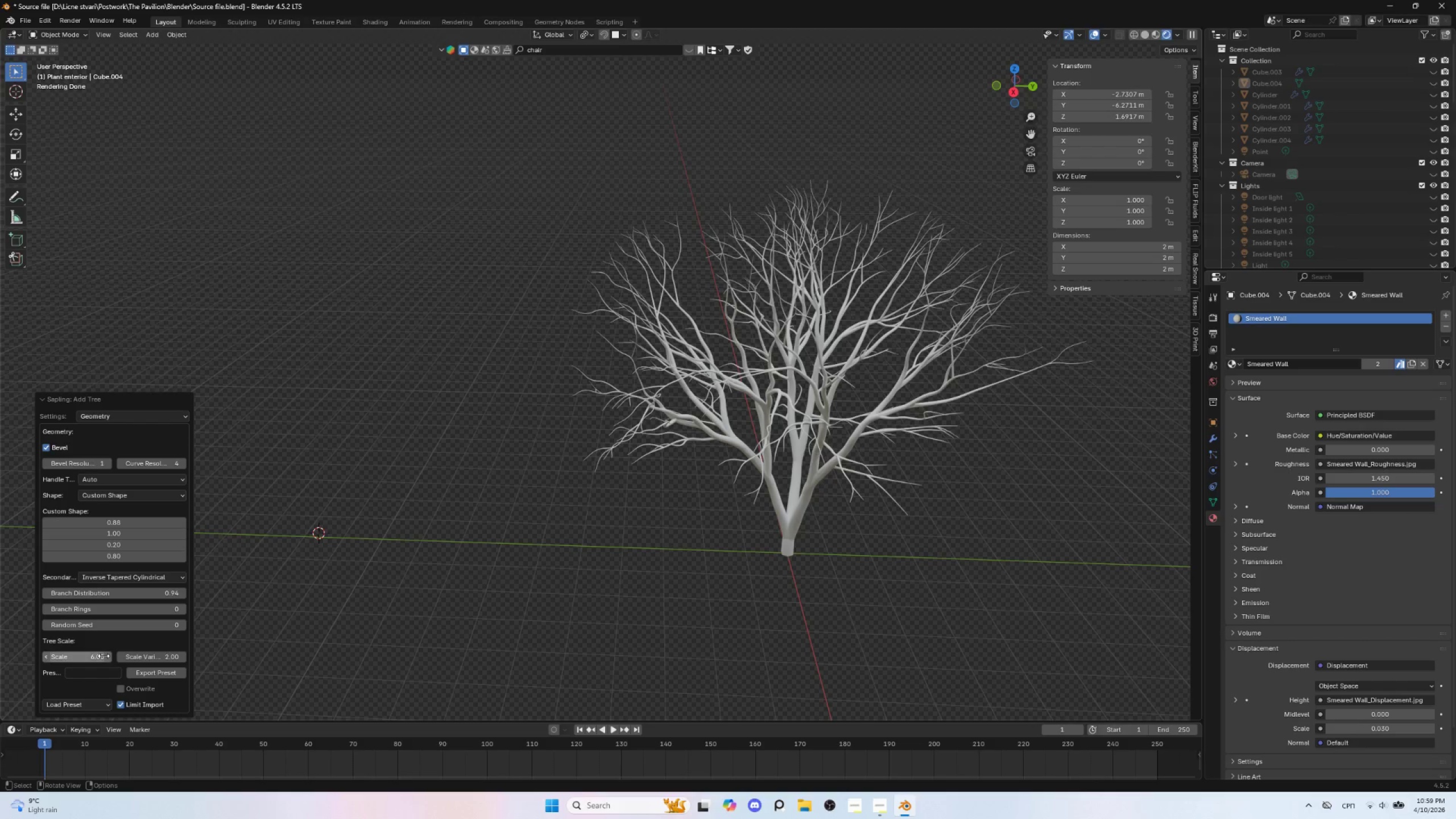 
left_click_drag(start_coordinate=[118, 538], to_coordinate=[1236, 534])
 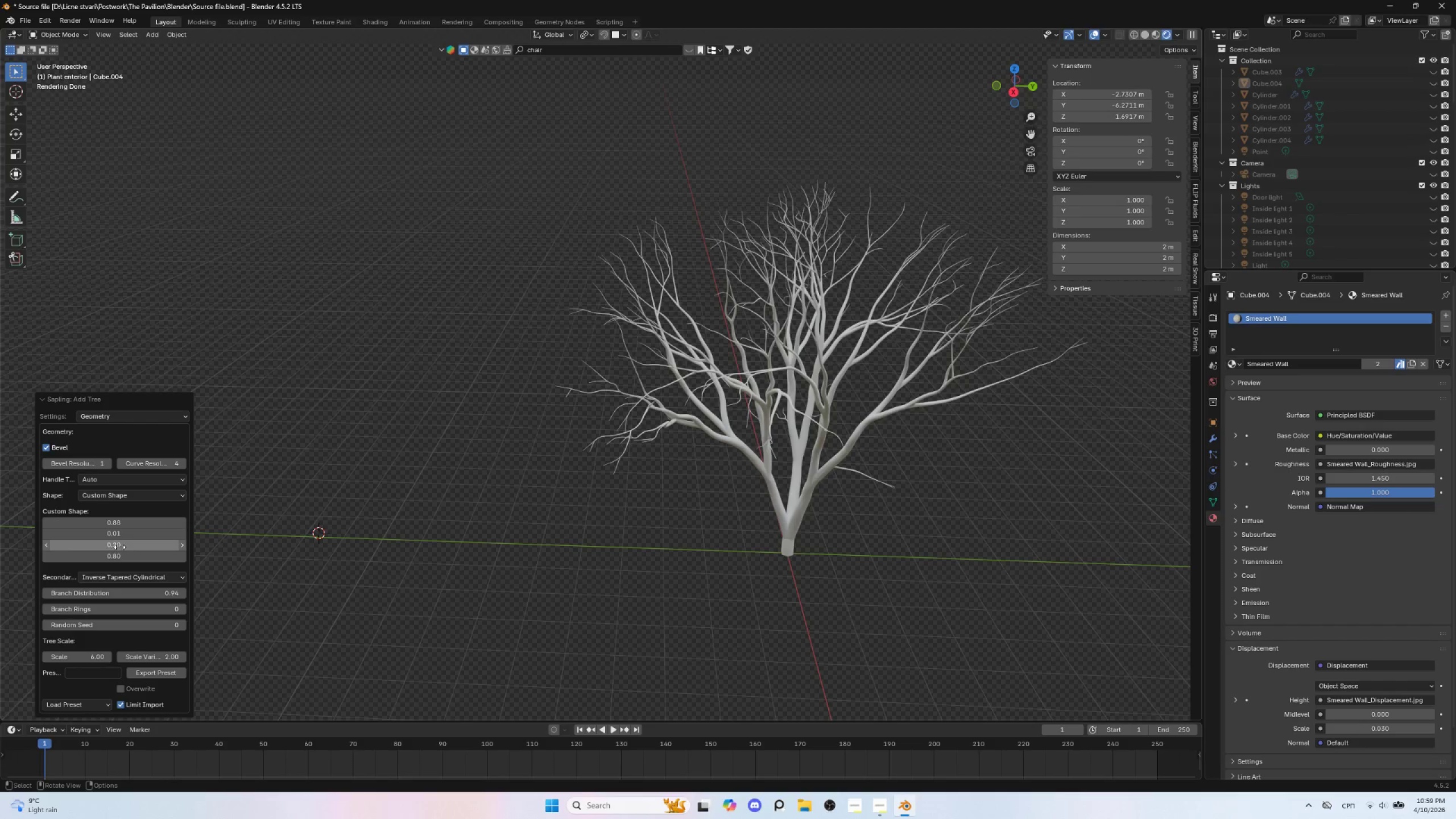 
left_click_drag(start_coordinate=[119, 547], to_coordinate=[1277, 542])
 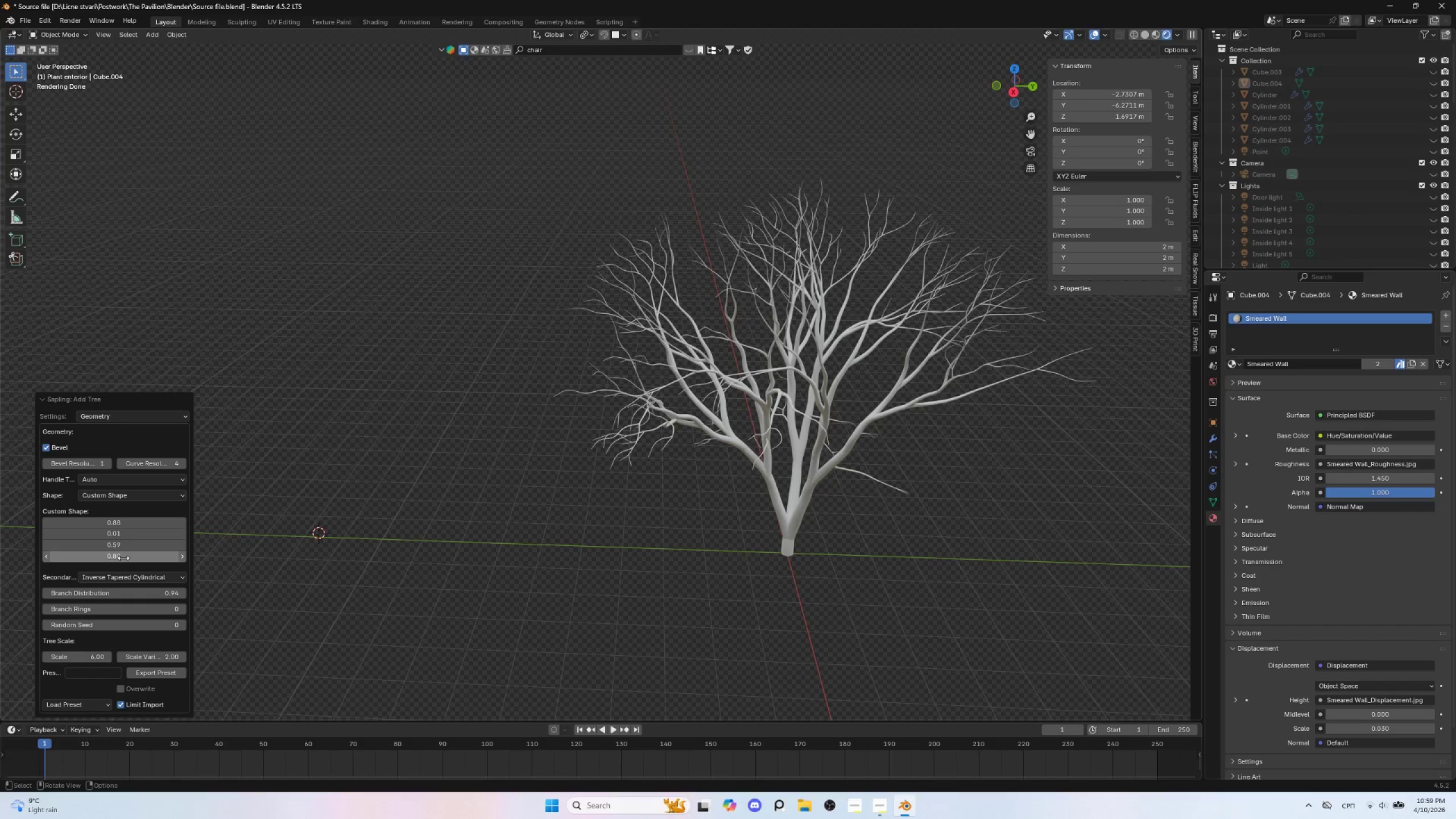 
left_click_drag(start_coordinate=[123, 558], to_coordinate=[1276, 555])
 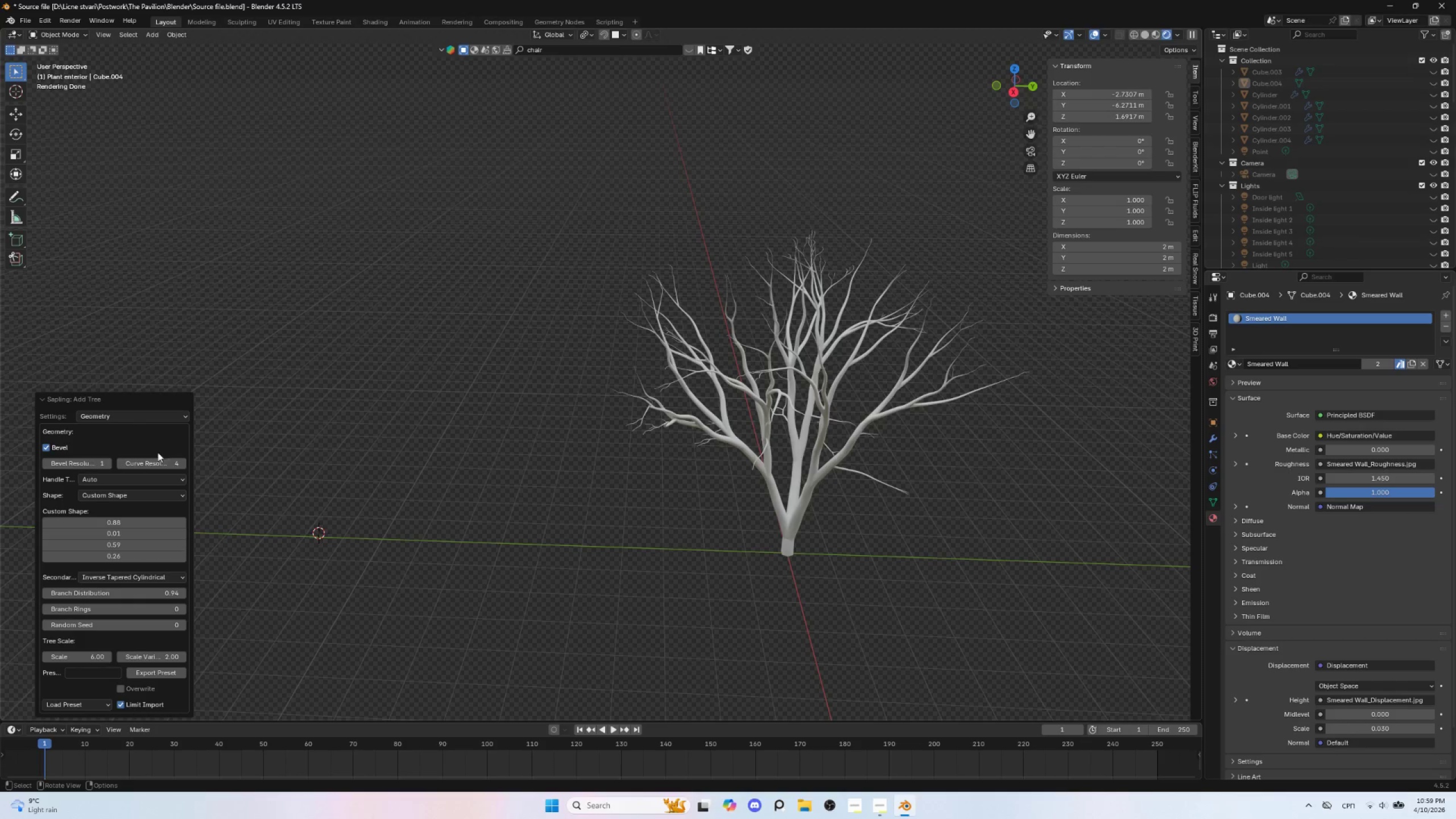 
wait(5.97)
 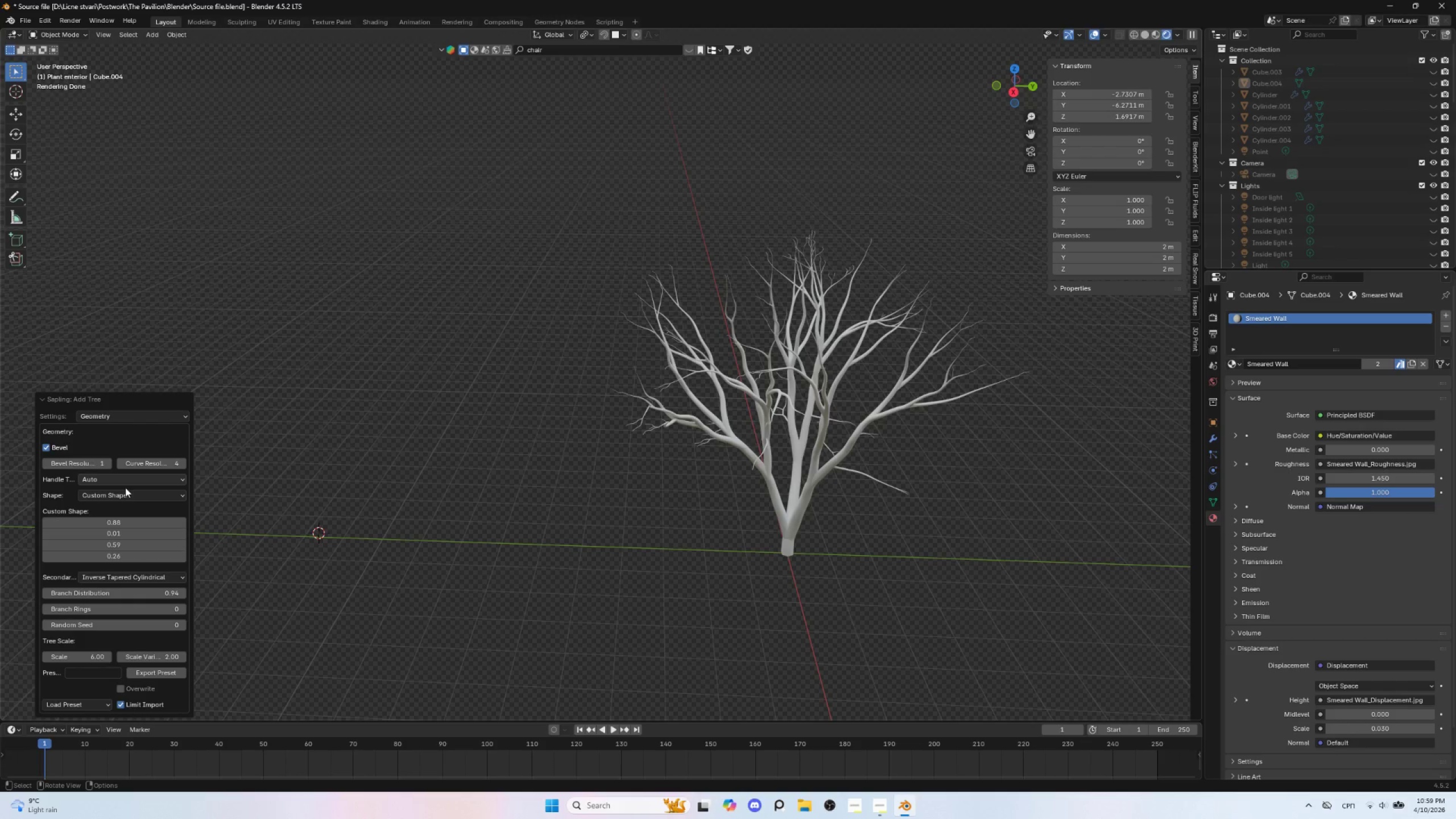 
left_click([115, 419])
 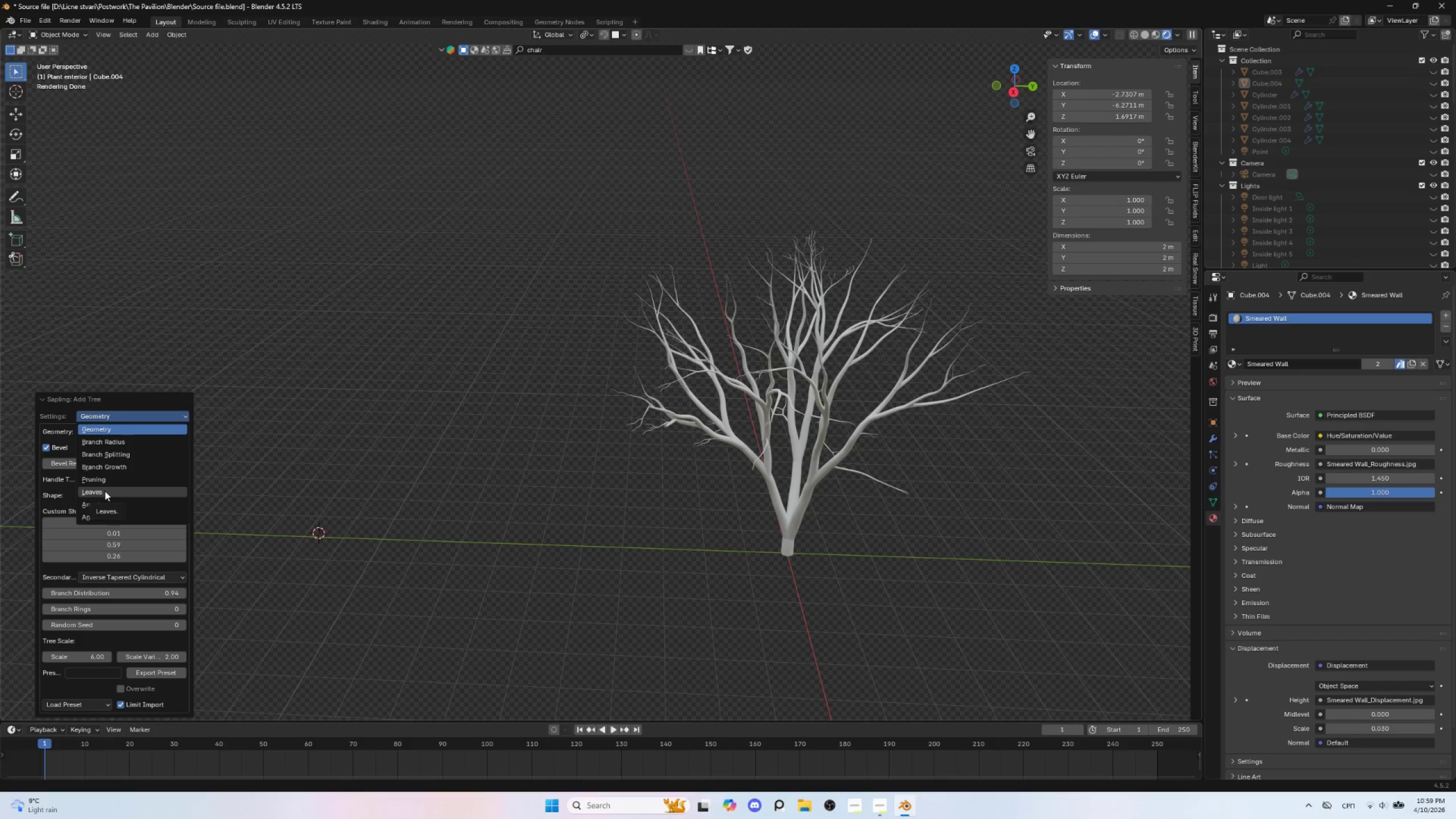 
wait(5.84)
 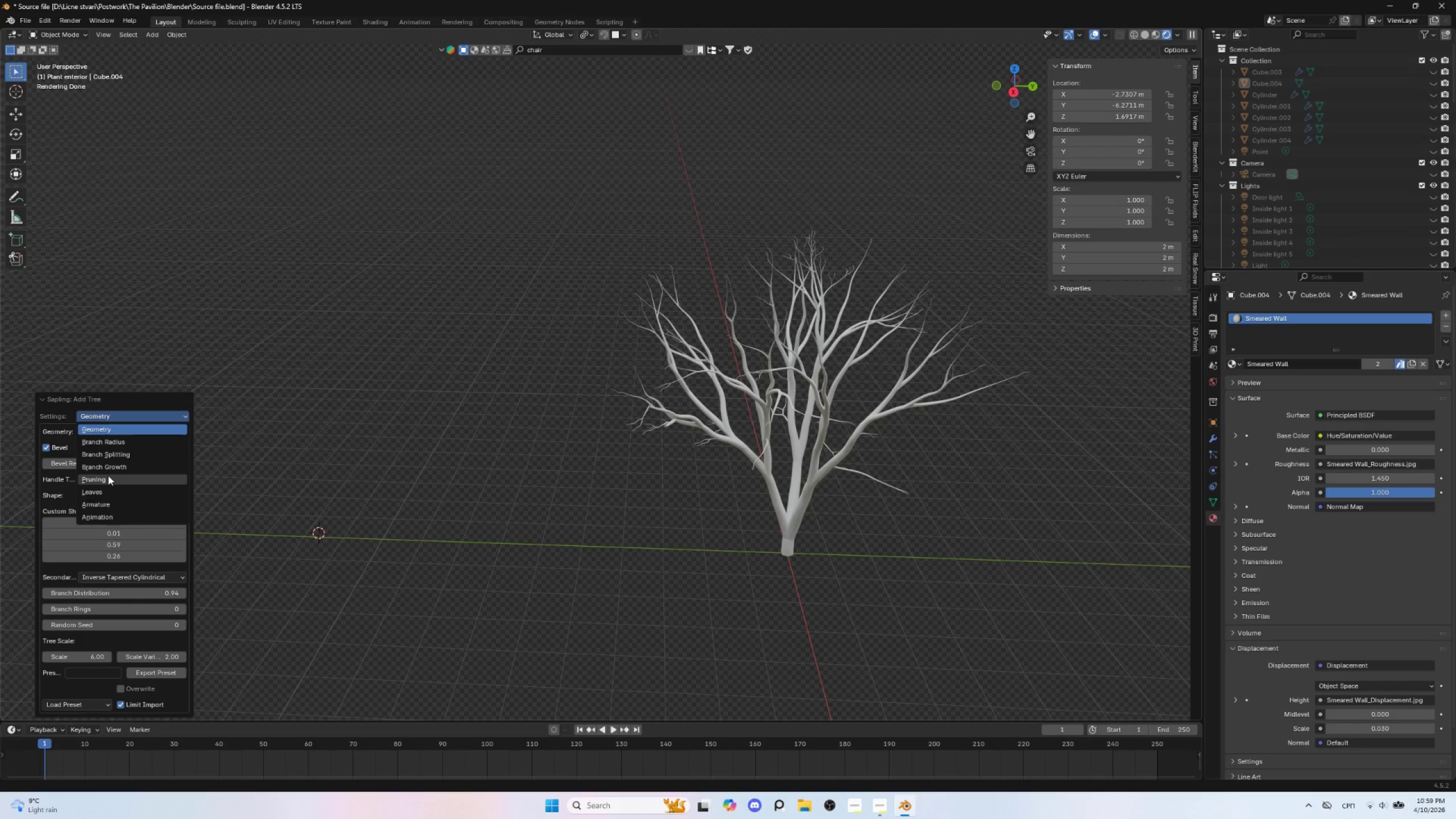 
left_click([105, 491])
 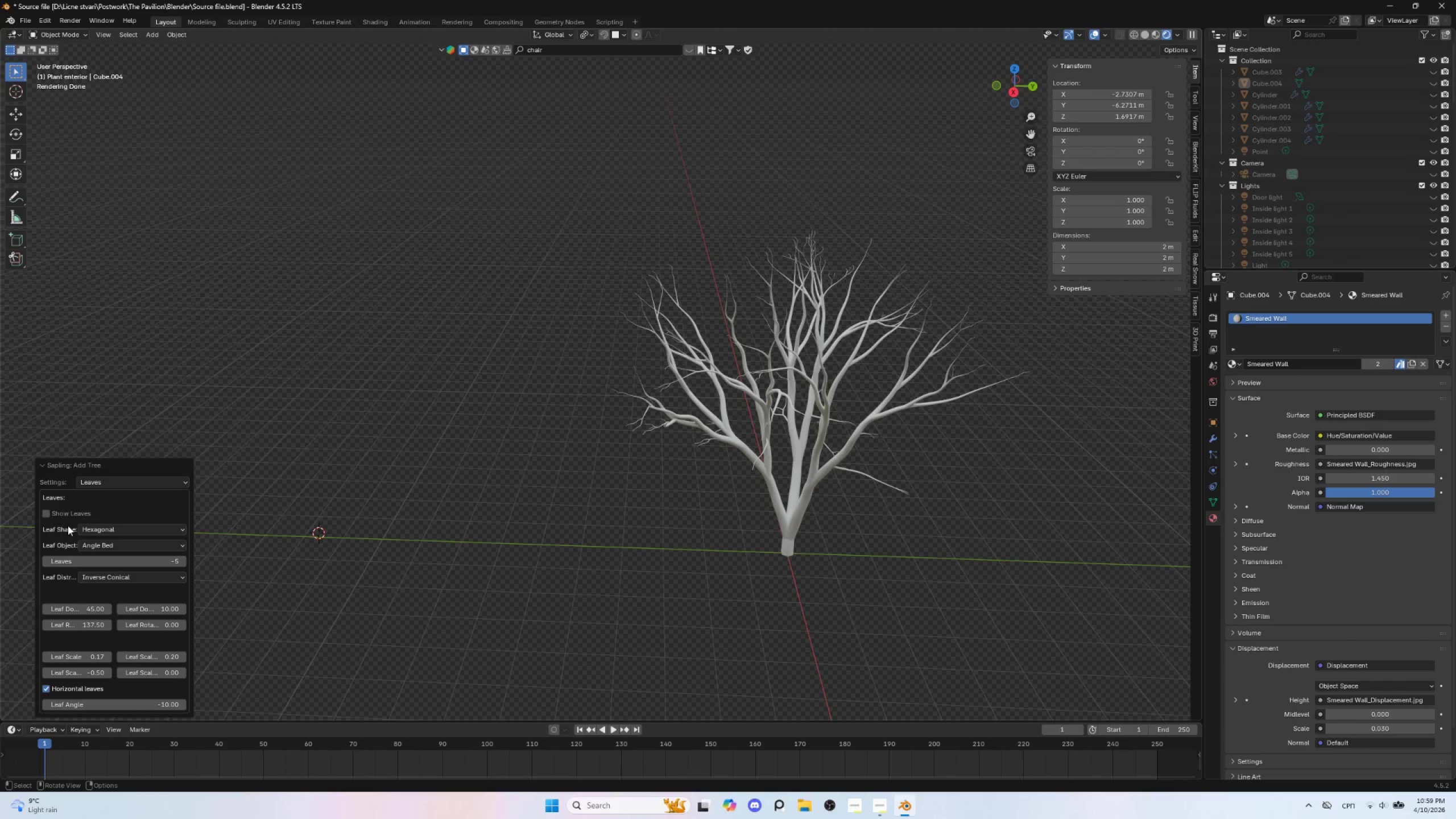 
left_click([48, 514])
 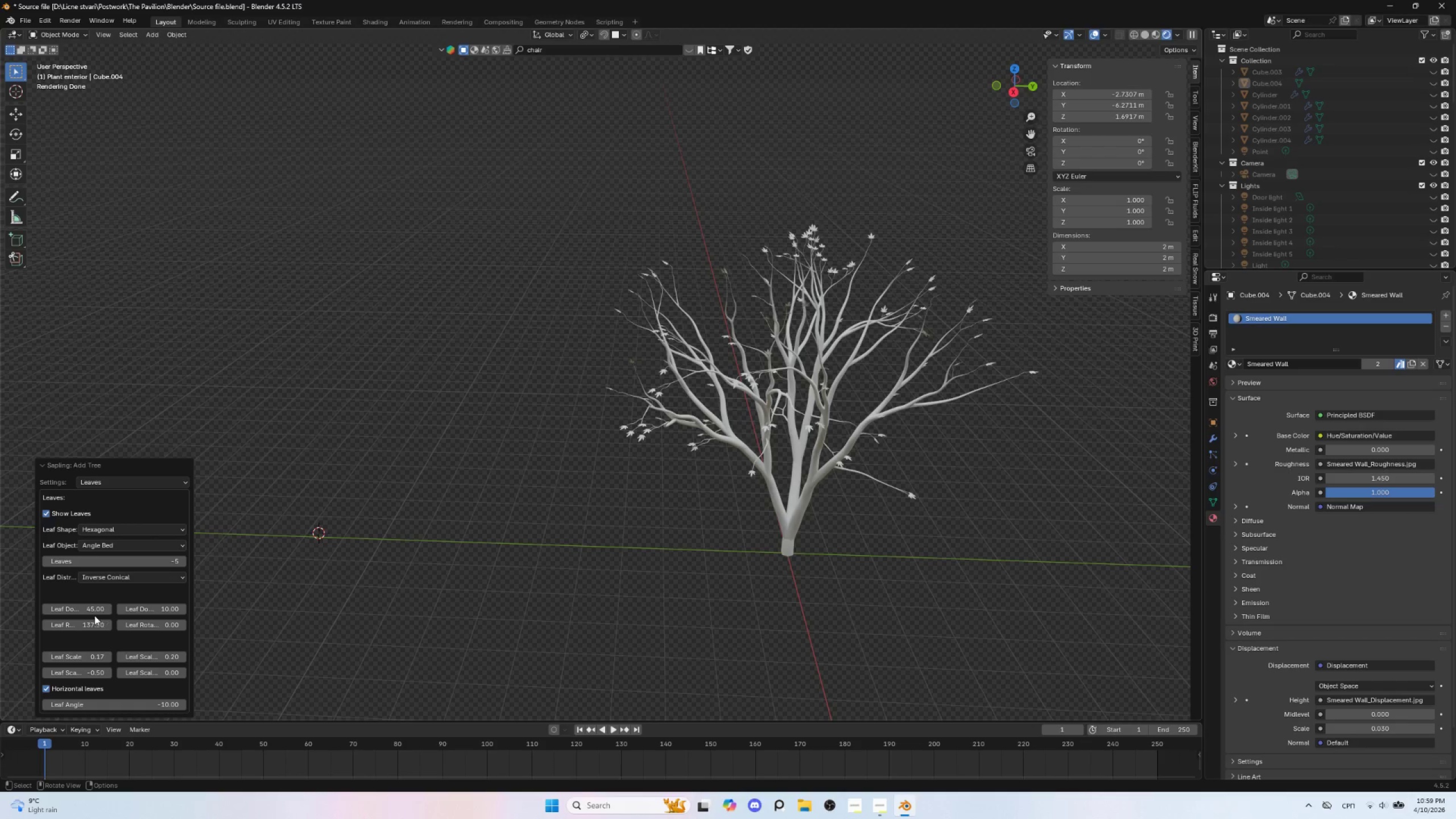 
wait(6.92)
 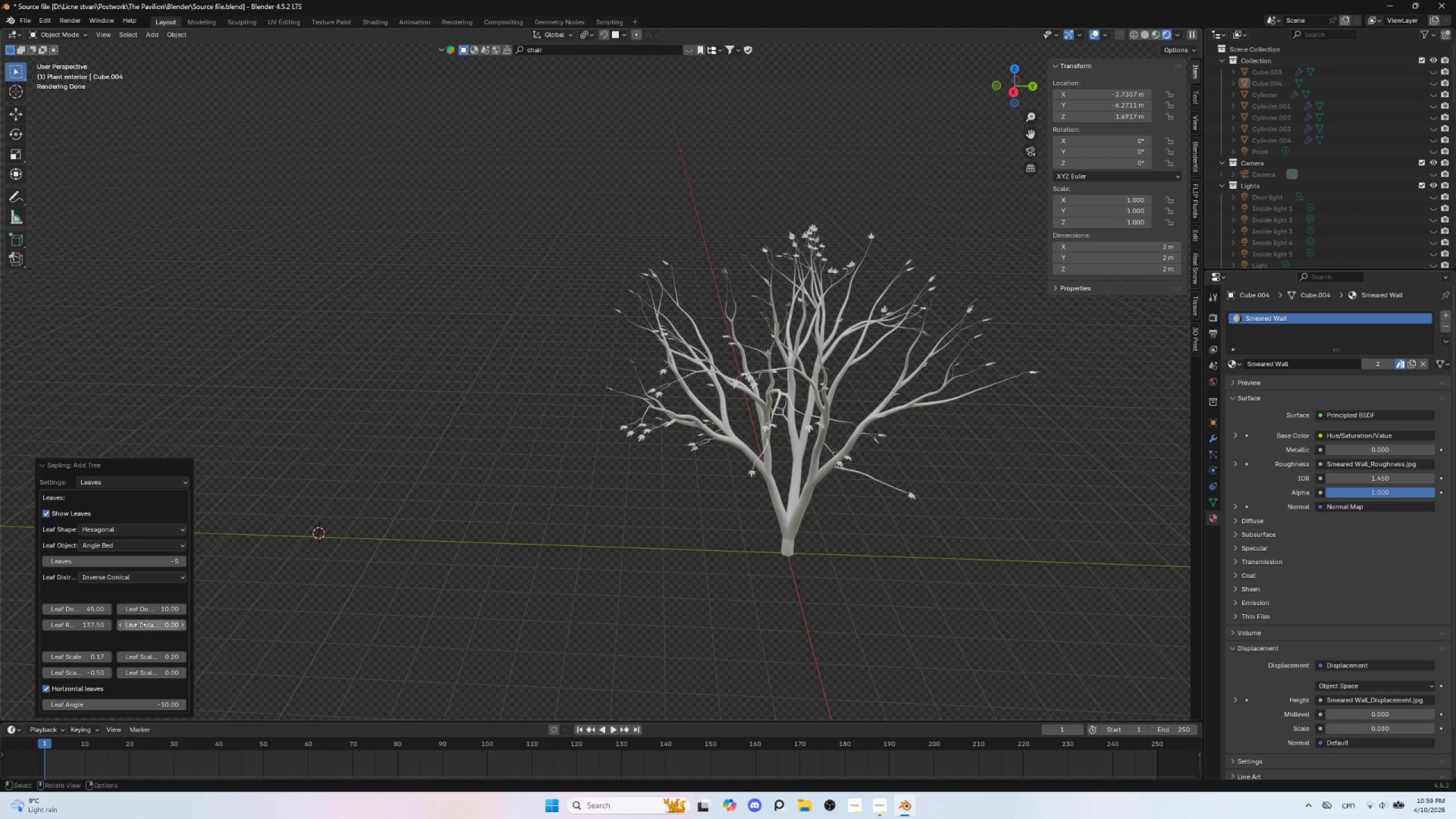 
scroll: coordinate [97, 578], scroll_direction: down, amount: 1.0
 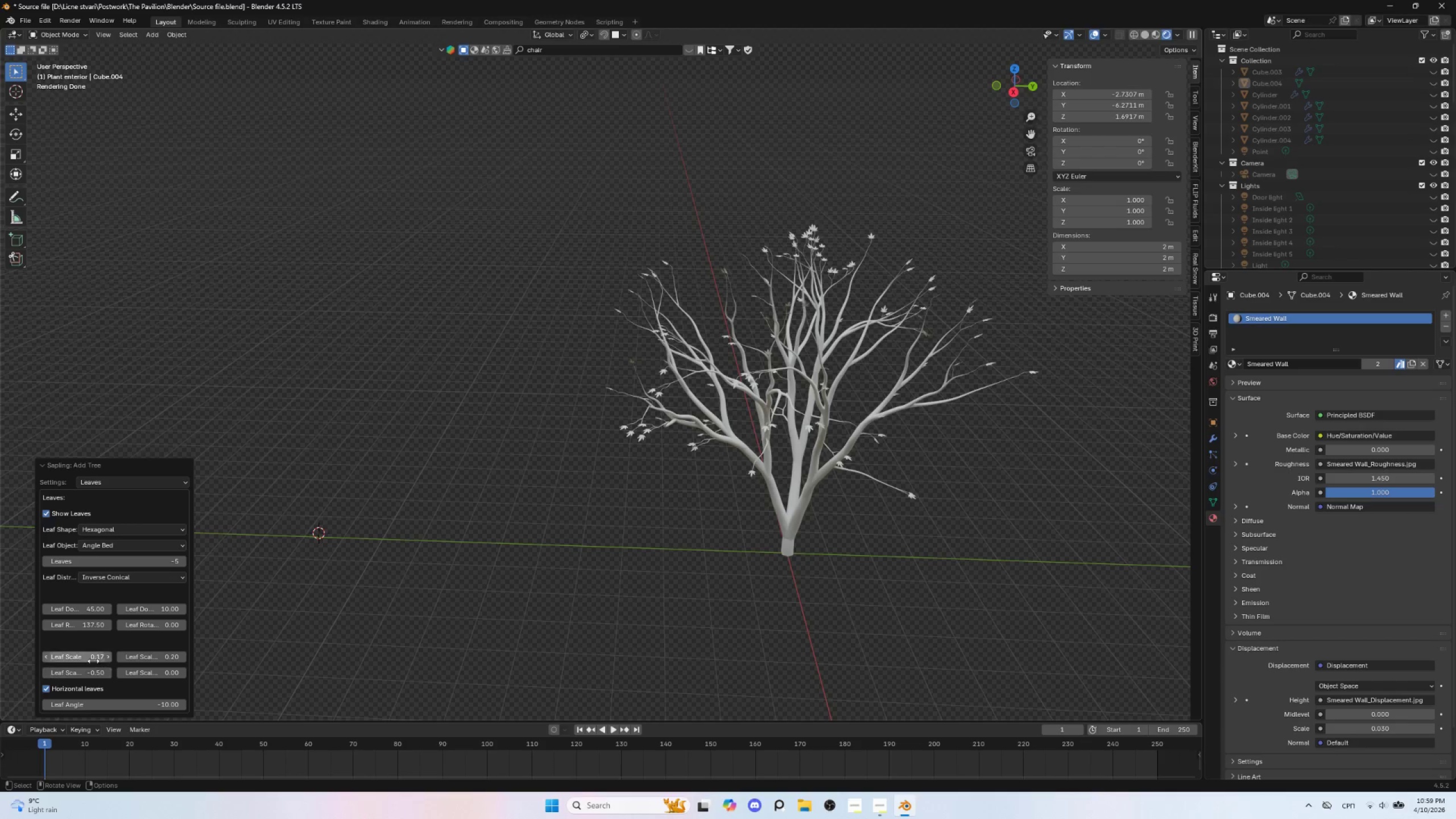 
mouse_move([93, 661])
 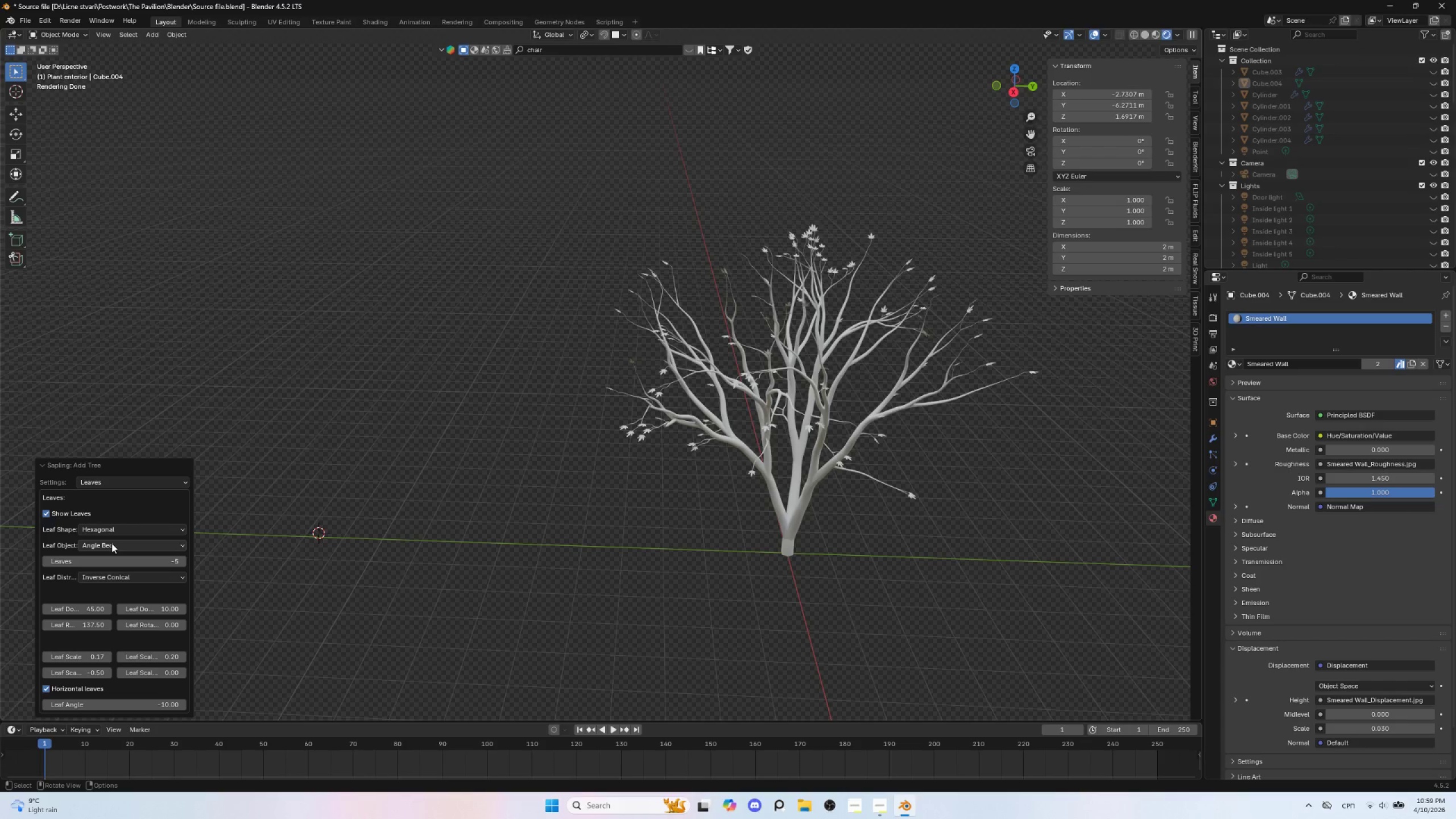 
left_click([122, 531])
 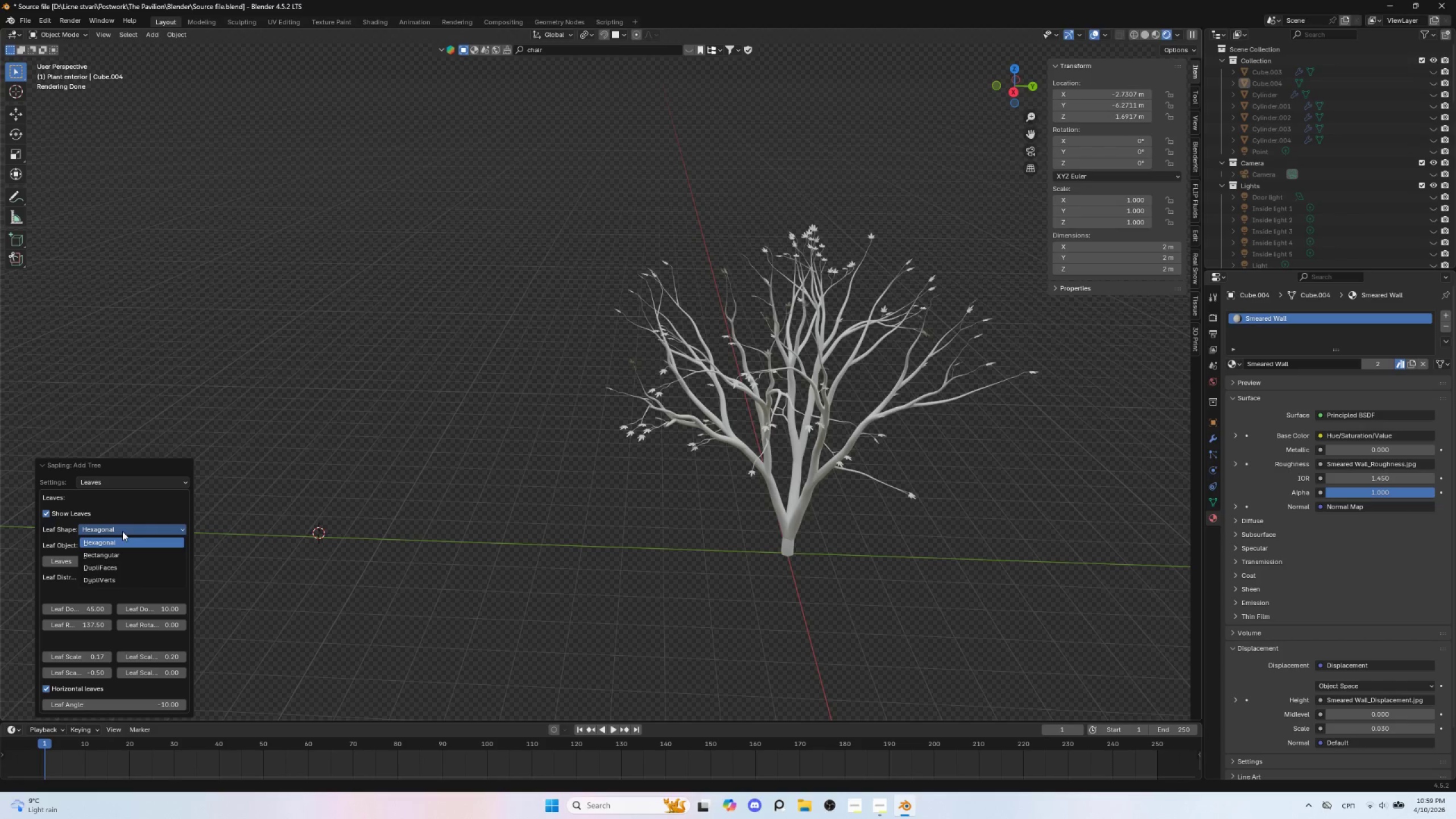 
left_click([122, 531])
 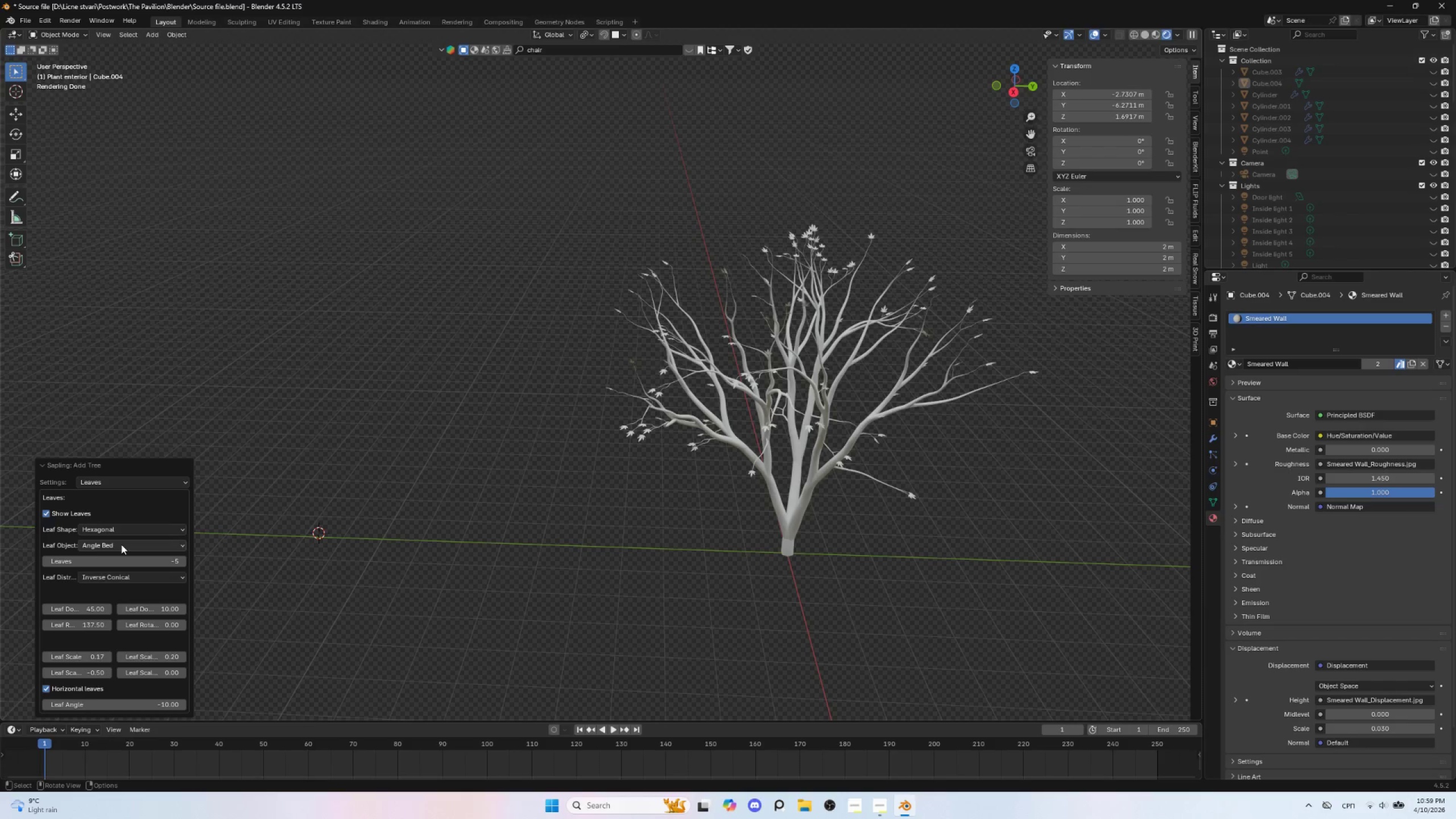 
left_click([121, 544])
 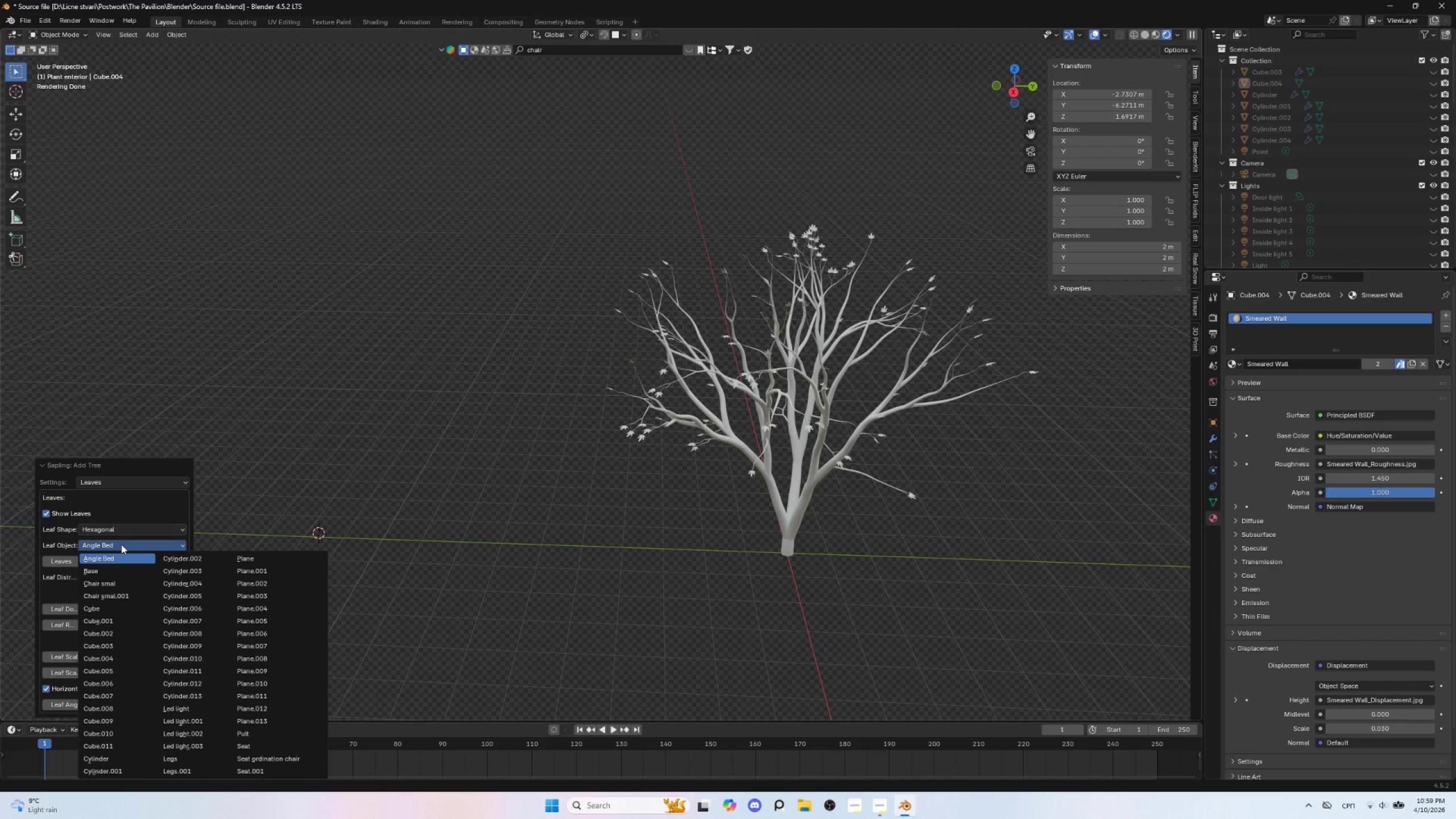 
left_click([121, 544])
 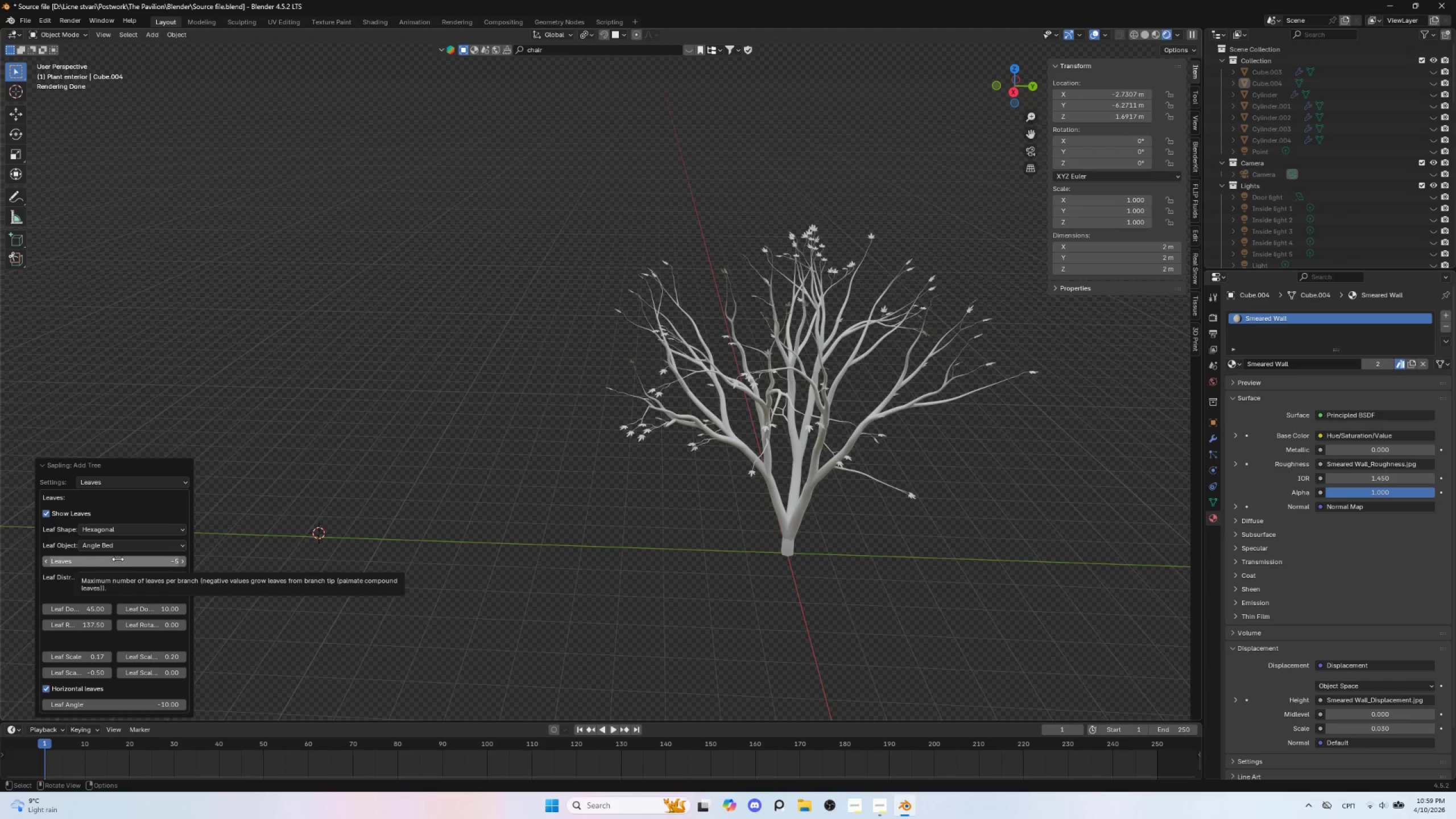 
left_click_drag(start_coordinate=[118, 560], to_coordinate=[1248, 513])
 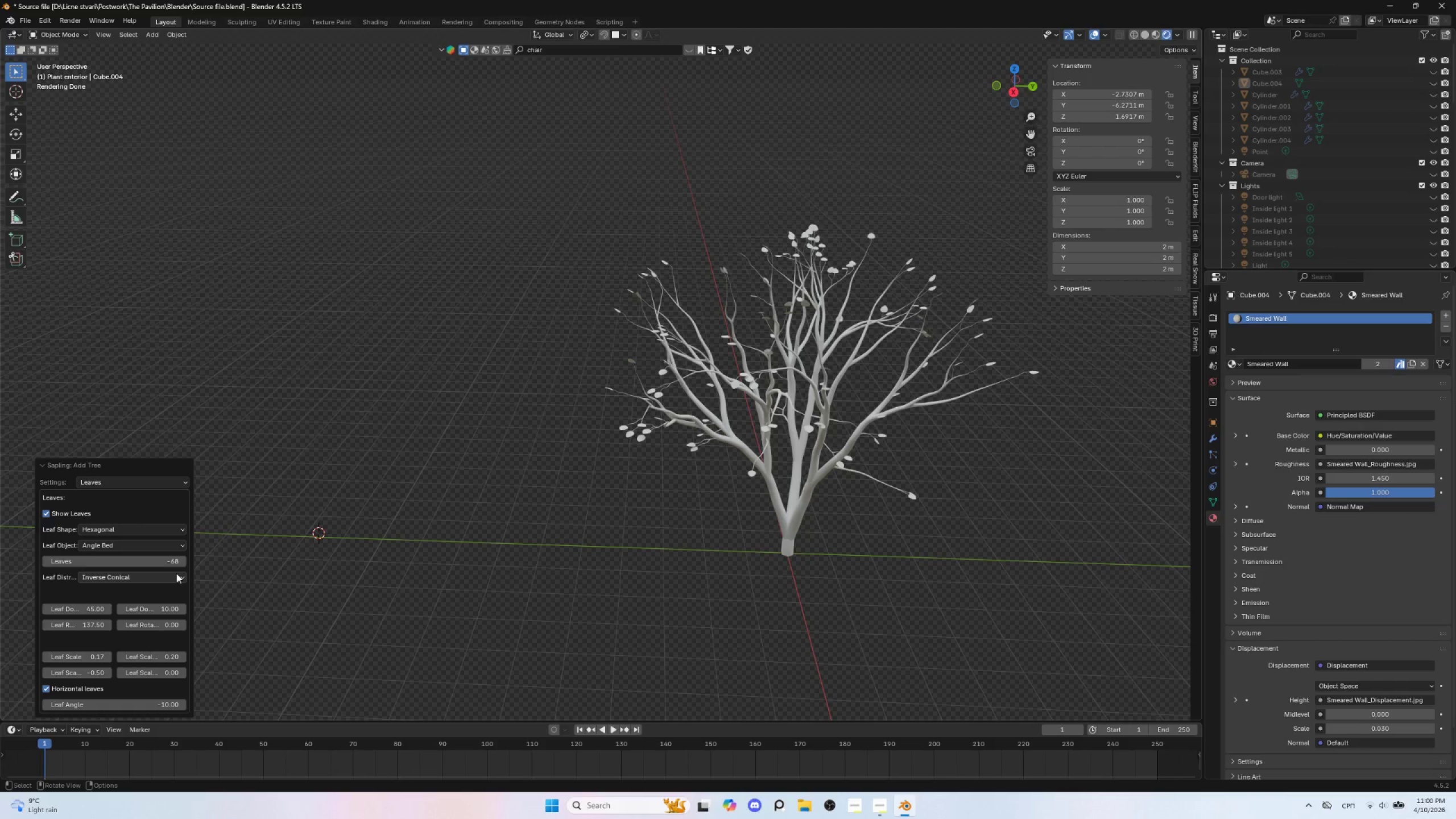 
wait(5.84)
 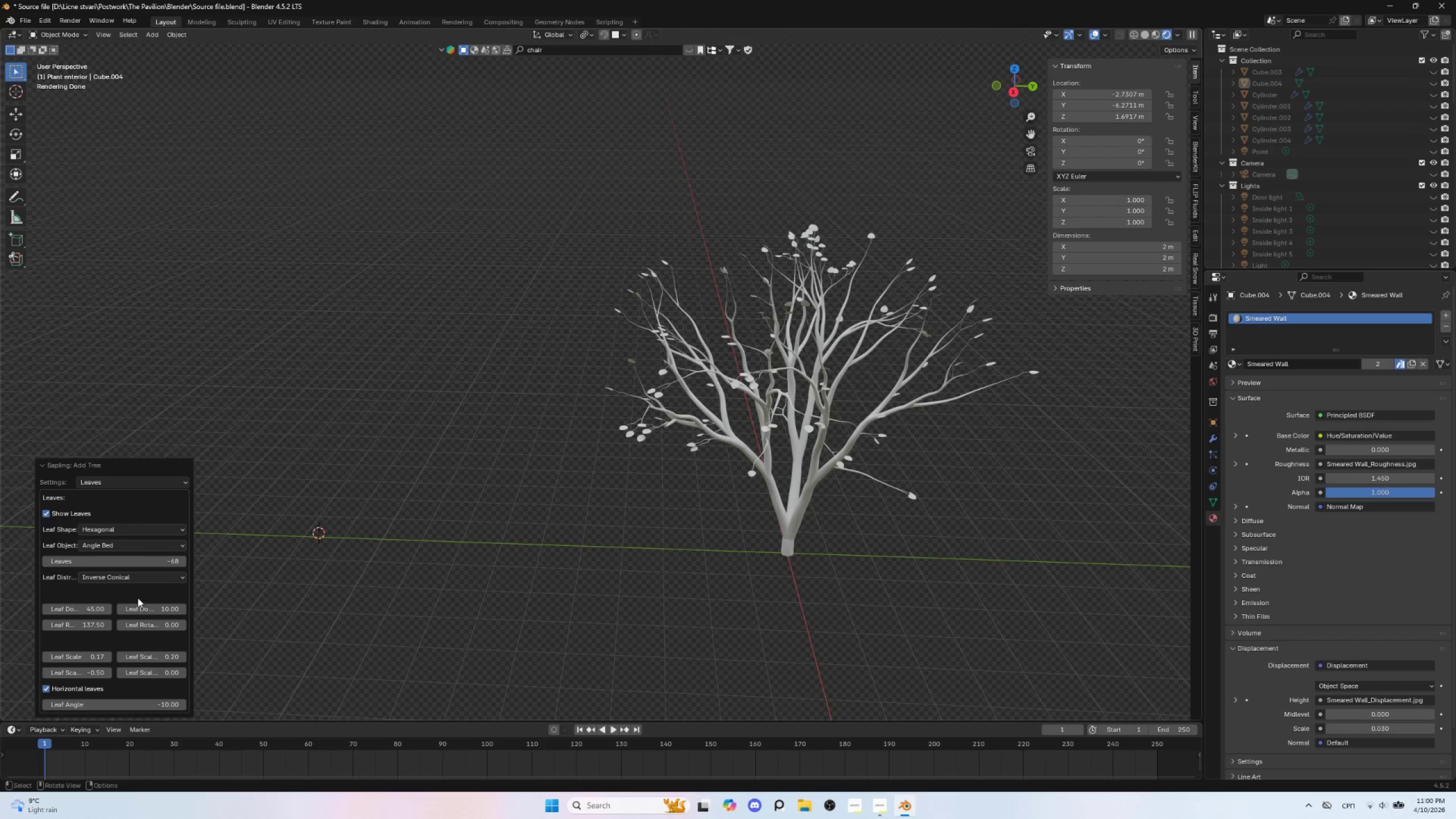 
left_click([182, 562])
 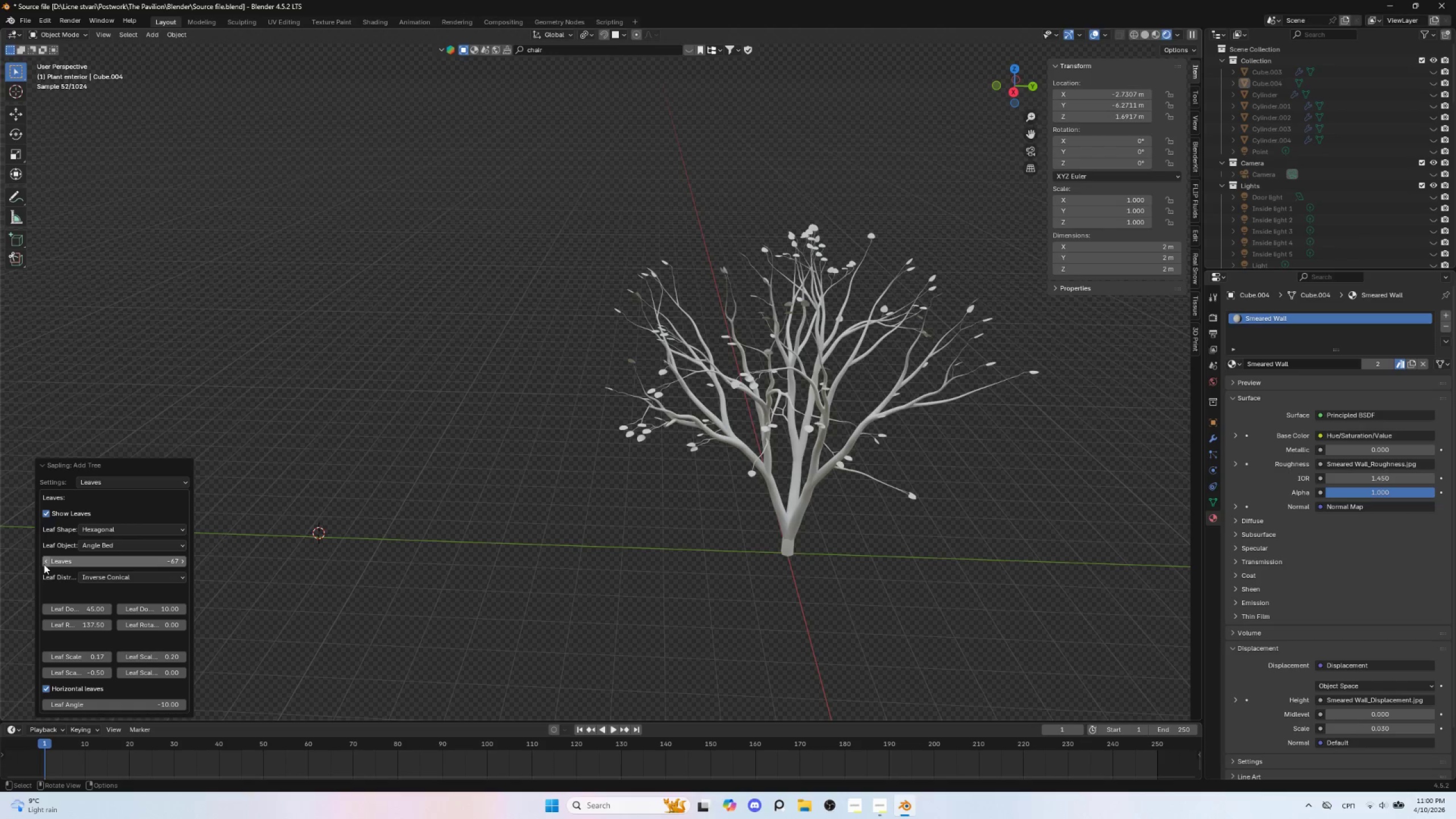 
left_click([44, 562])
 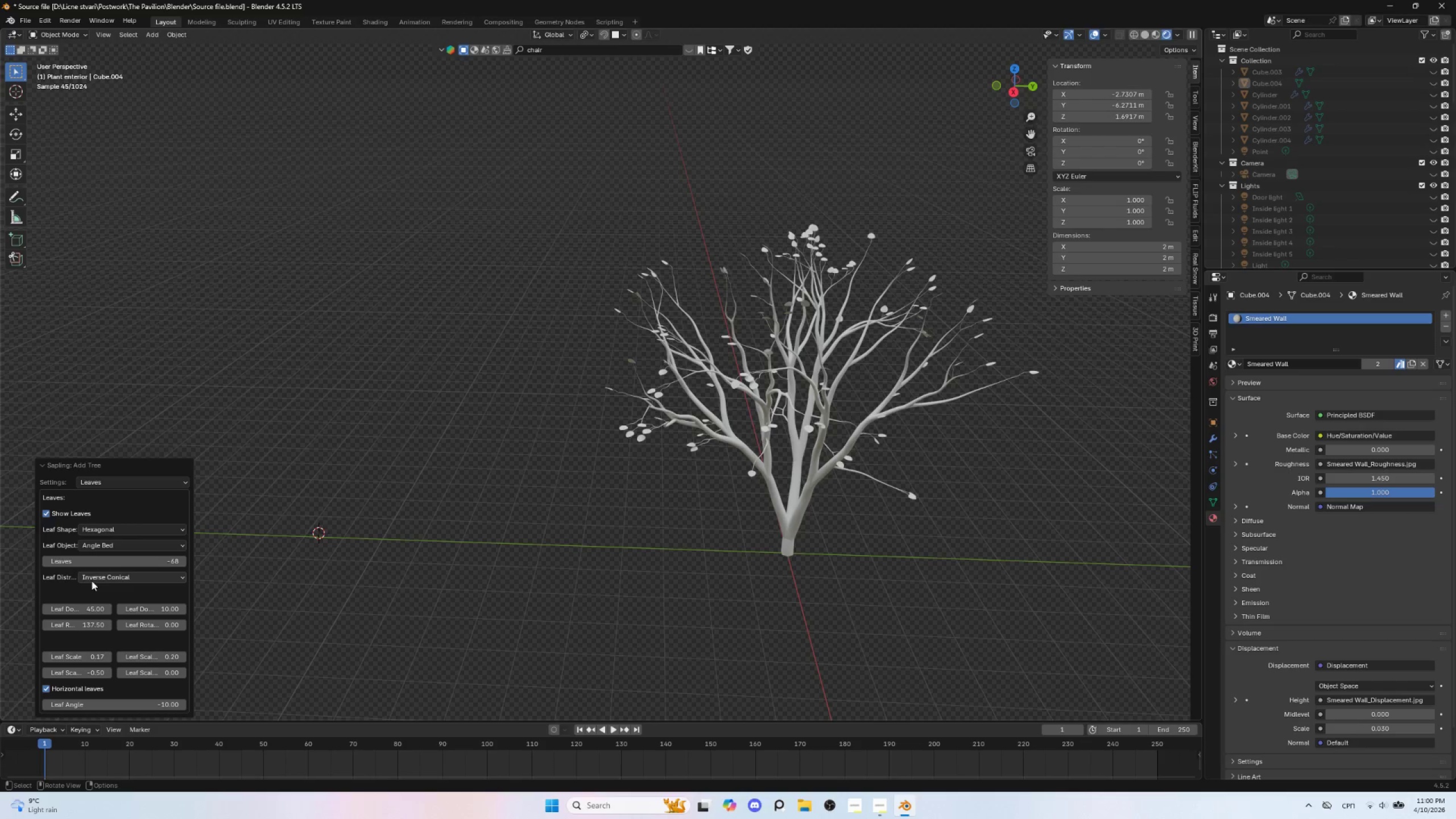 
mouse_move([156, 572])
 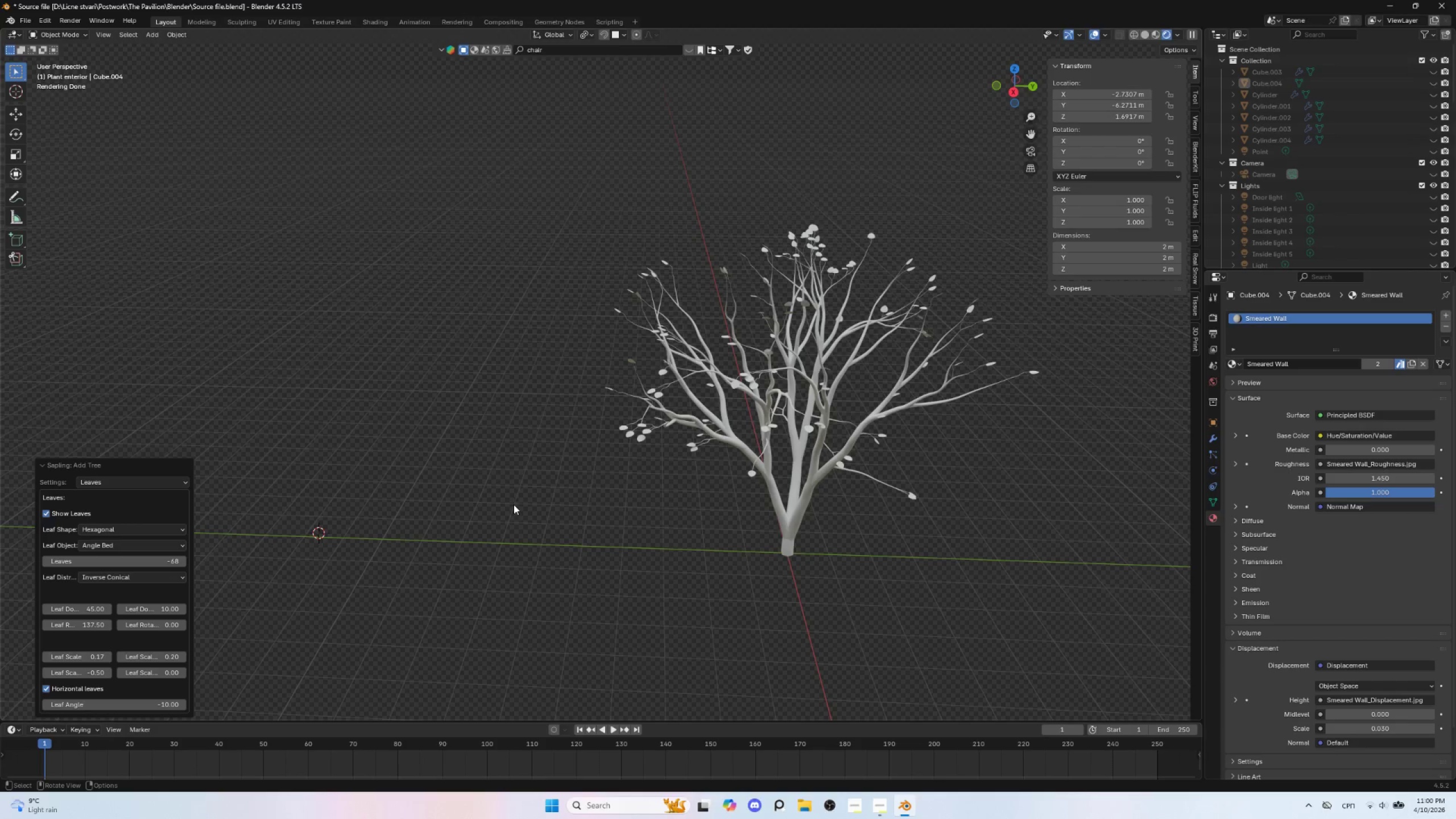 
left_click([602, 470])
 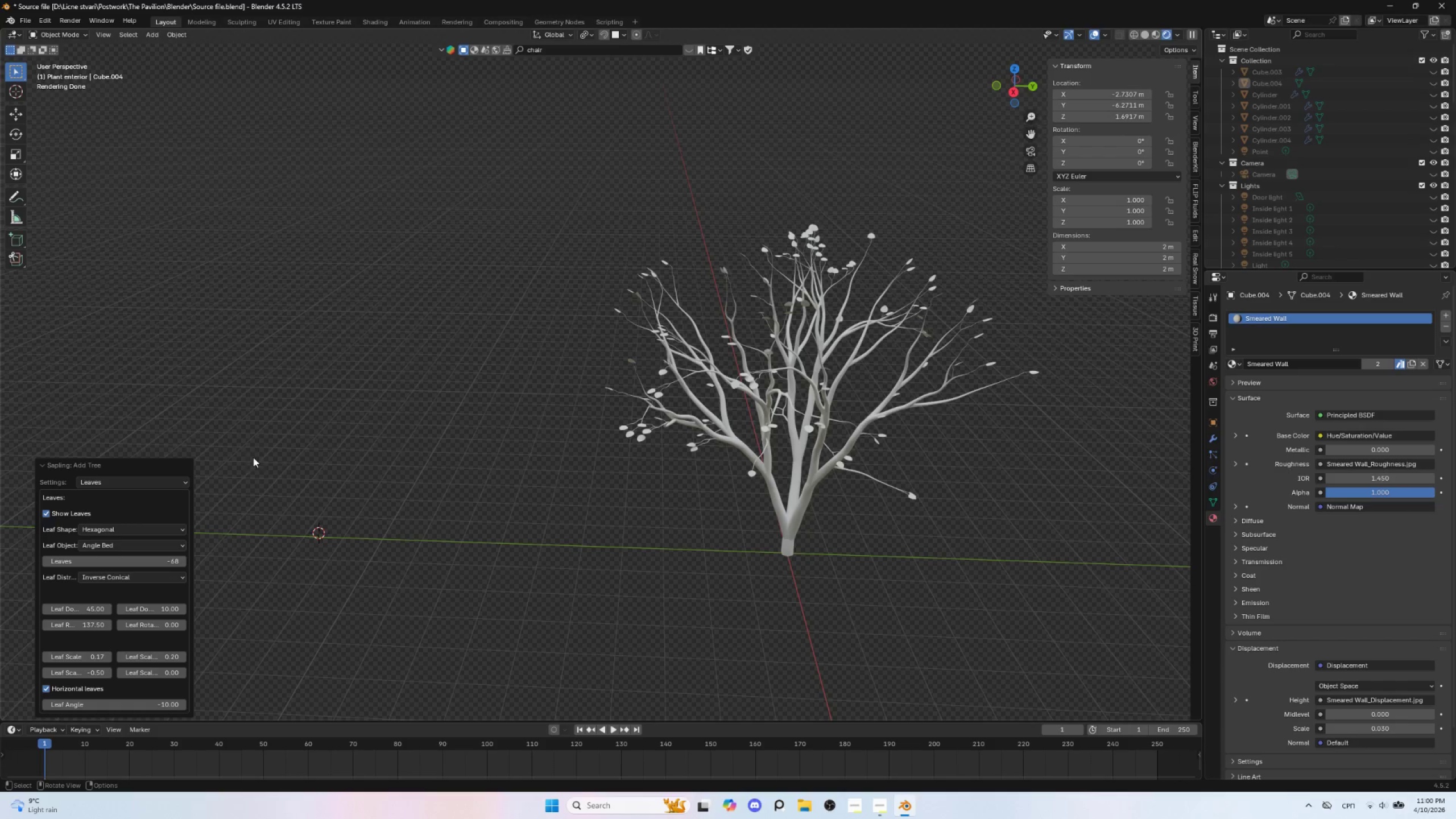 
left_click([283, 464])
 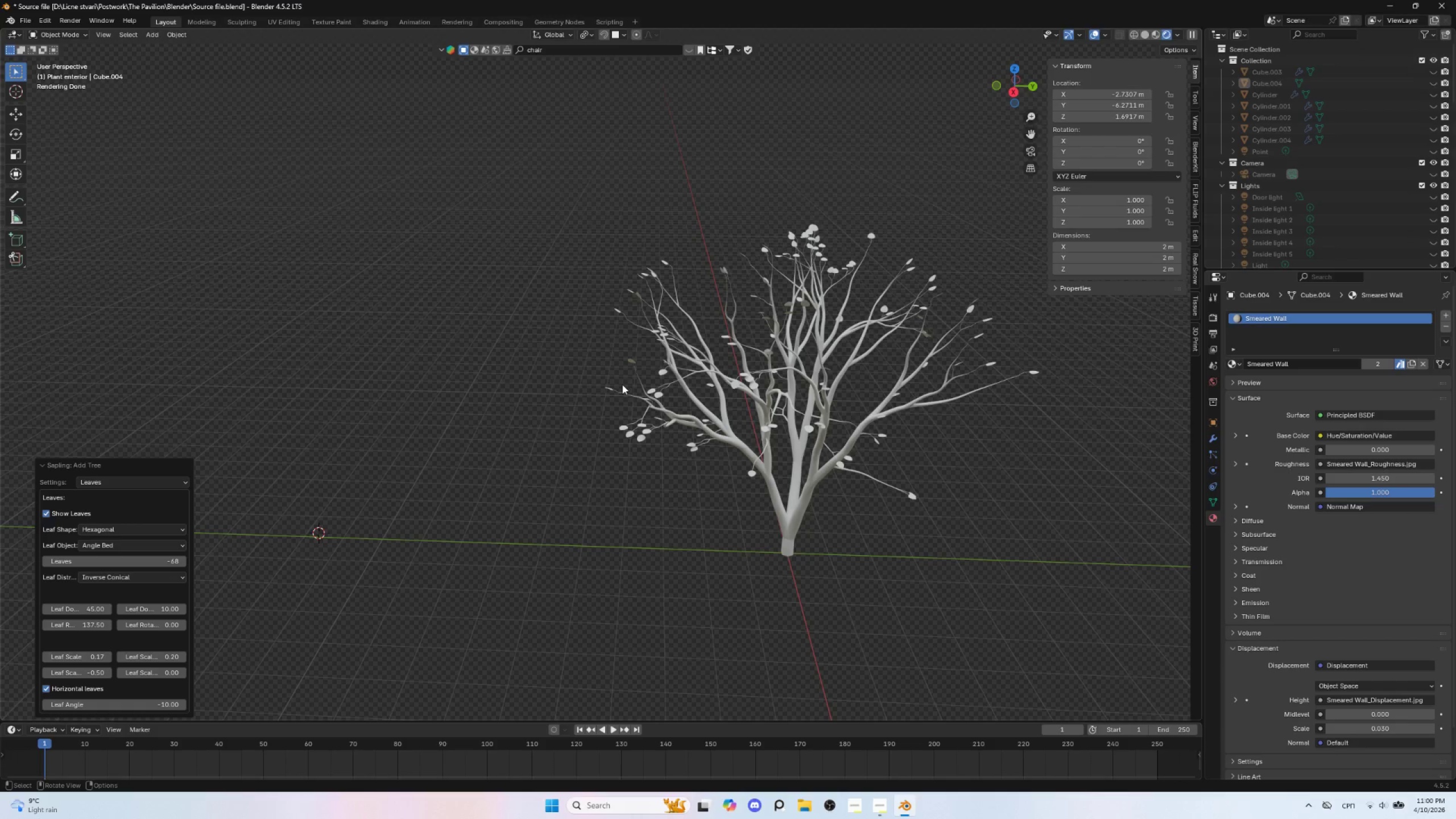 
key(NumpadDivide)
 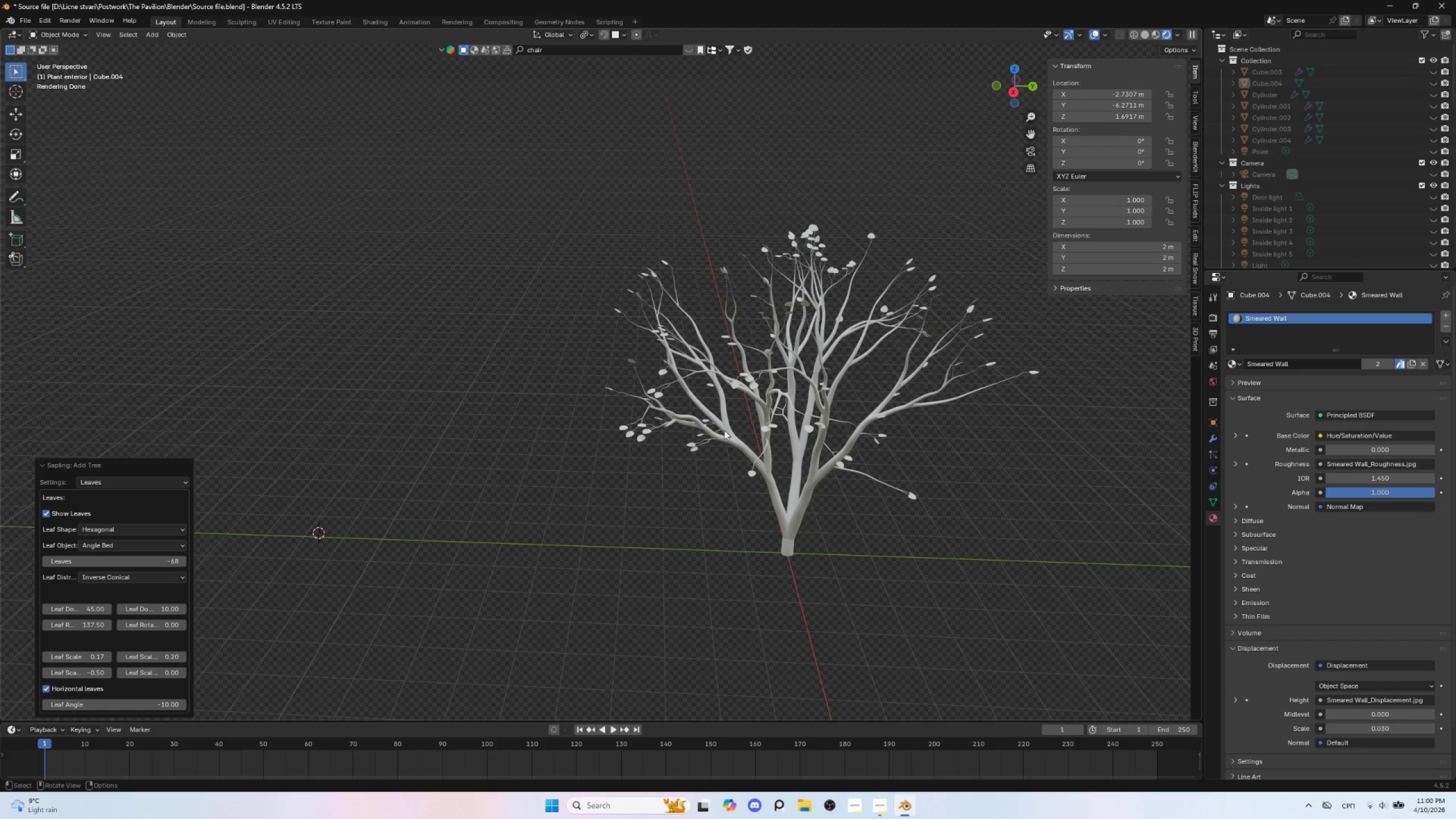 
left_click_drag(start_coordinate=[594, 272], to_coordinate=[974, 545])
 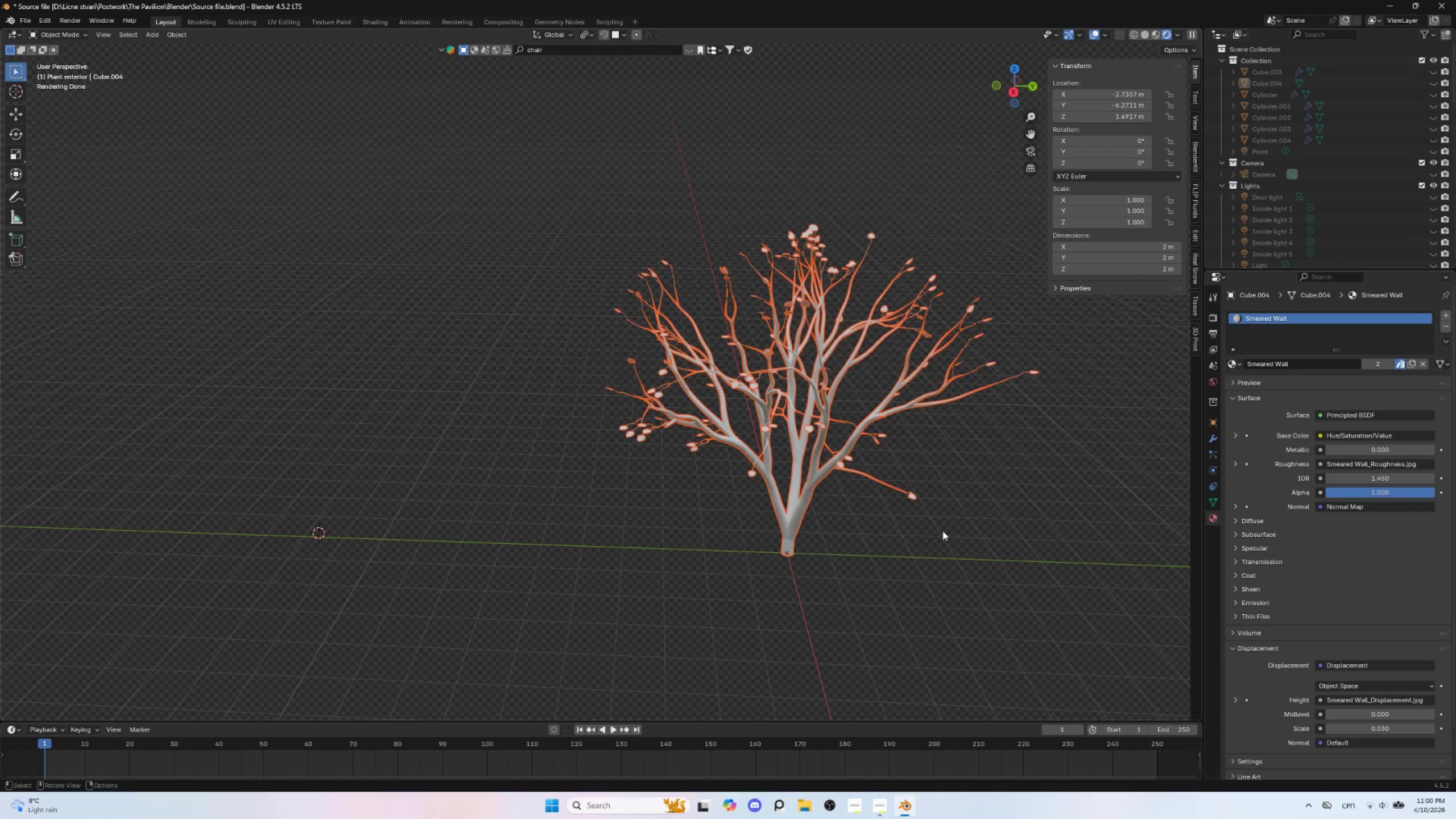 
scroll: coordinate [942, 530], scroll_direction: down, amount: 2.0
 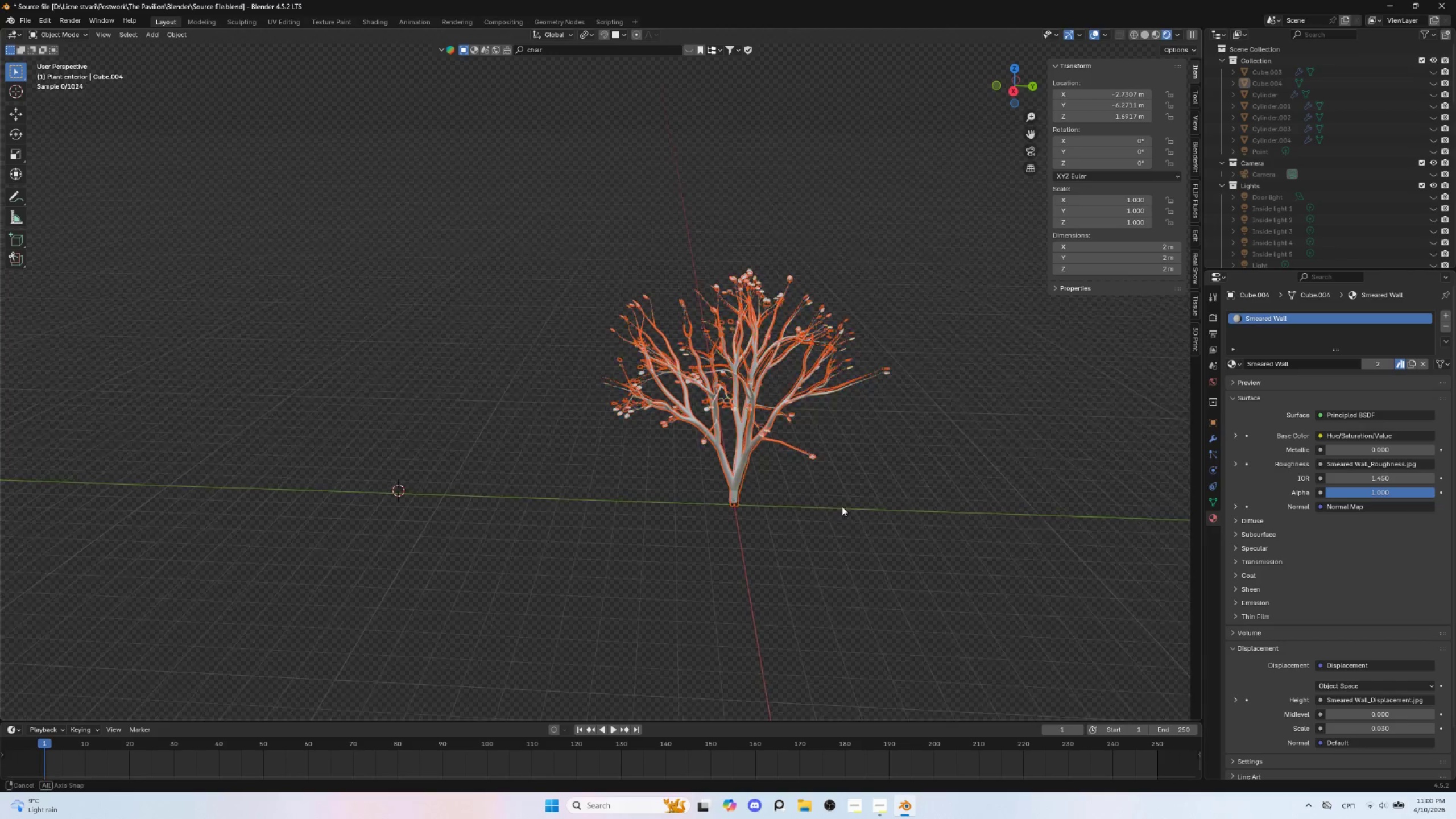 
hold_key(key=AltLeft, duration=0.41)
 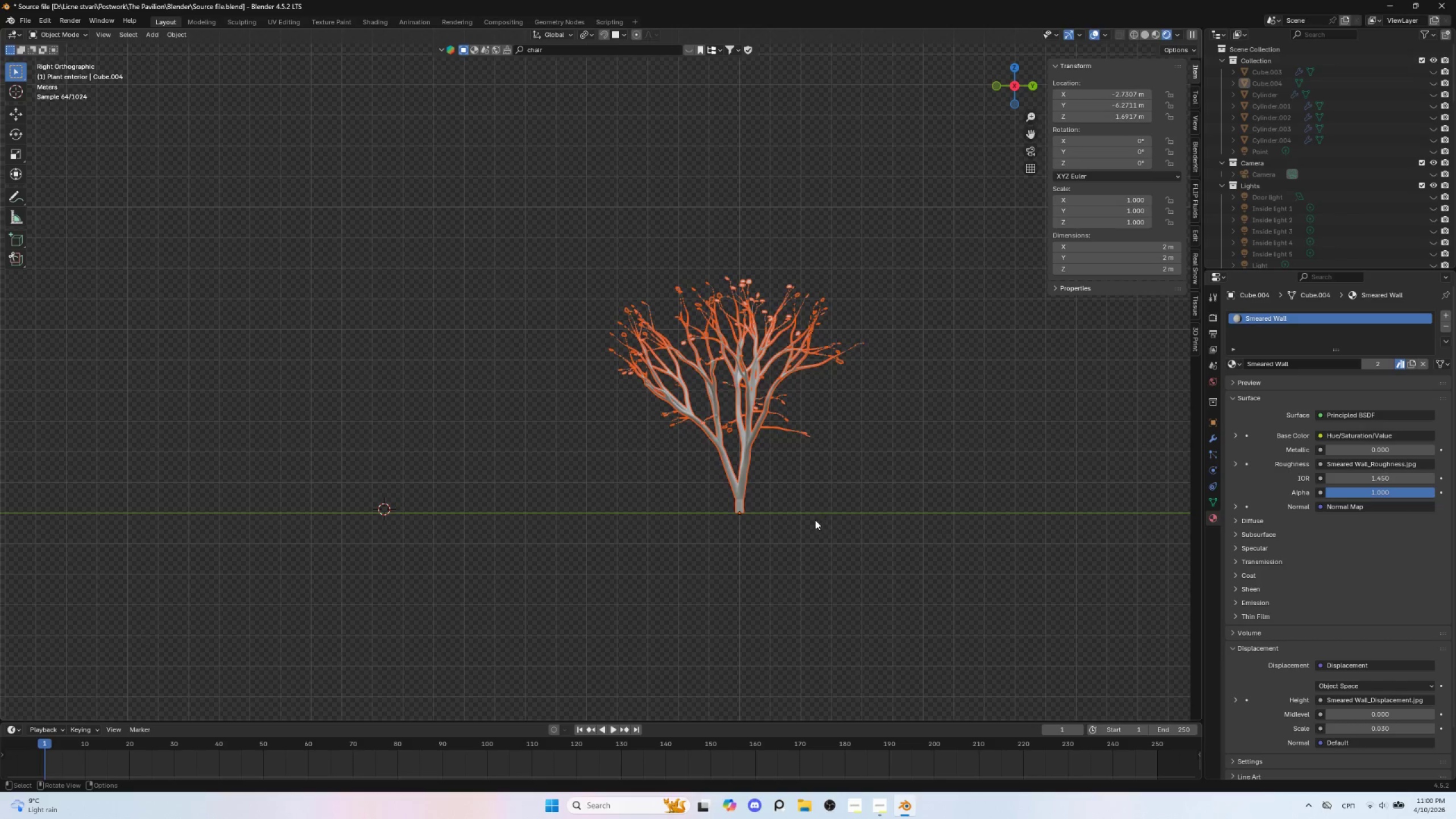 
hold_key(key=ShiftLeft, duration=0.92)
 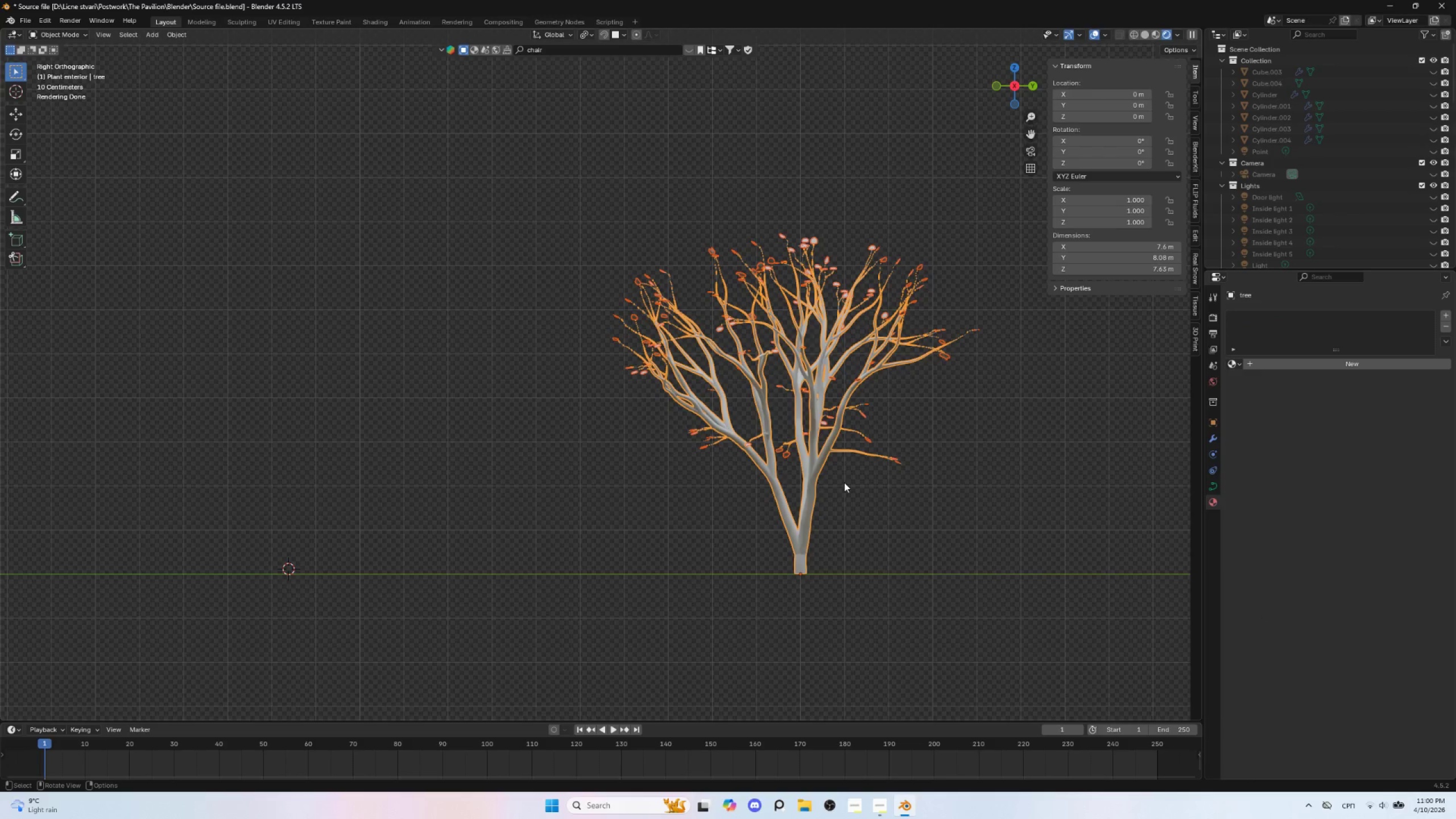 
scroll: coordinate [815, 520], scroll_direction: up, amount: 2.0
 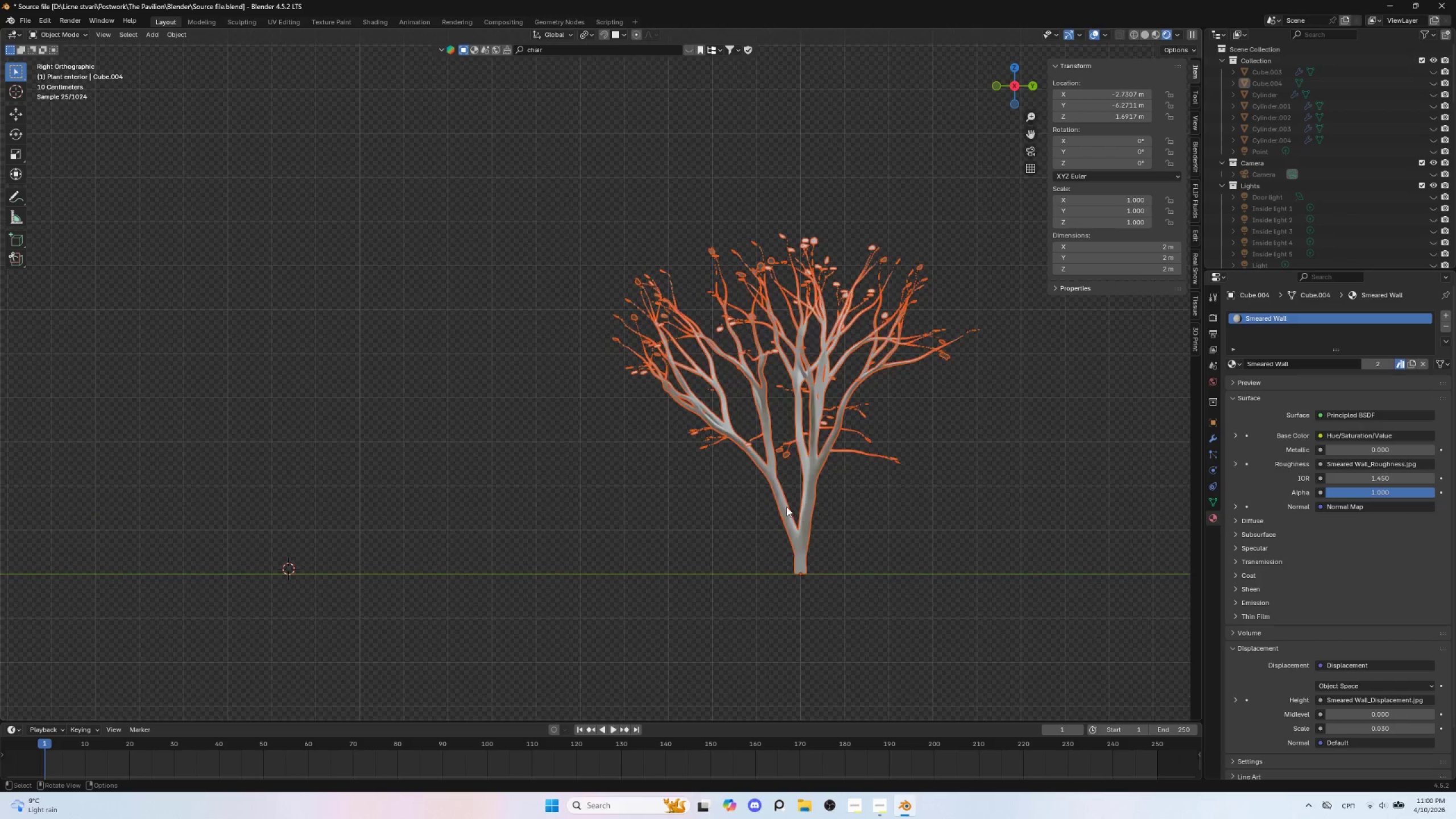 
left_click([777, 488])
 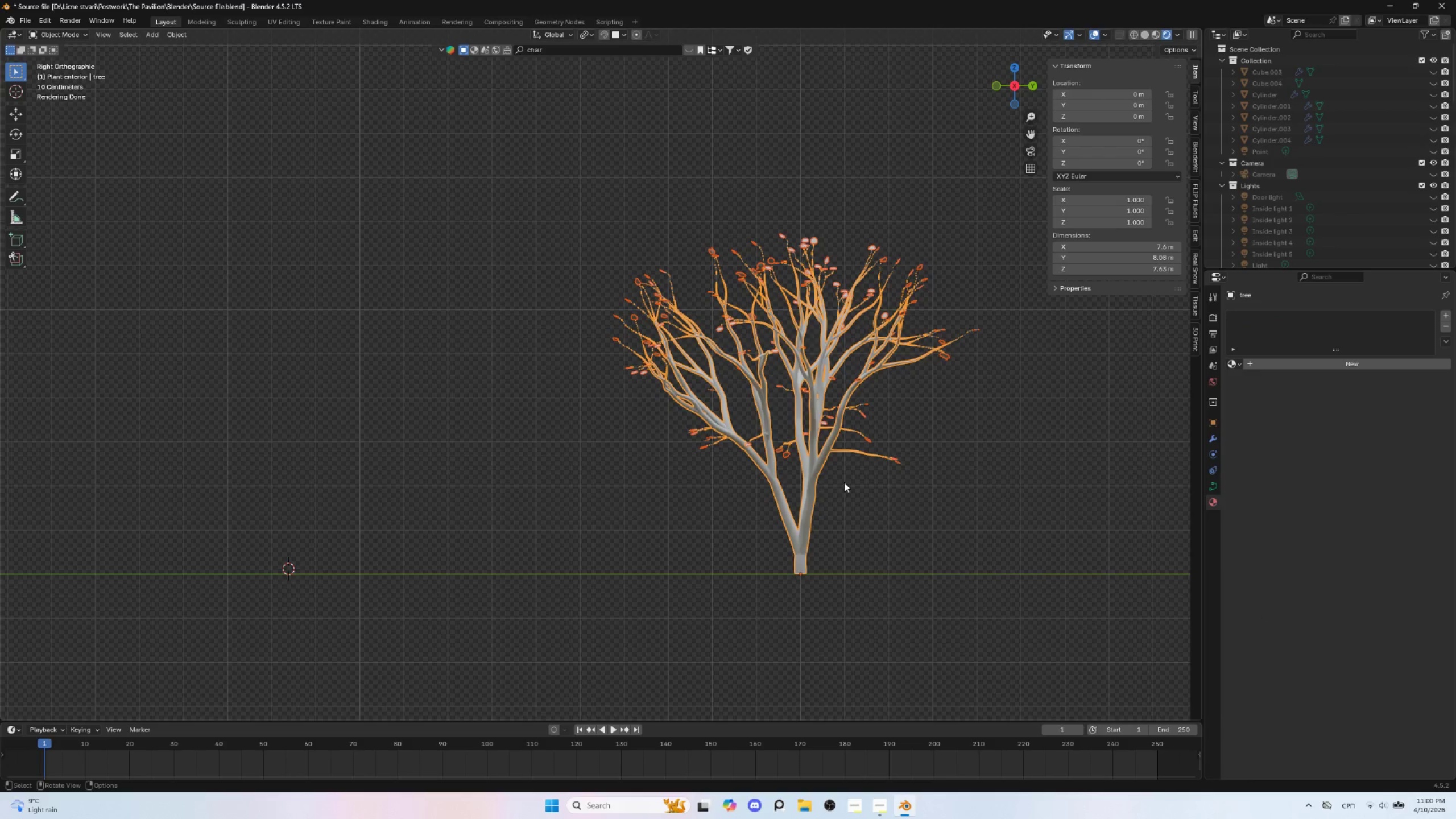 
type(gy)
 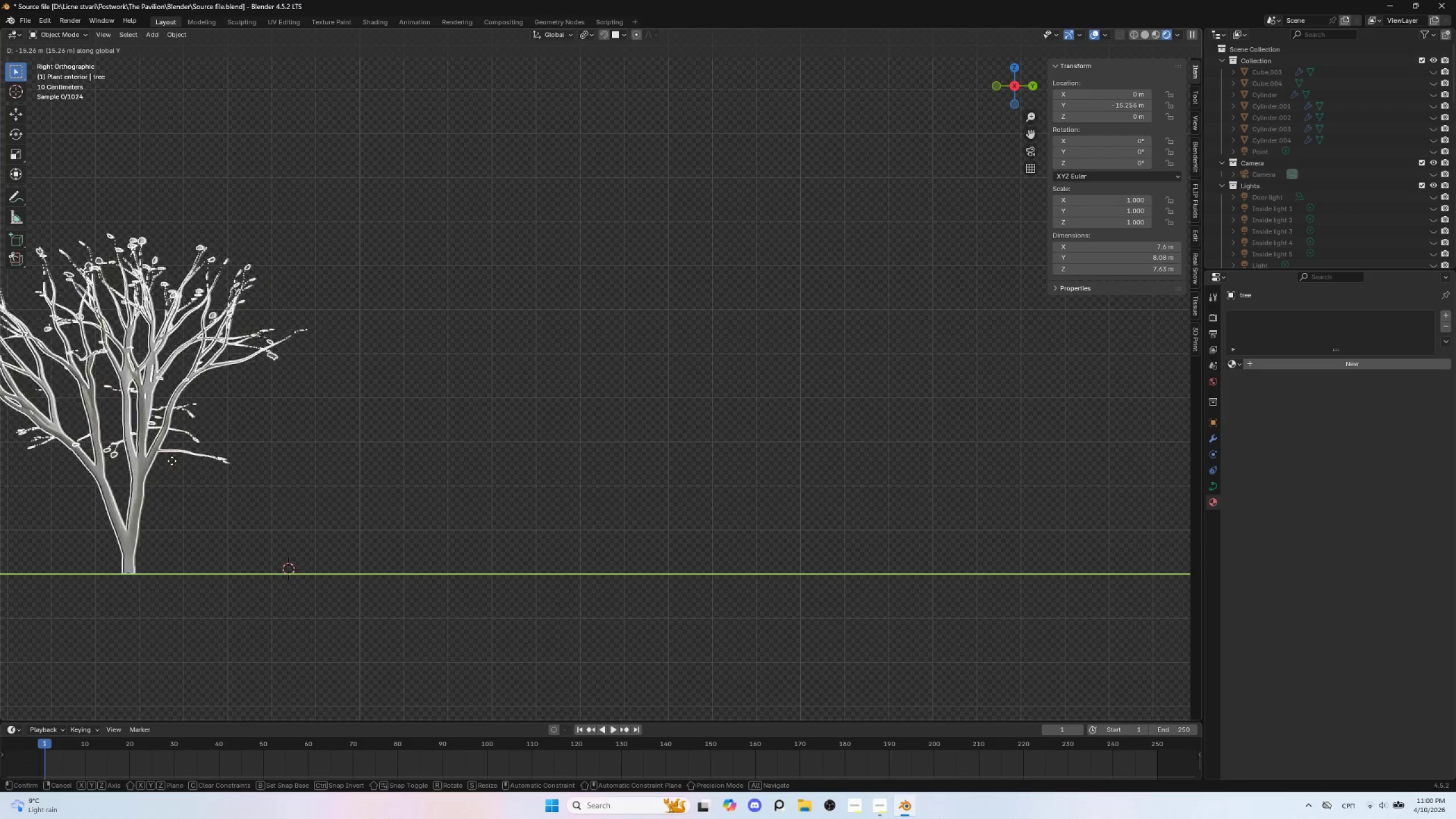 
left_click([172, 461])
 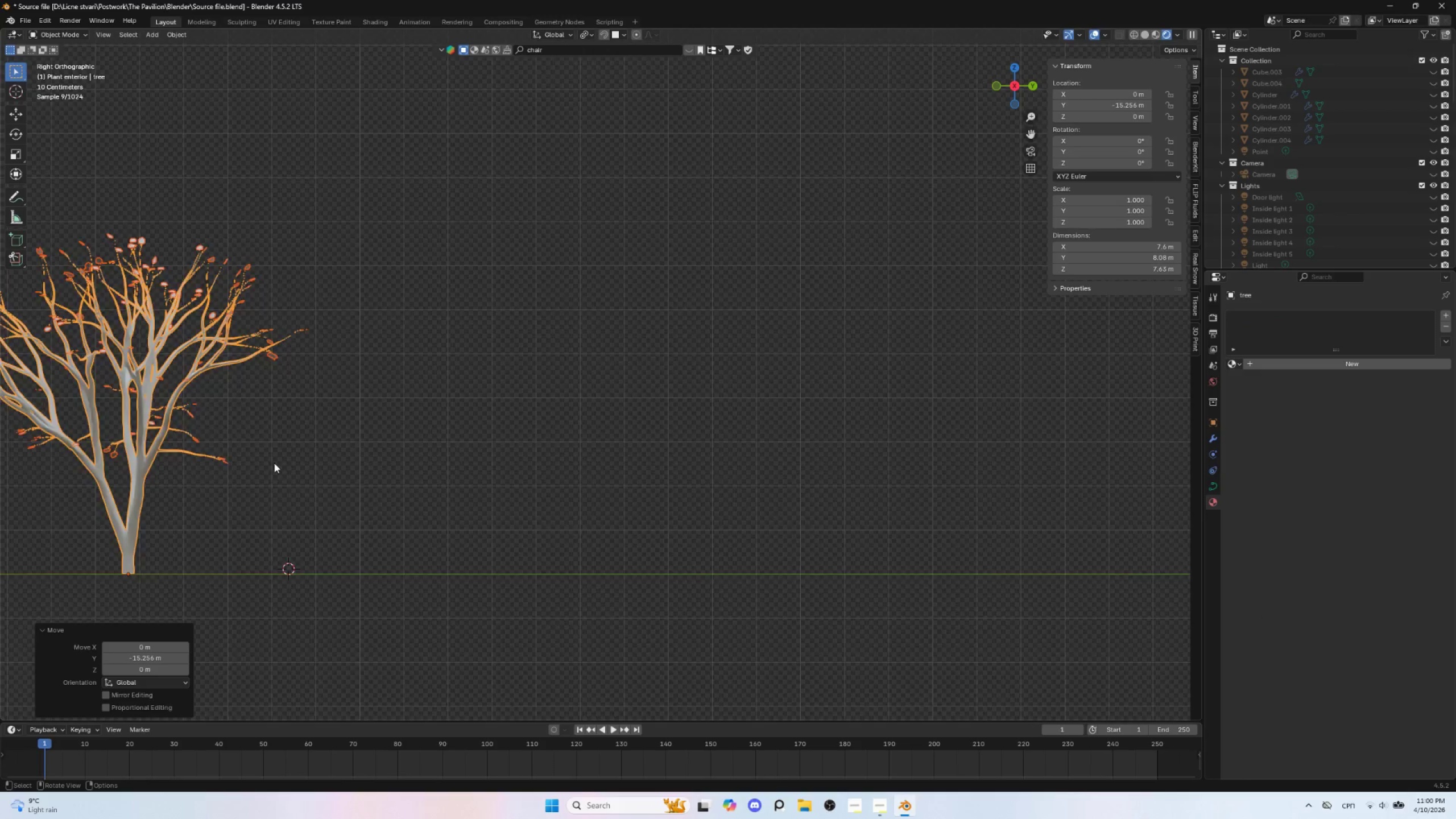 
hold_key(key=ShiftLeft, duration=0.58)
 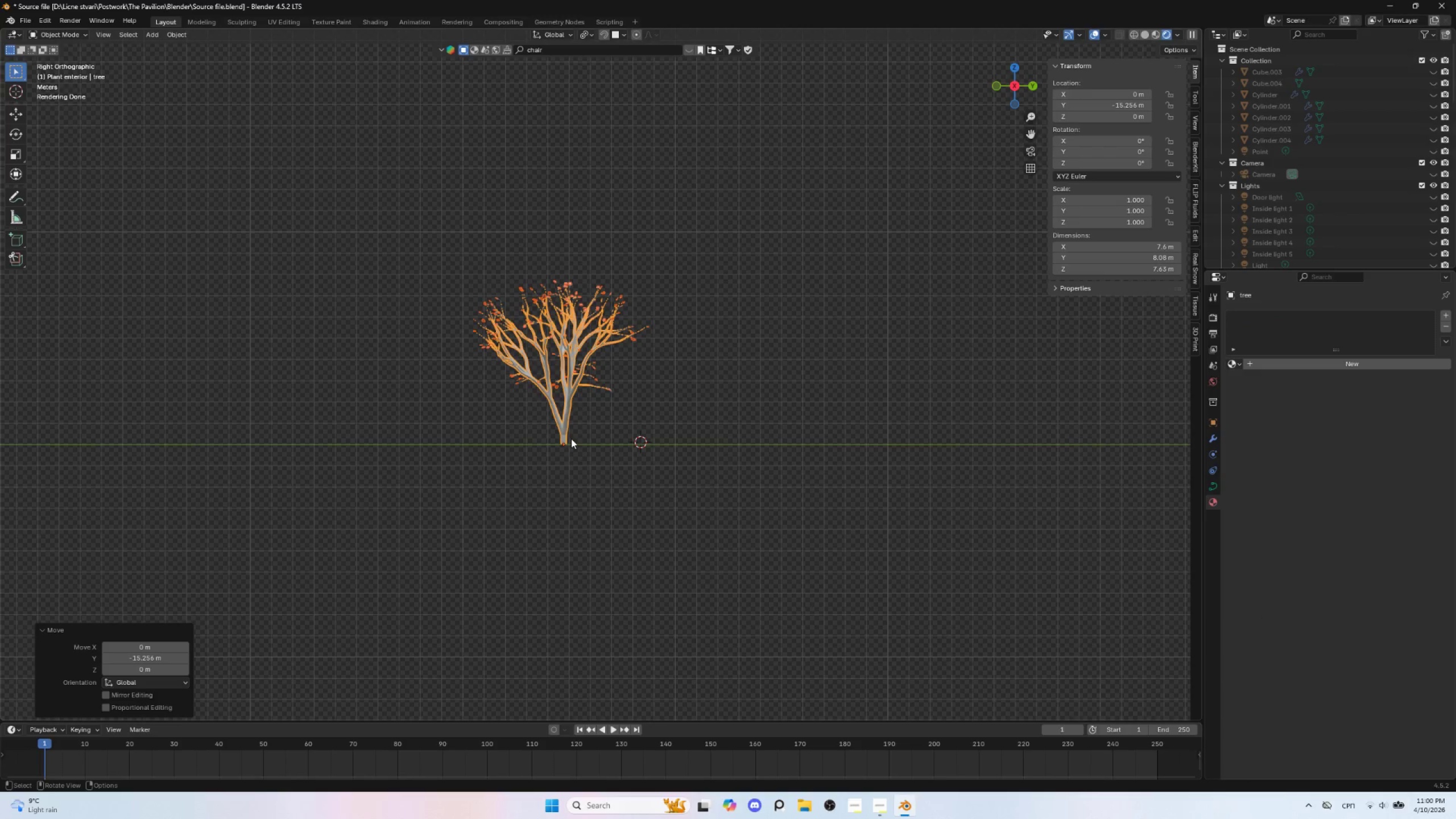 
scroll: coordinate [279, 473], scroll_direction: down, amount: 4.0
 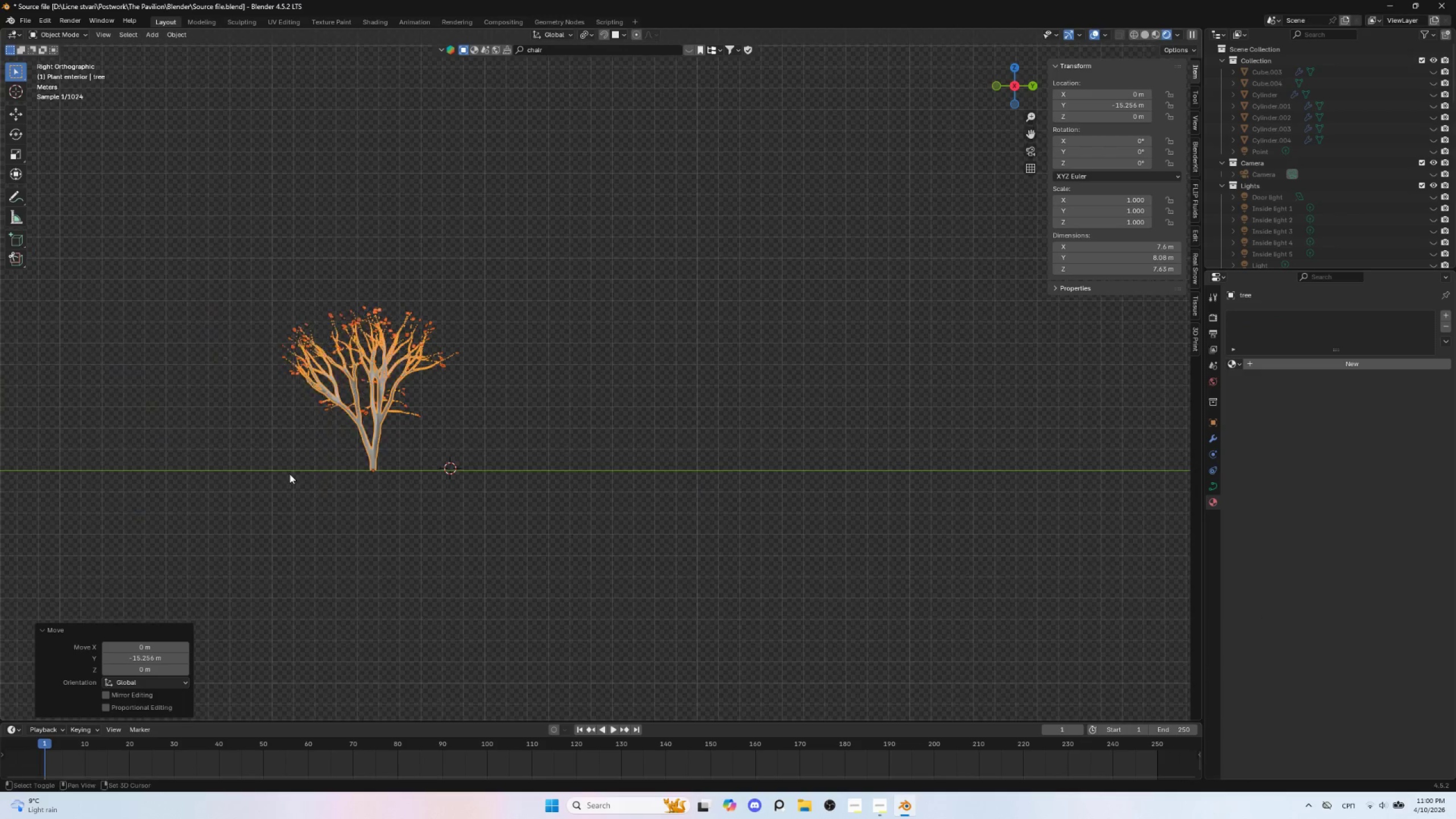 
type(gy)
 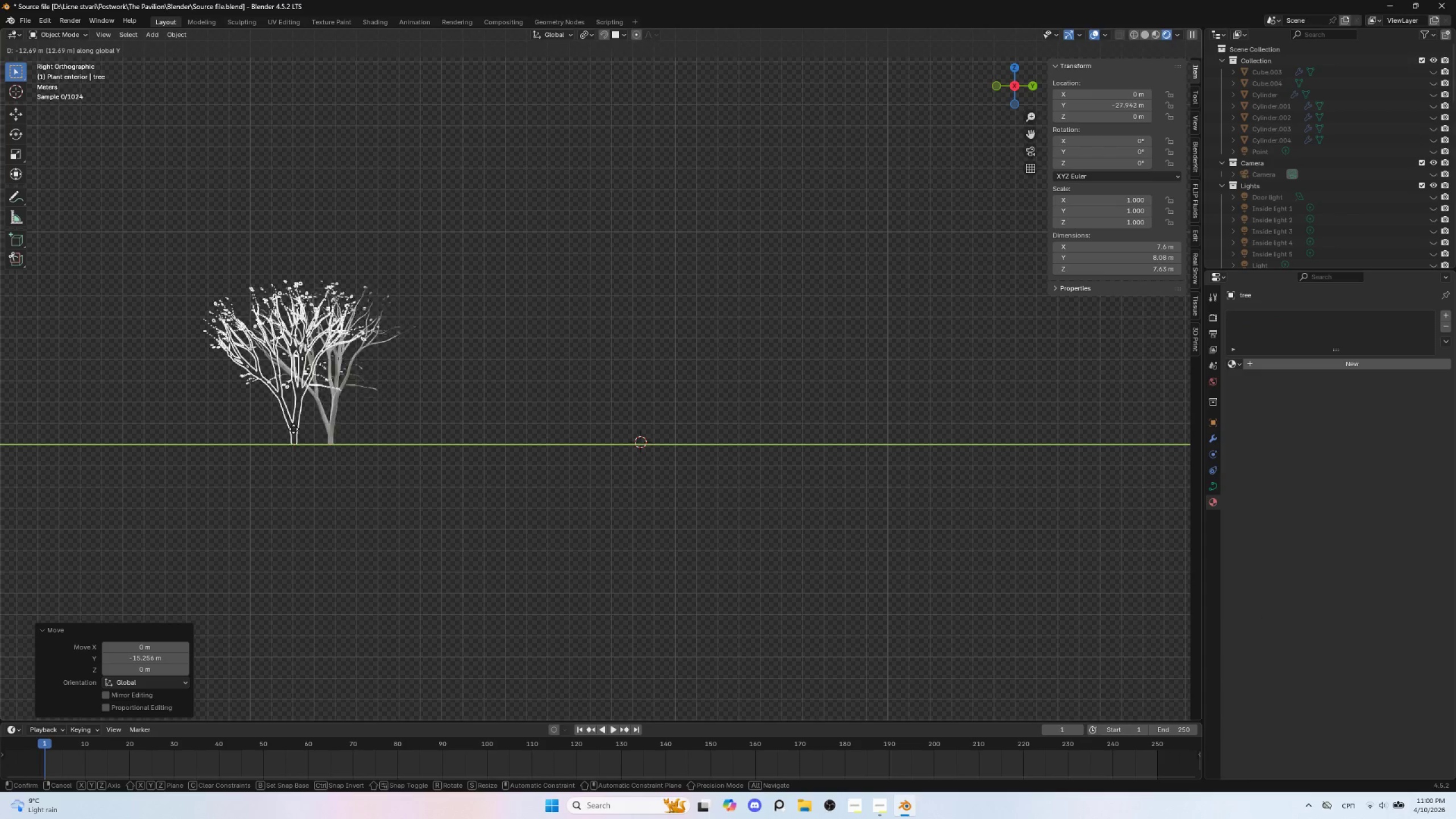 
left_click([293, 429])
 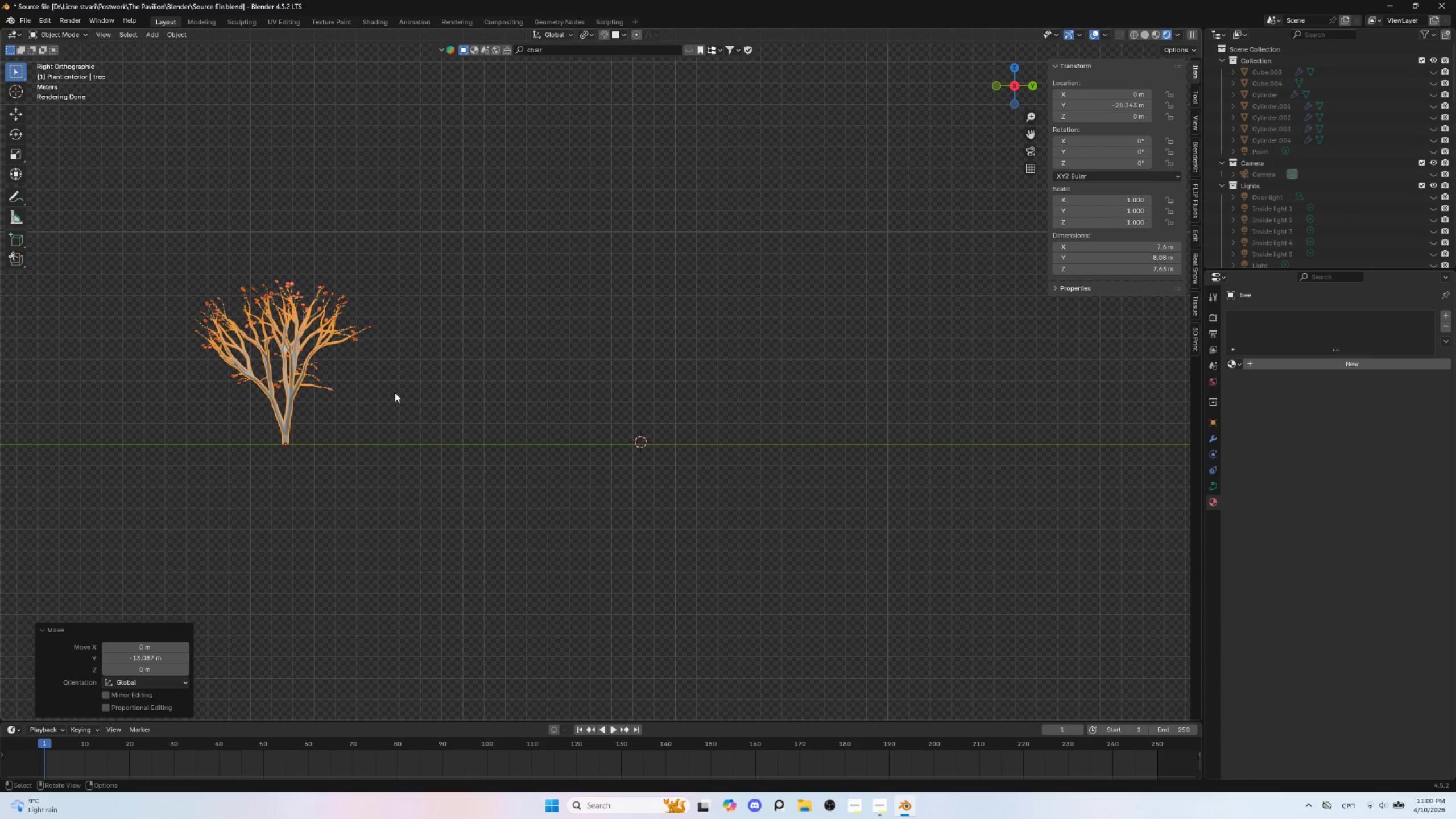 
key(M)
 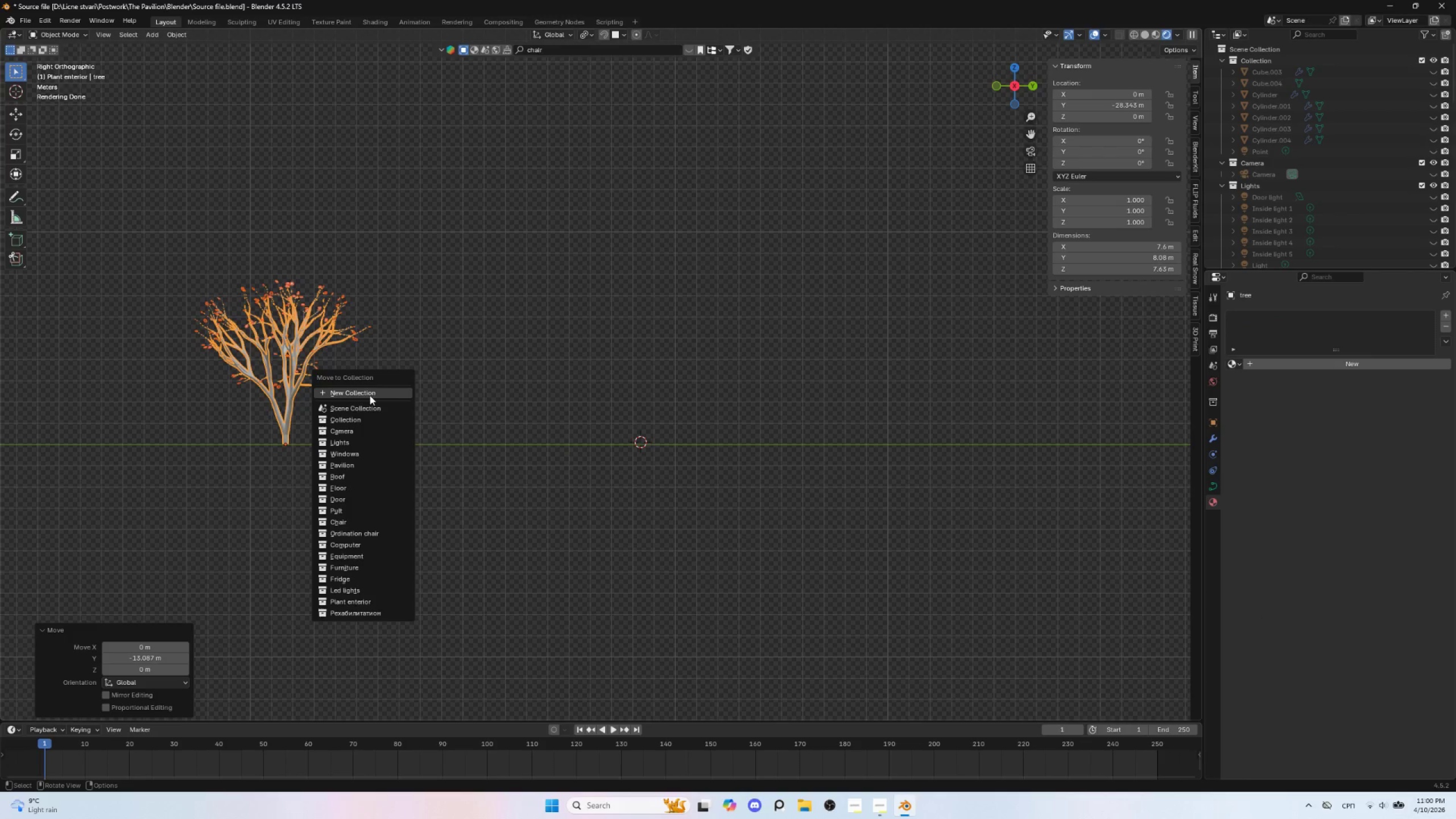 
left_click([370, 395])
 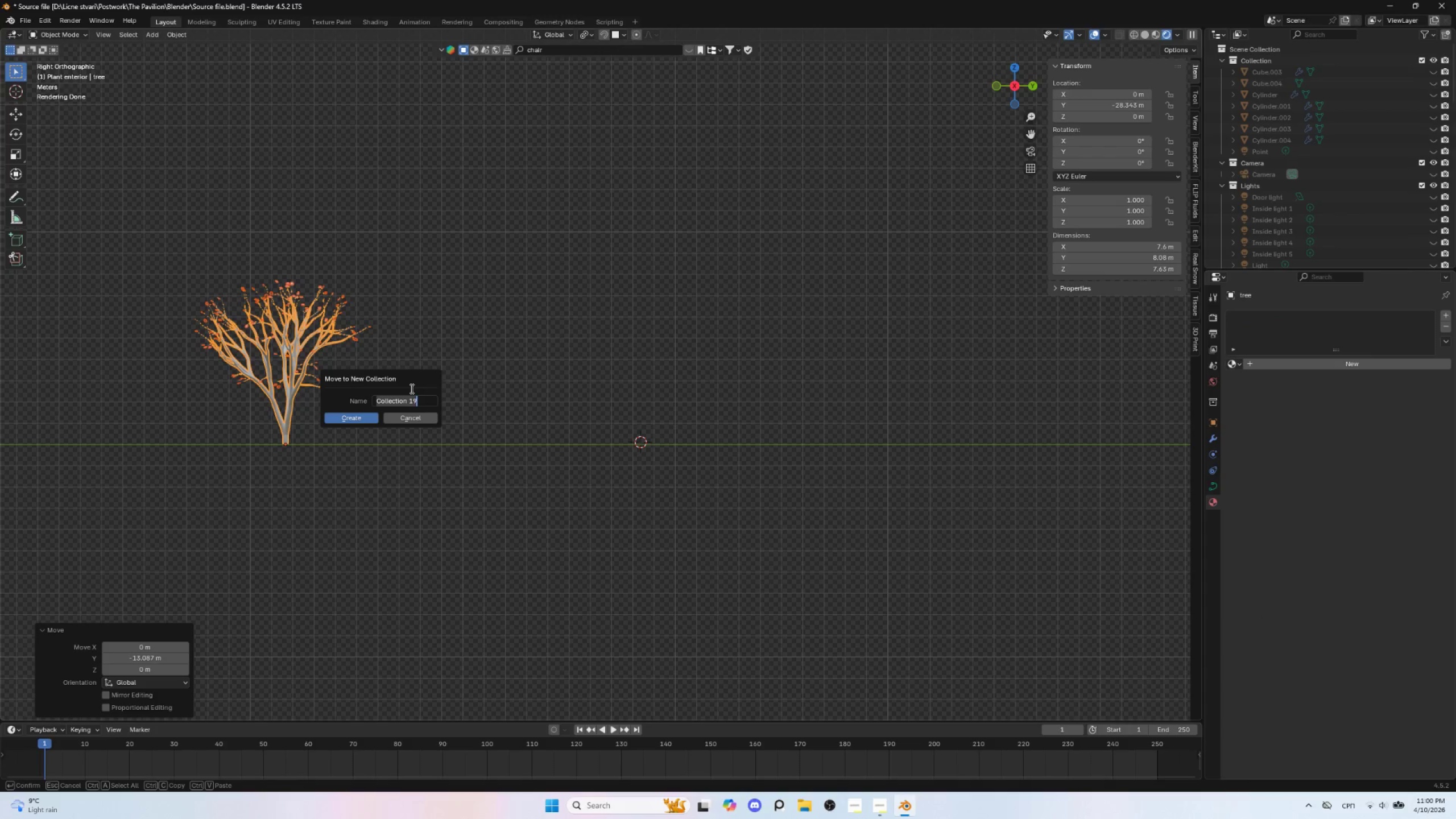 
type(Exterier plants)
 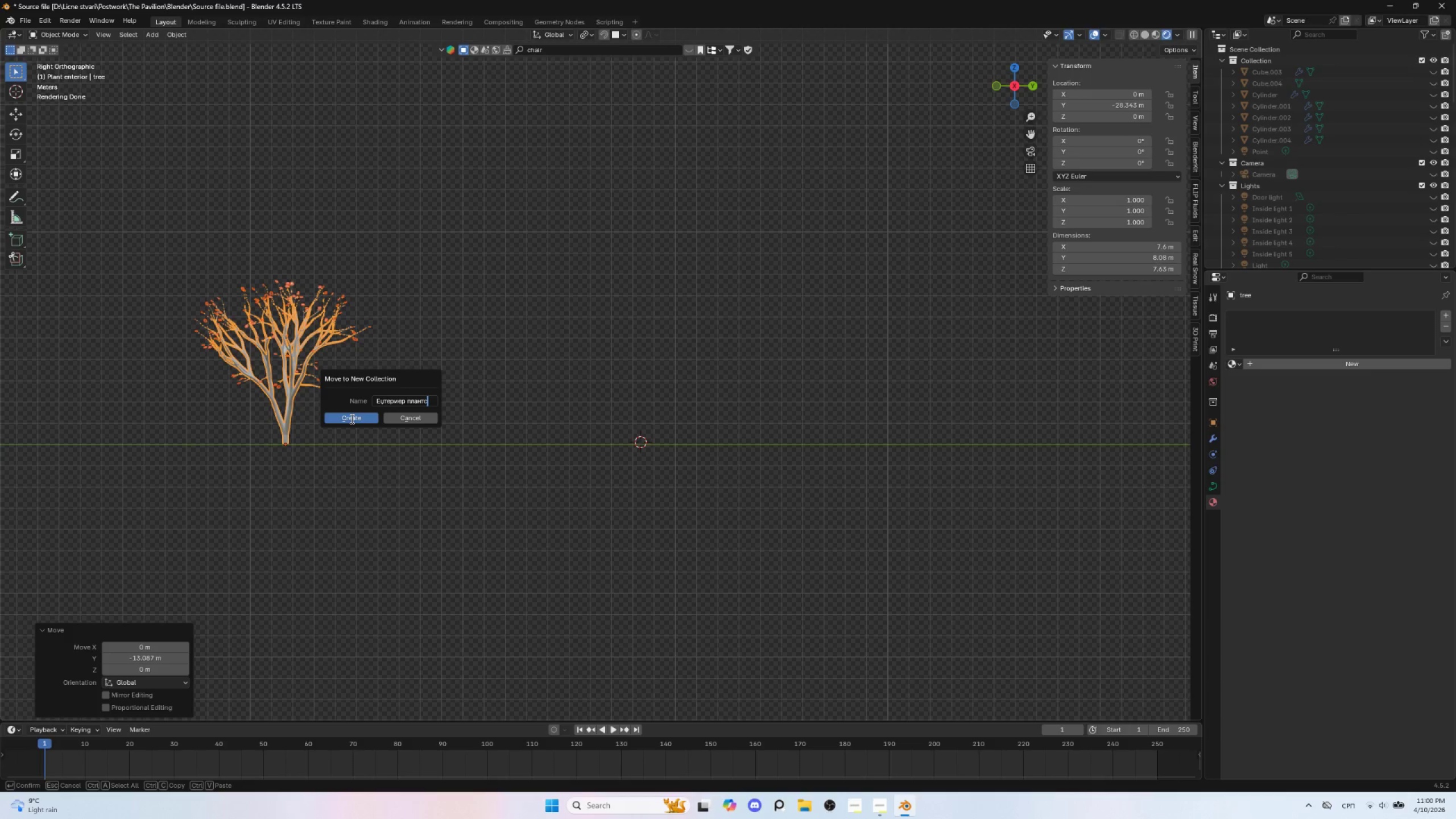 
left_click([351, 419])
 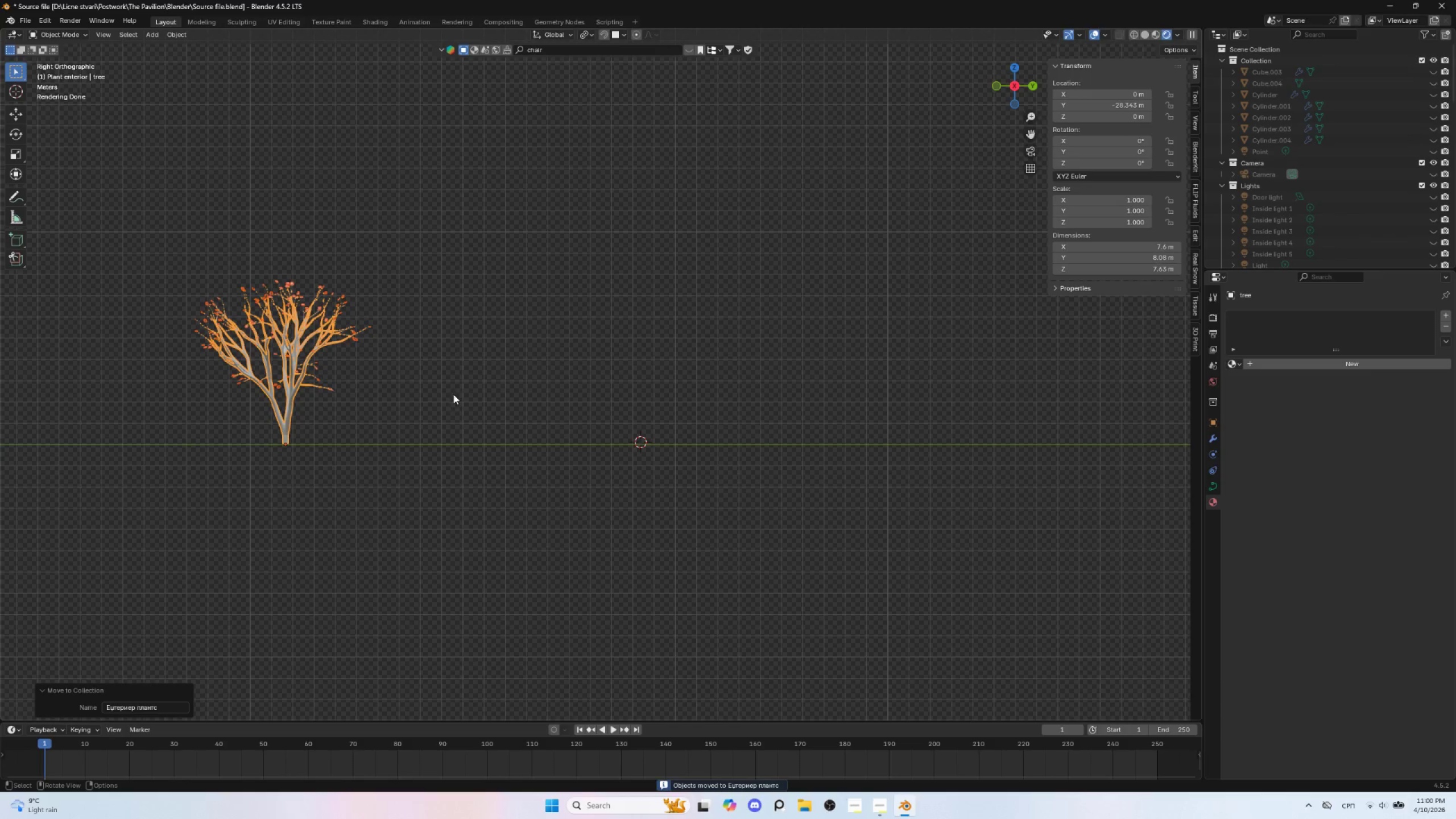 
key(Alt+H)
 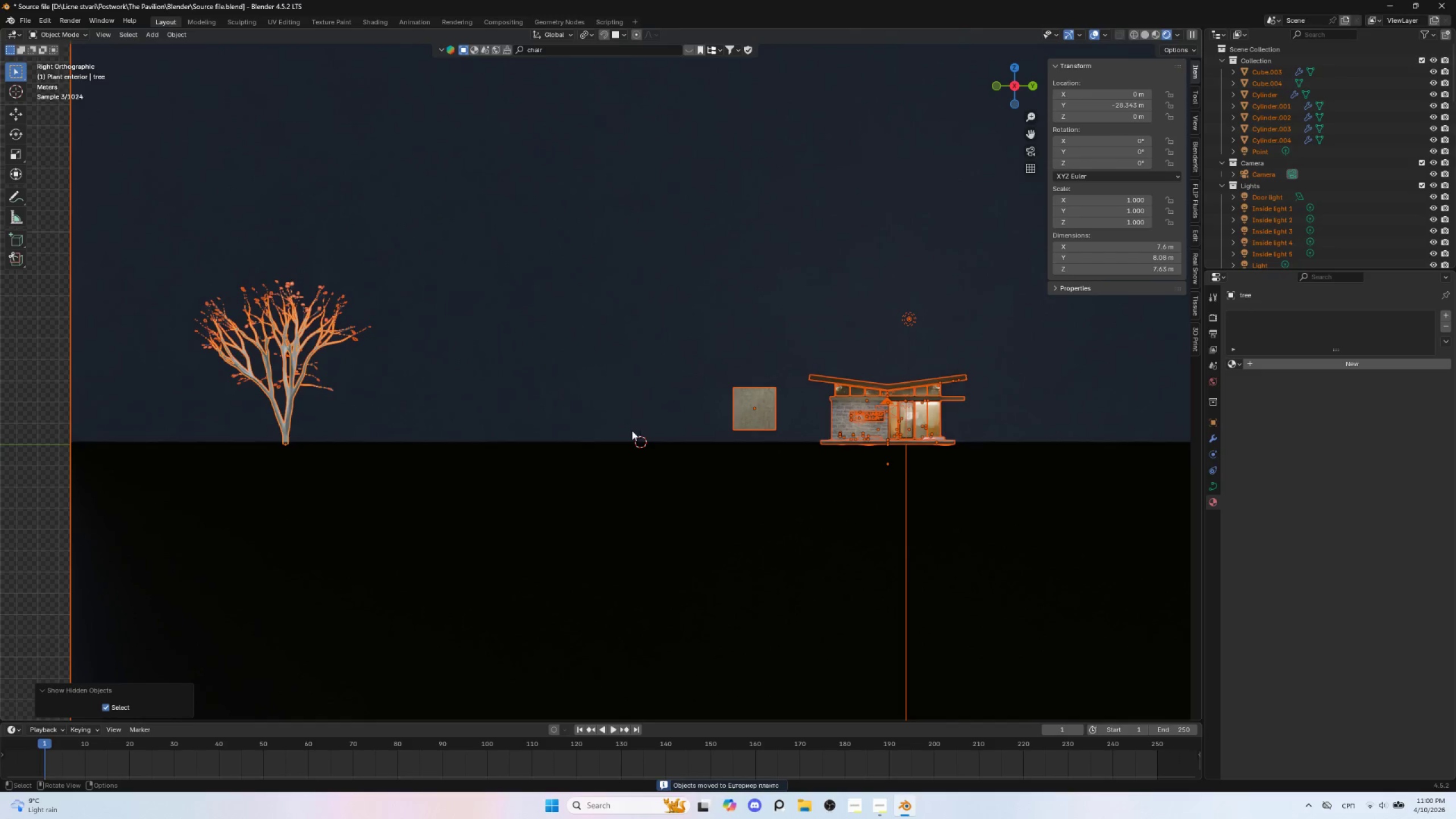 
scroll: coordinate [629, 450], scroll_direction: down, amount: 5.0
 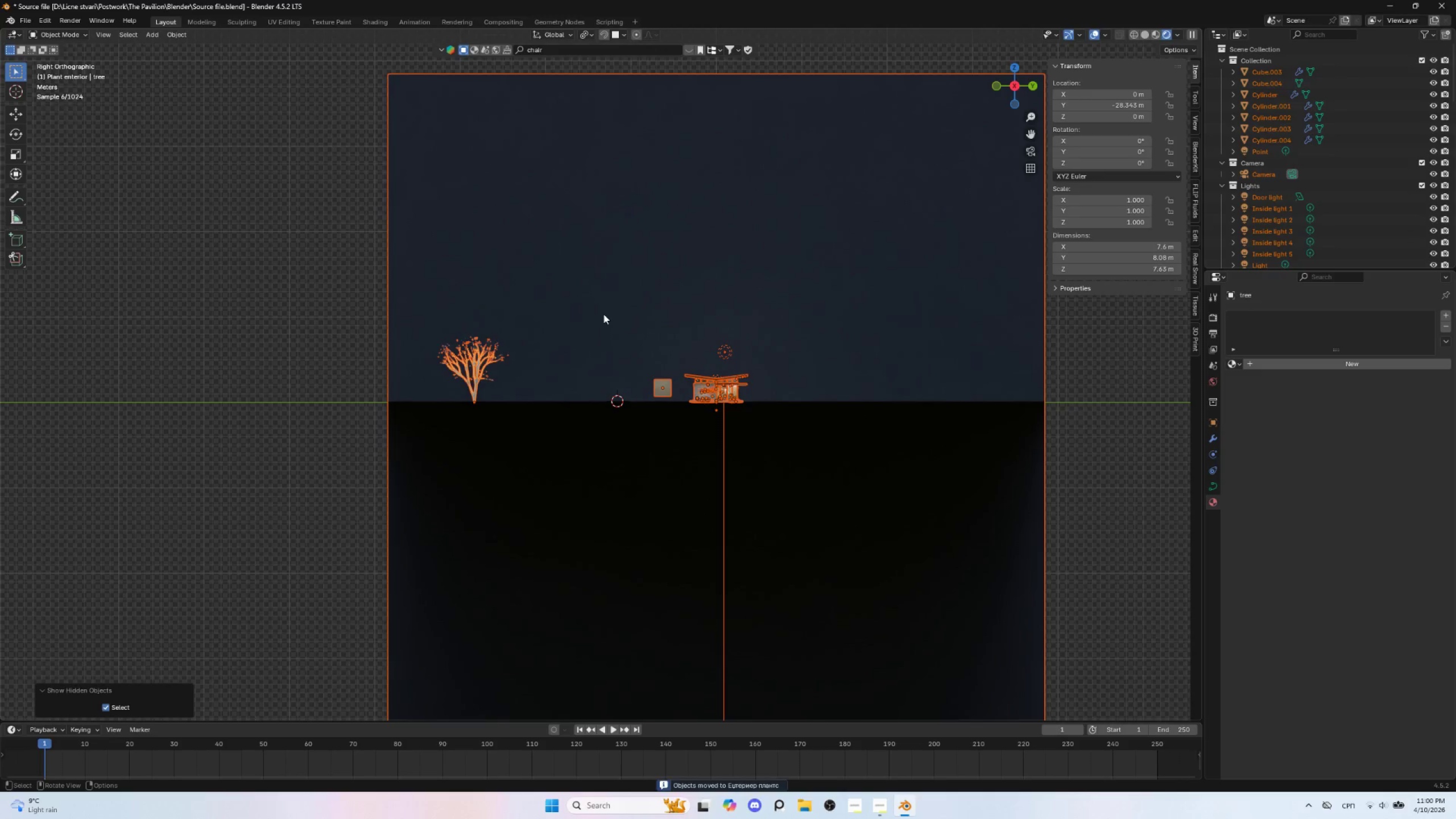 
left_click([603, 313])
 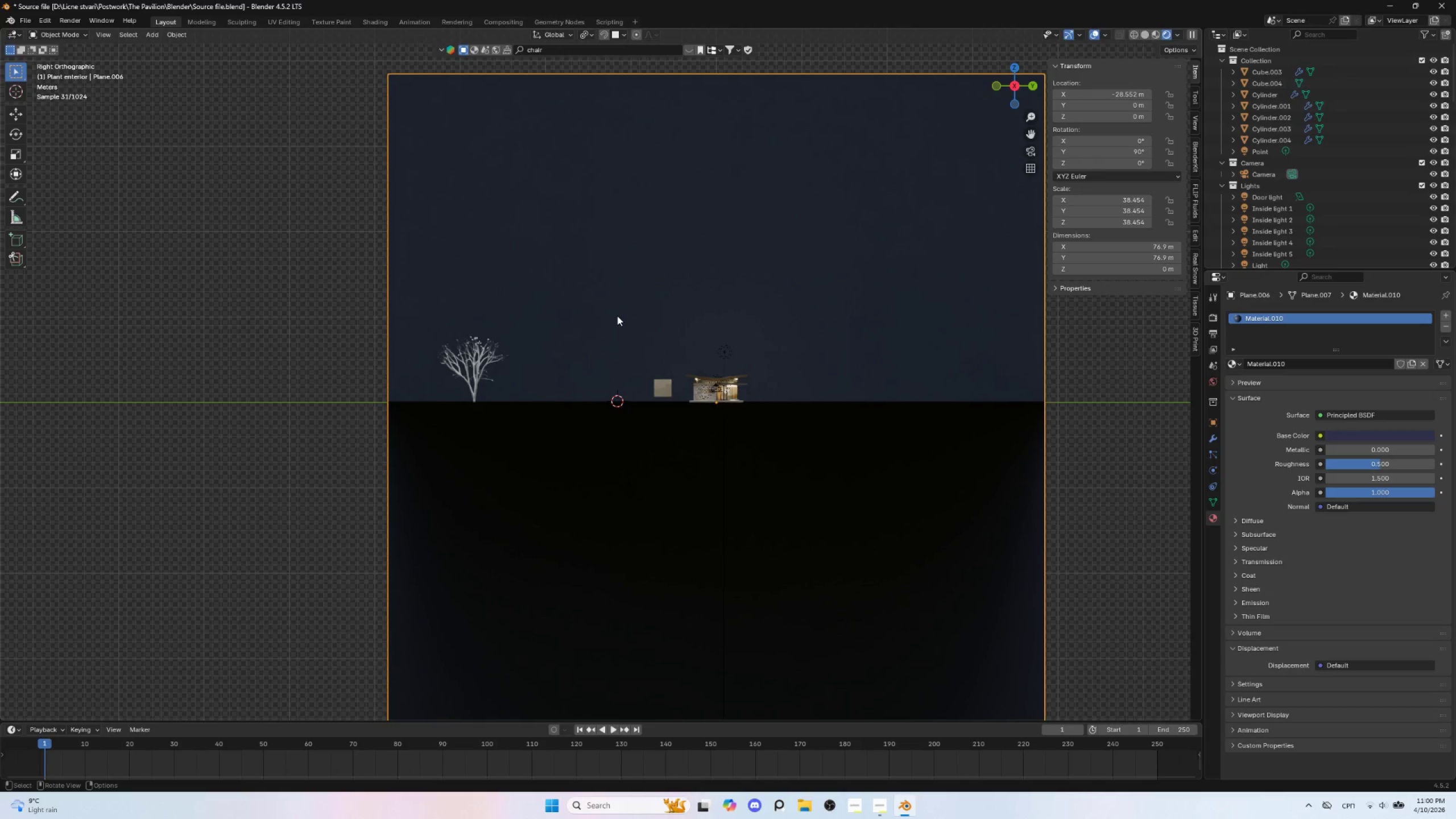 
key(H)
 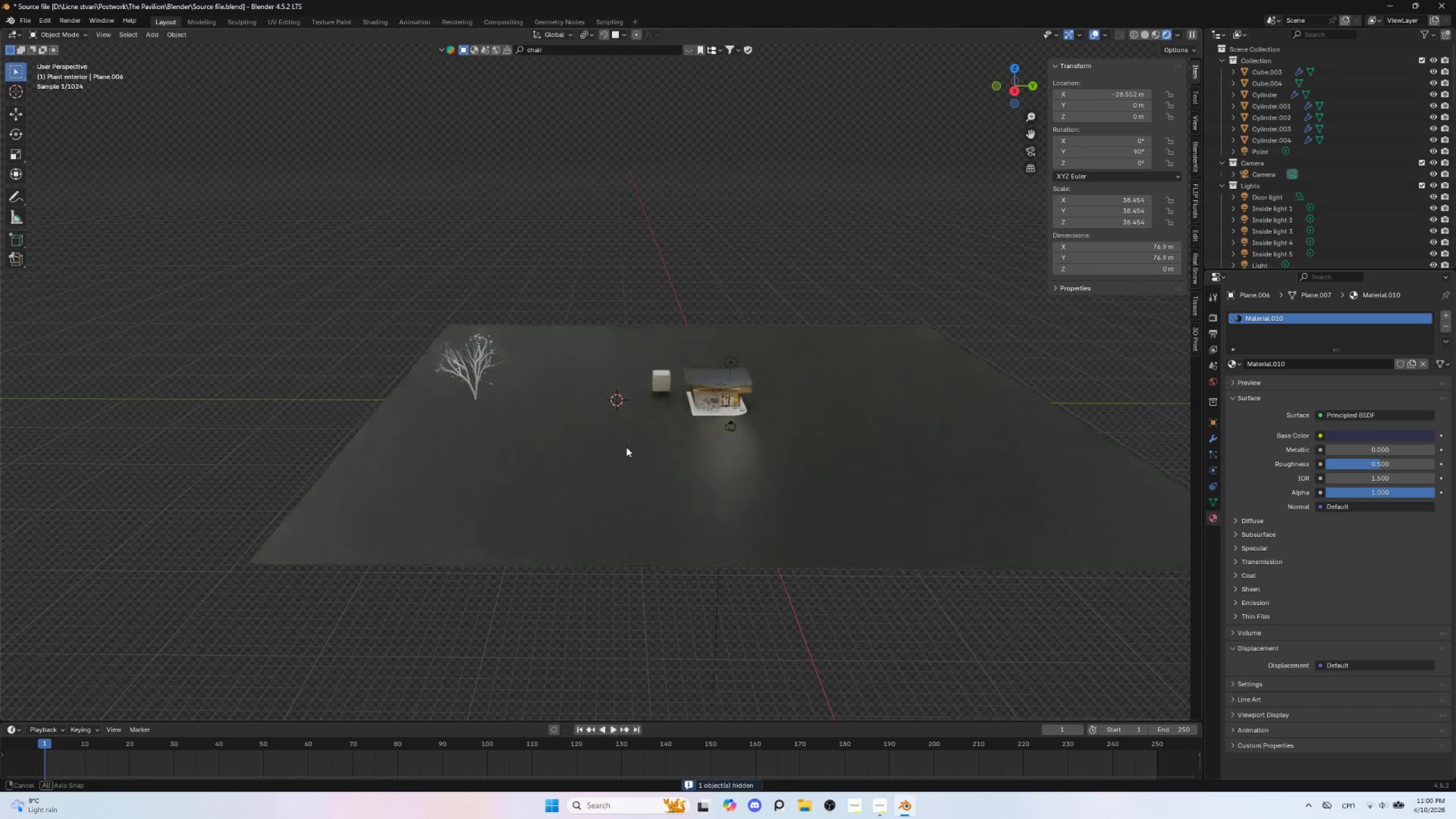 
left_click([618, 429])
 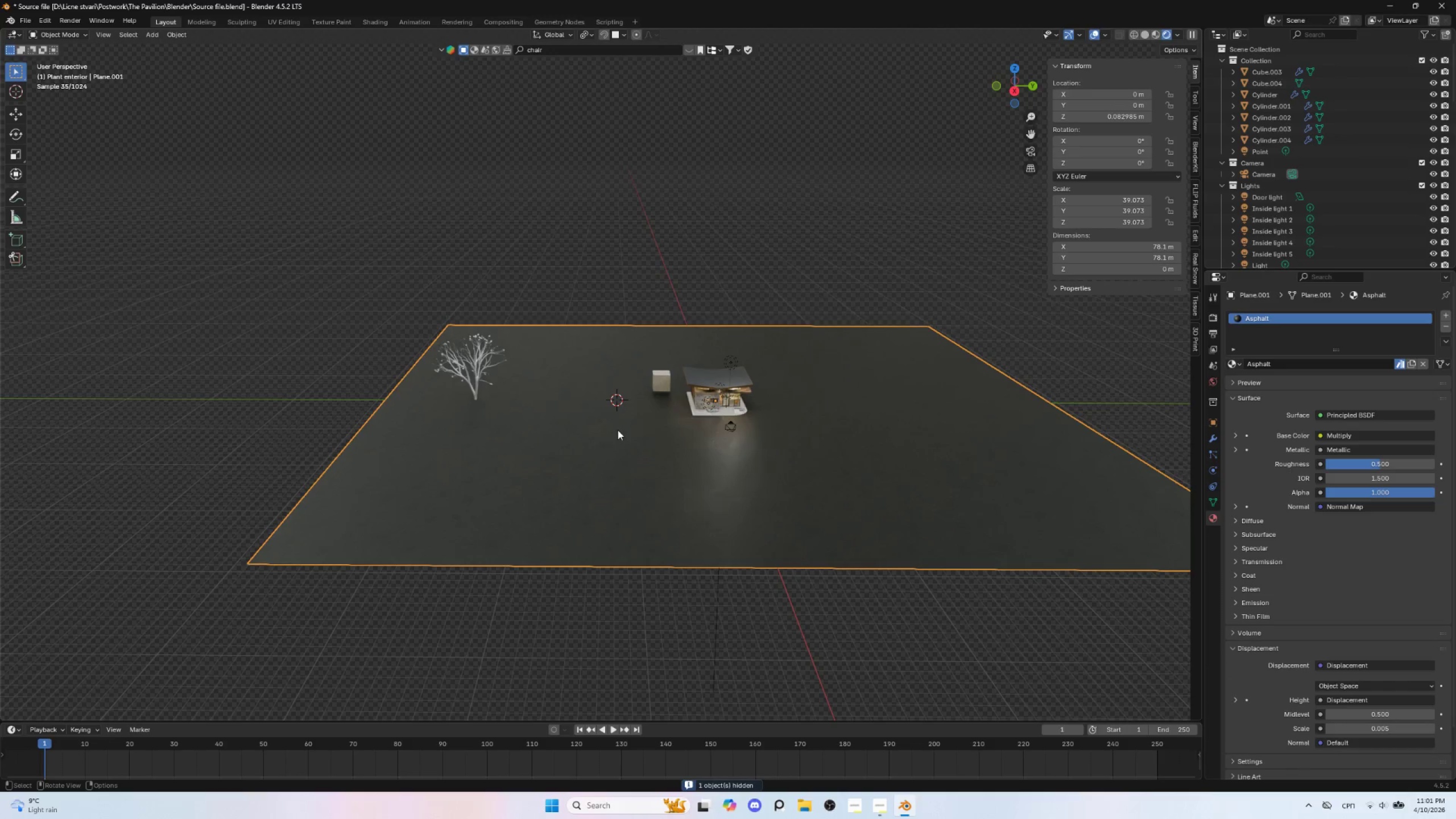 
key(H)
 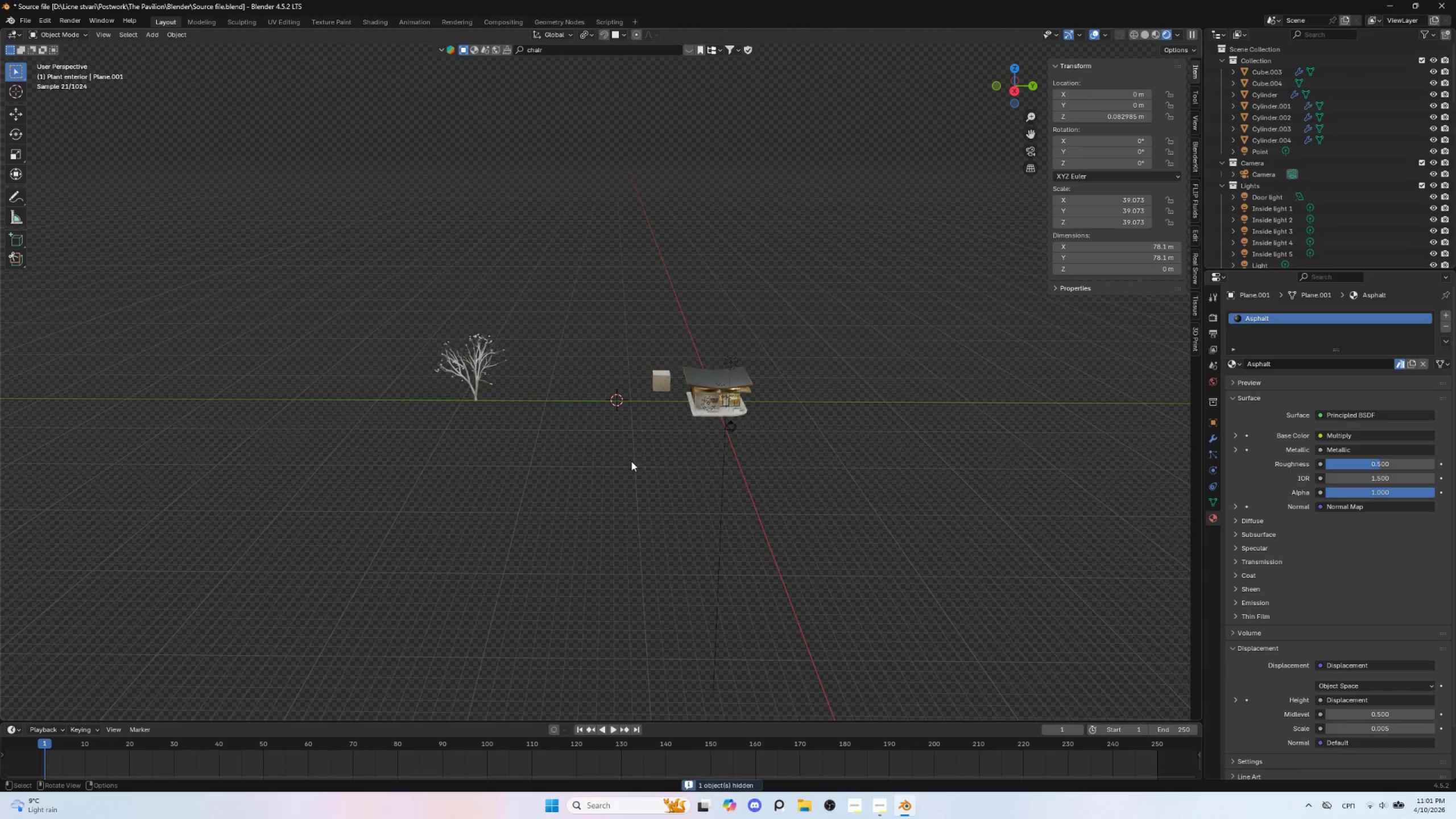 
scroll: coordinate [631, 461], scroll_direction: up, amount: 3.0
 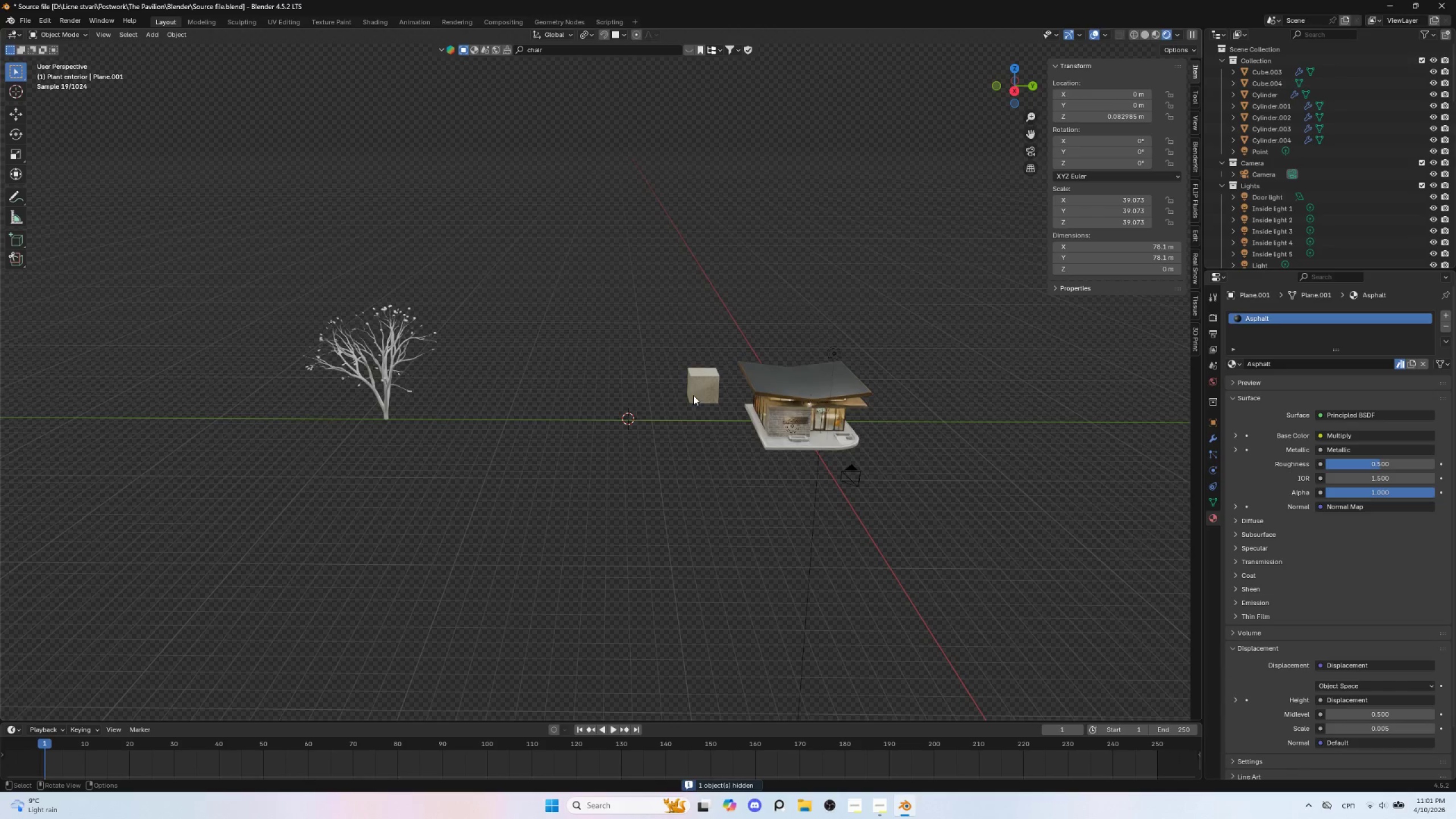 
left_click([697, 388])
 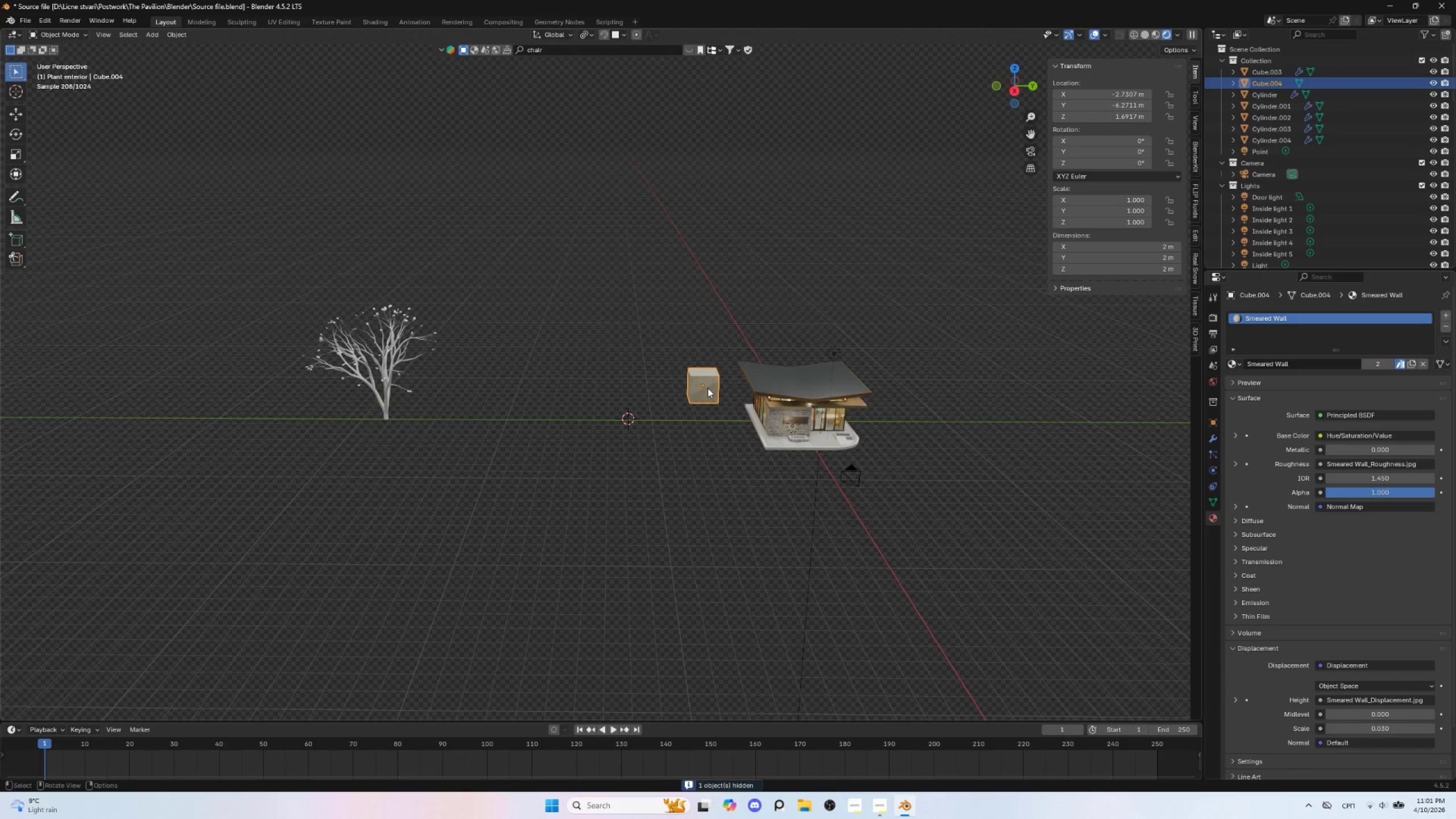 
key(H)
 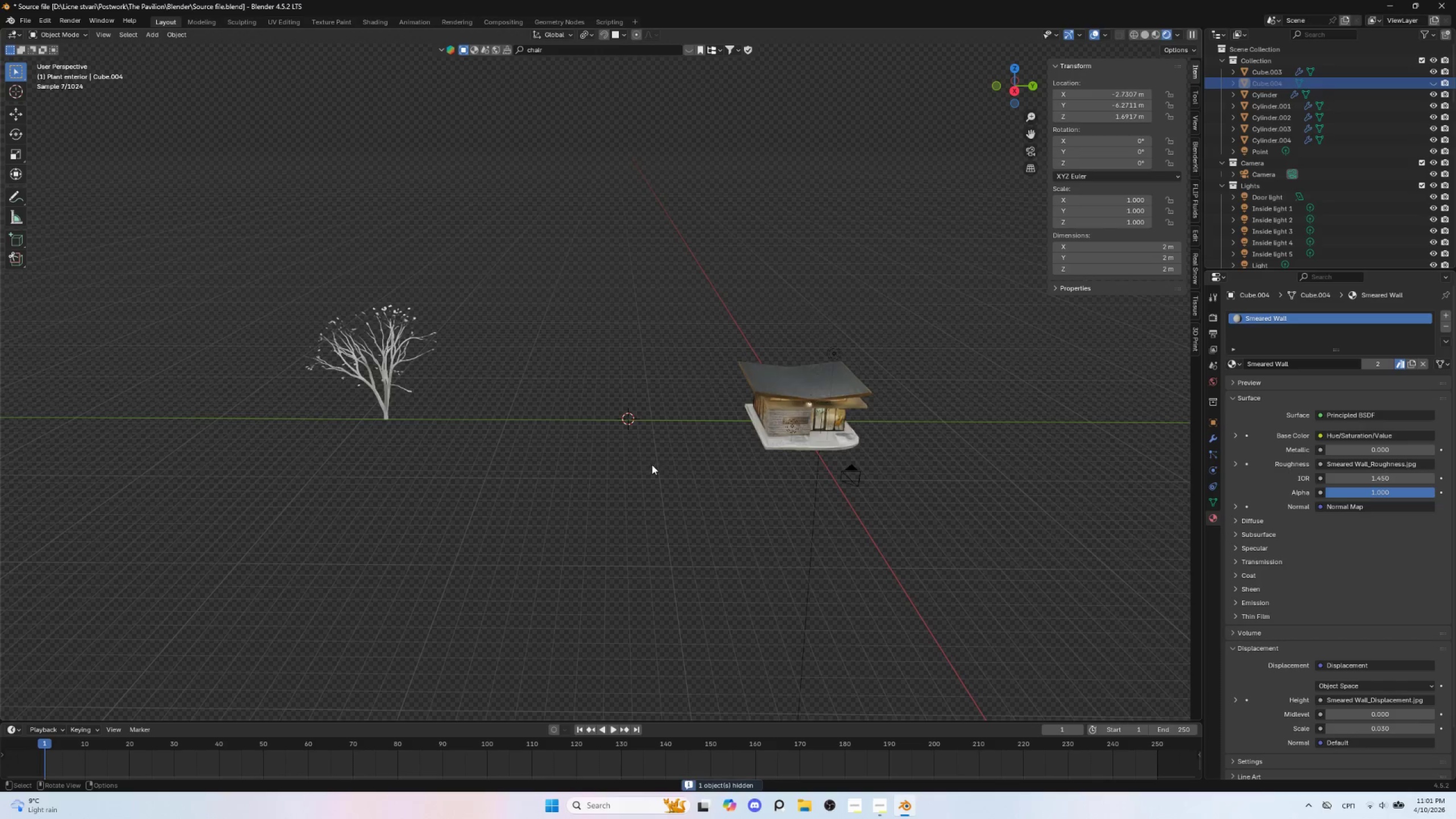 
scroll: coordinate [652, 465], scroll_direction: up, amount: 3.0
 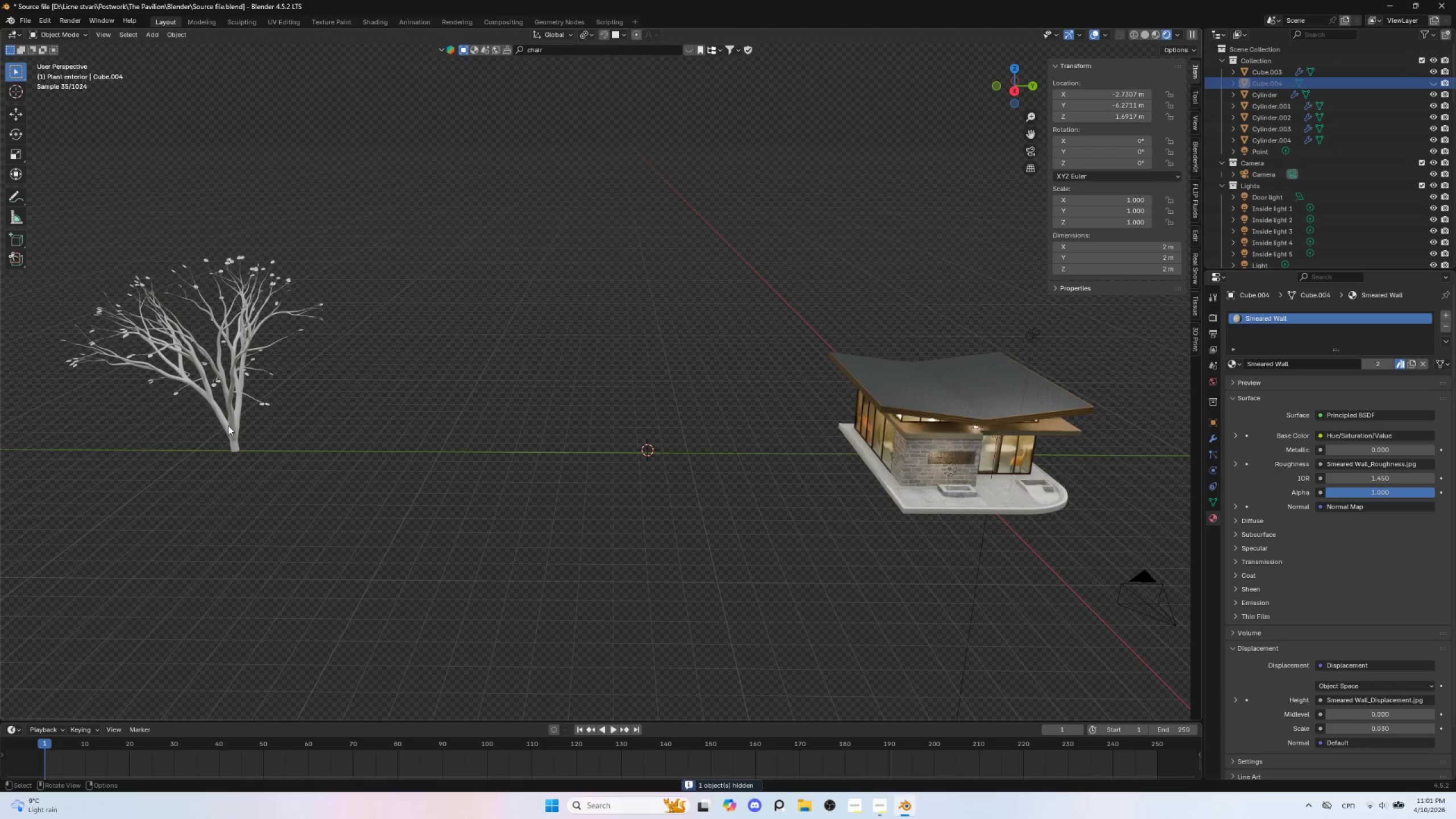 
left_click([228, 425])
 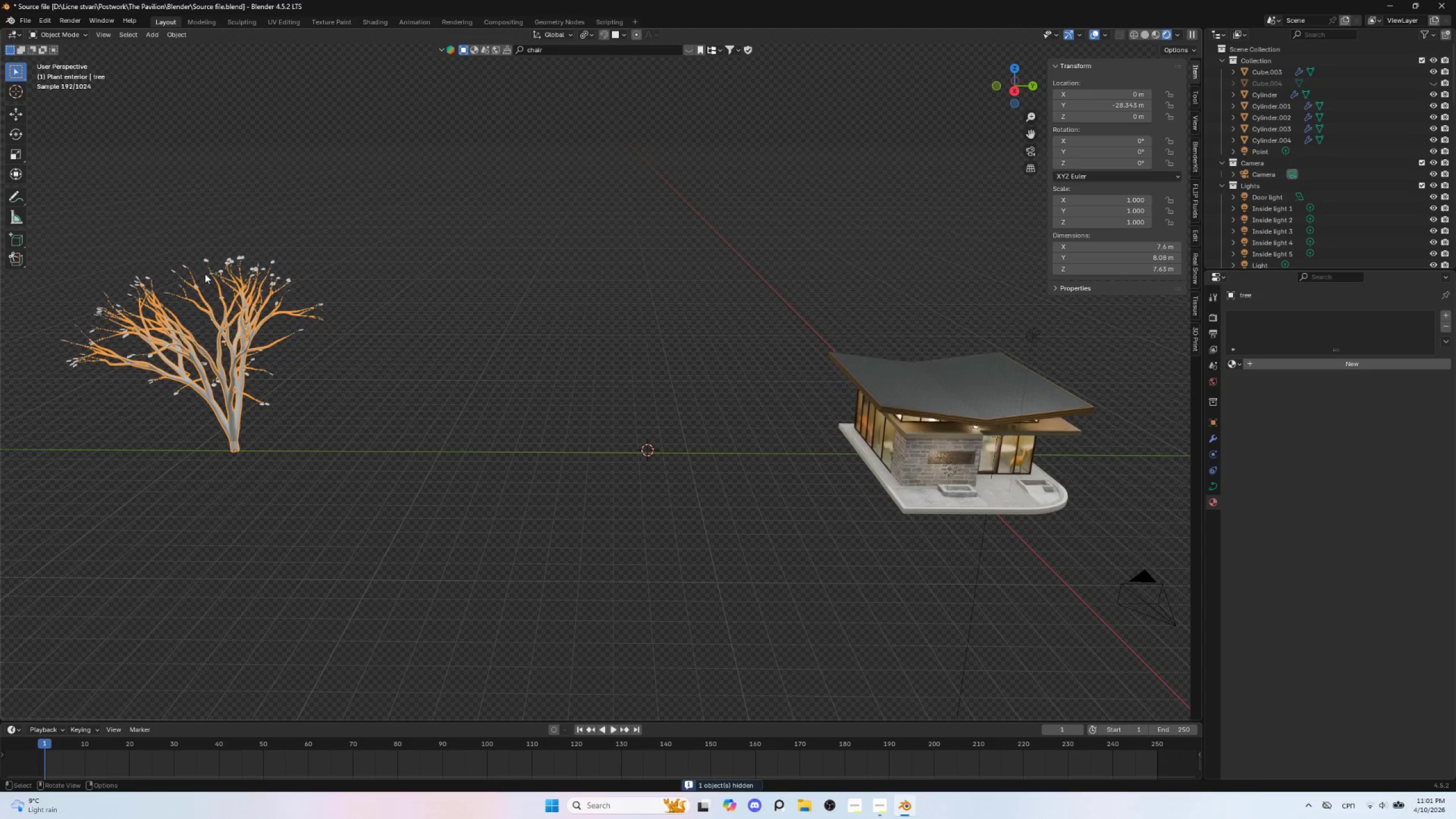 
left_click([208, 257])
 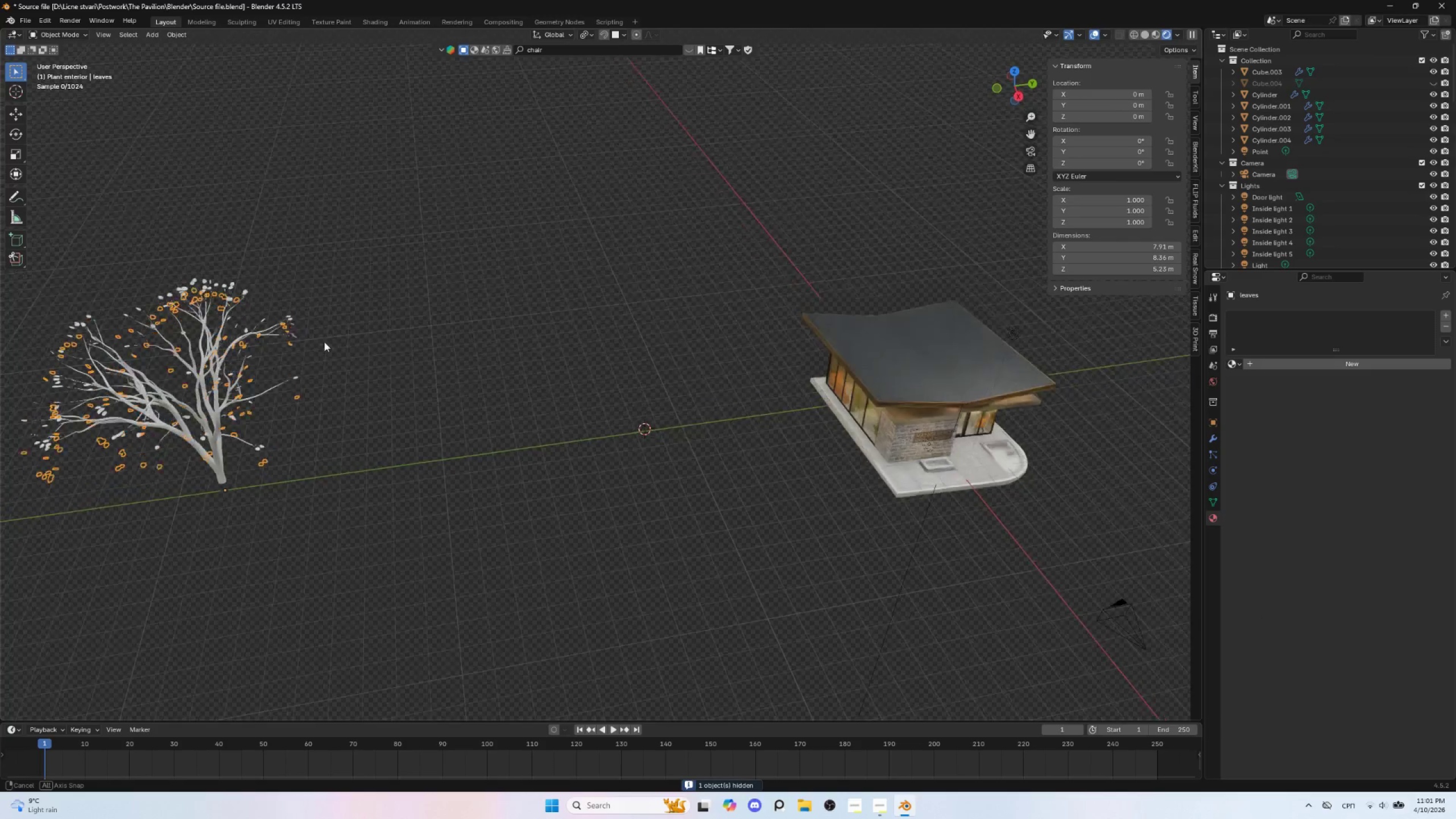 
hold_key(key=AltLeft, duration=0.77)
 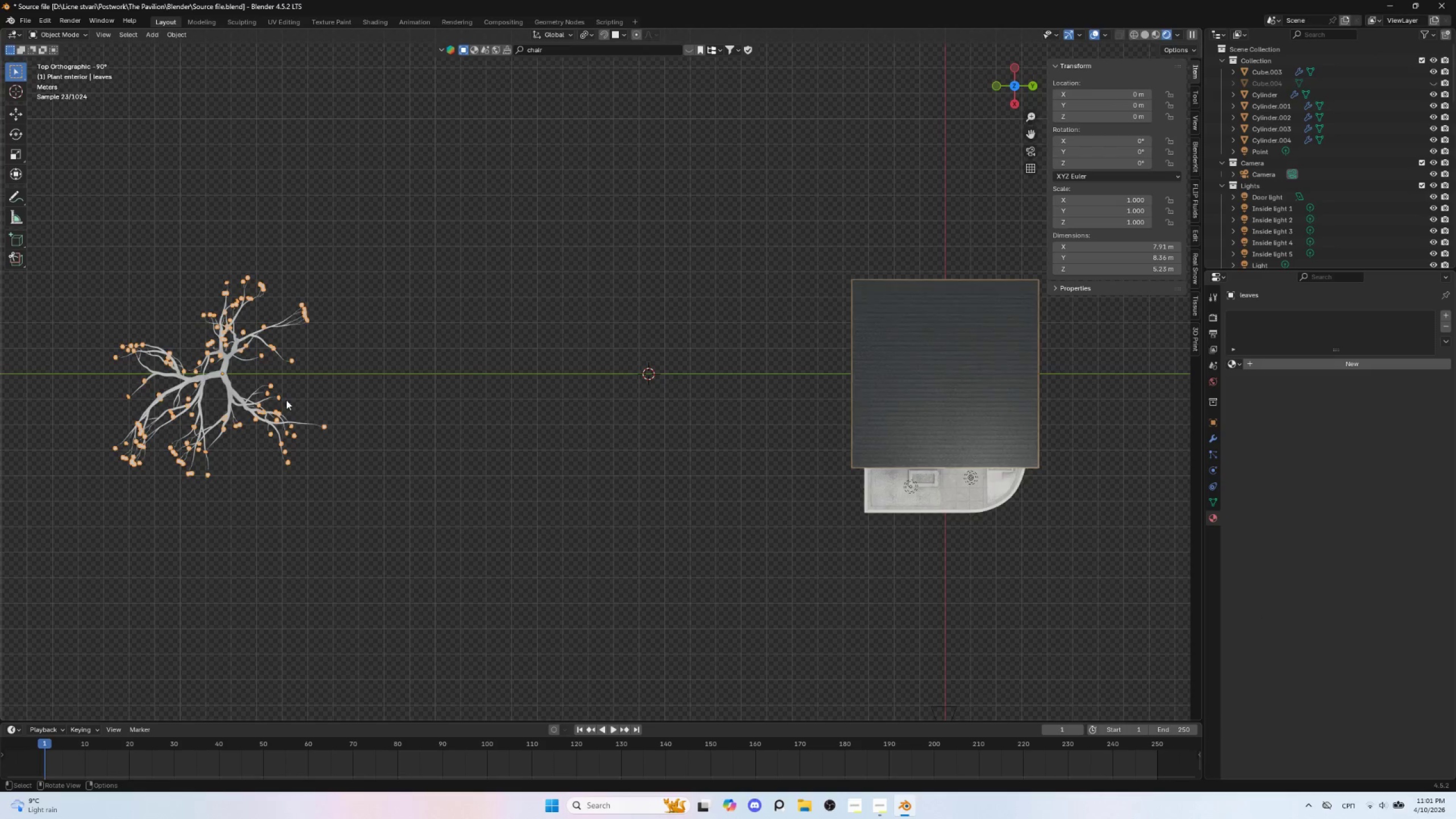 
key(Shift+D)
 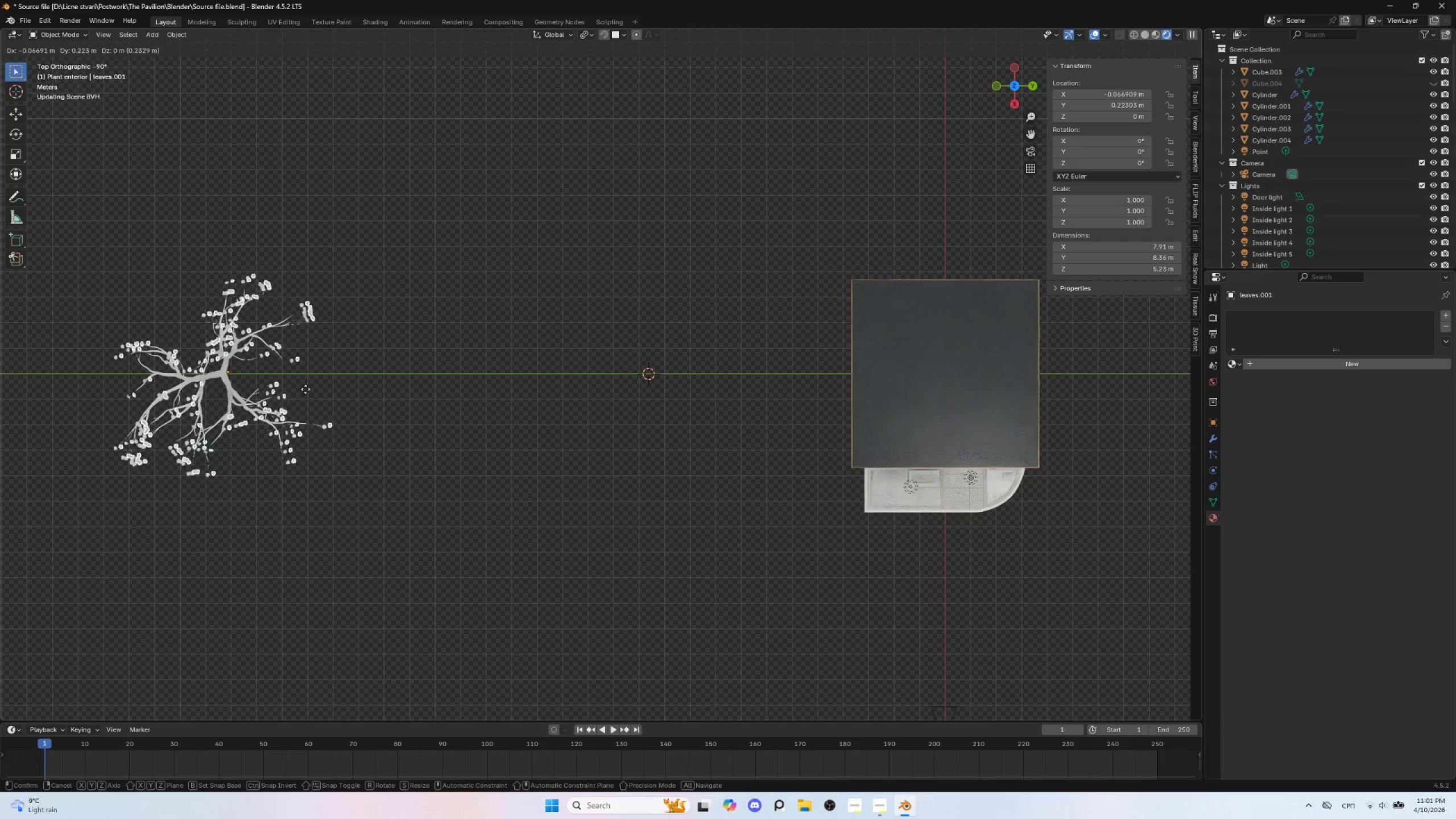 
key(Escape)
 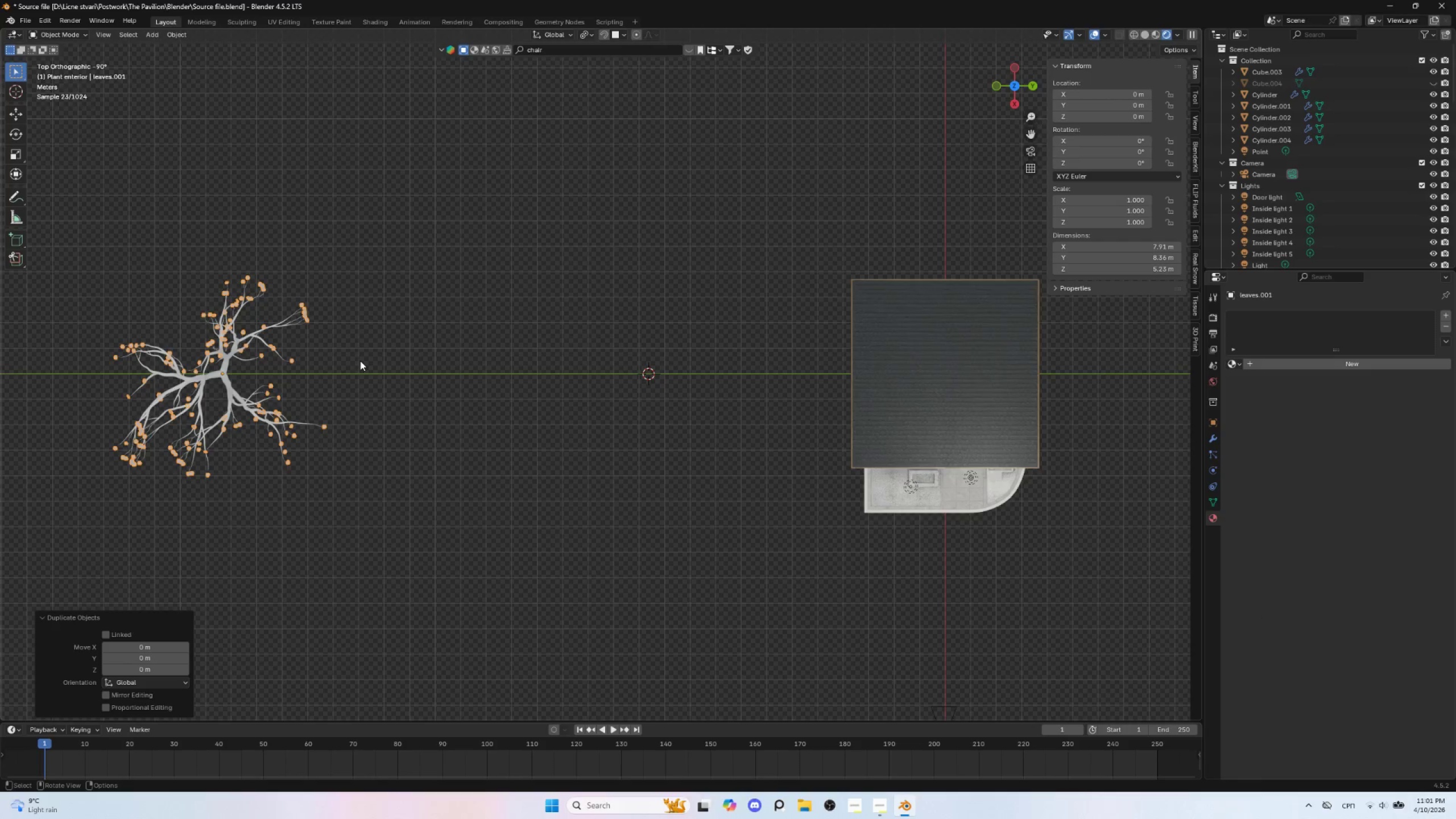 
key(R)
 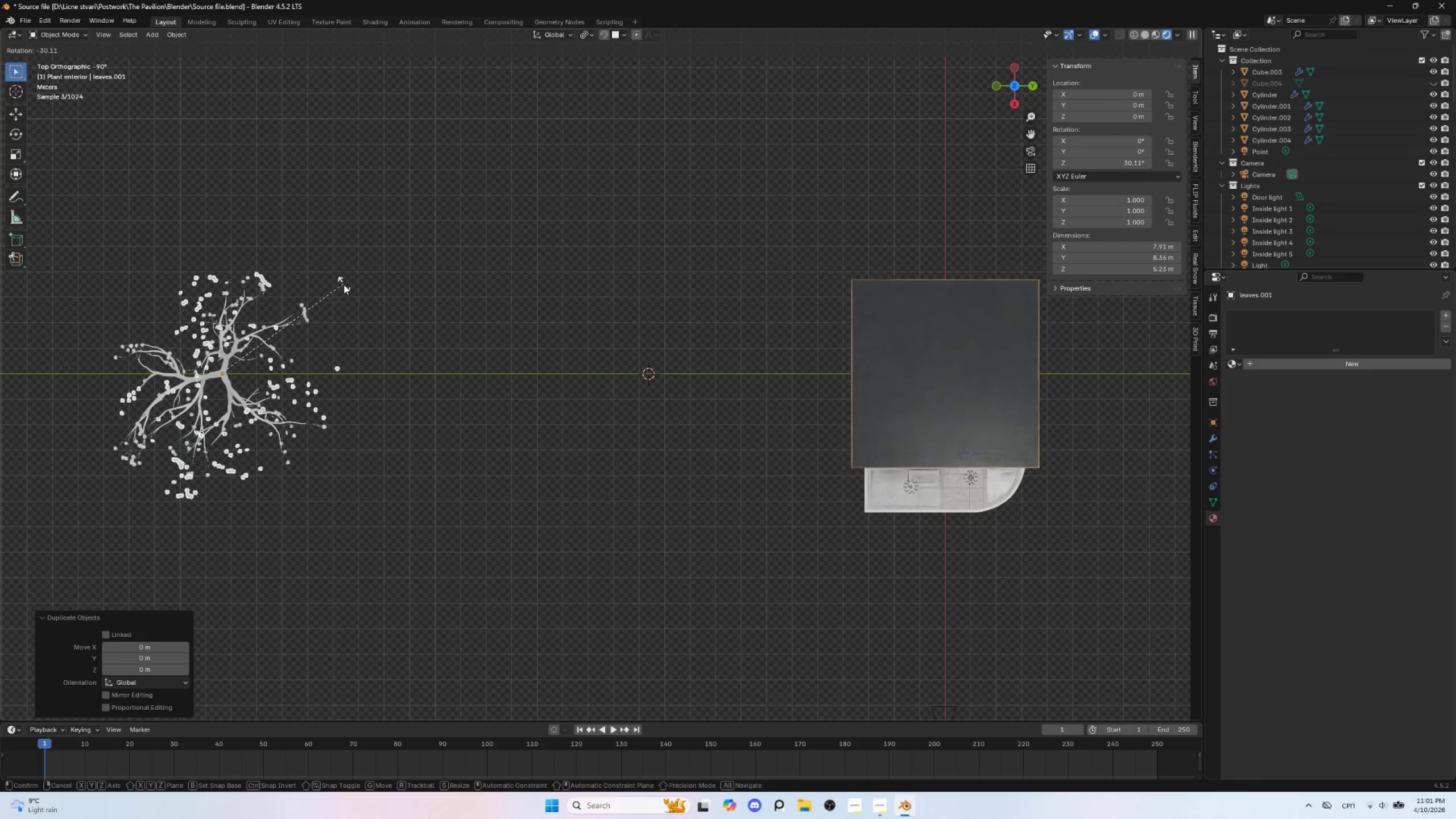 
left_click([344, 288])
 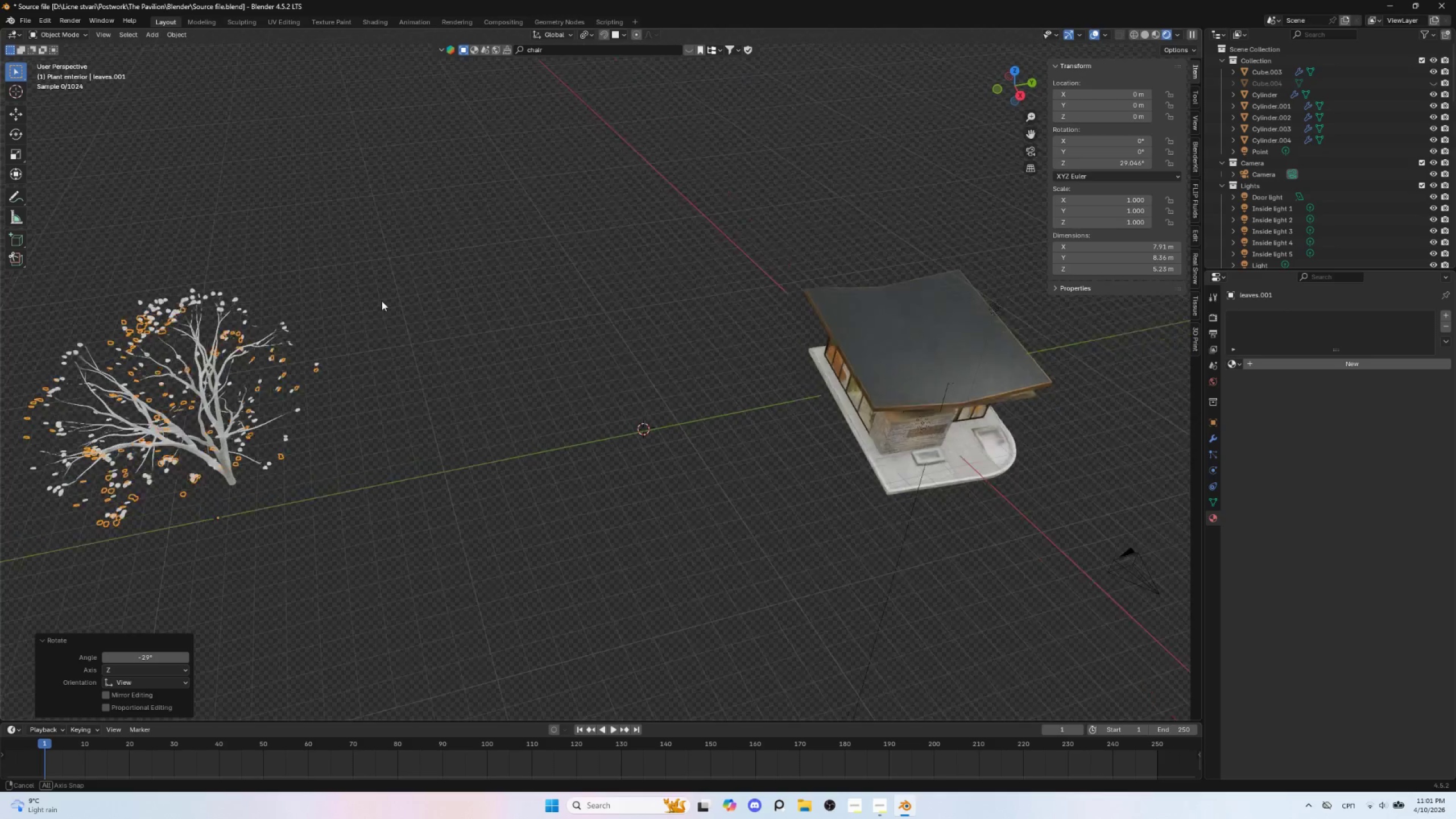 
hold_key(key=AltLeft, duration=1.26)
 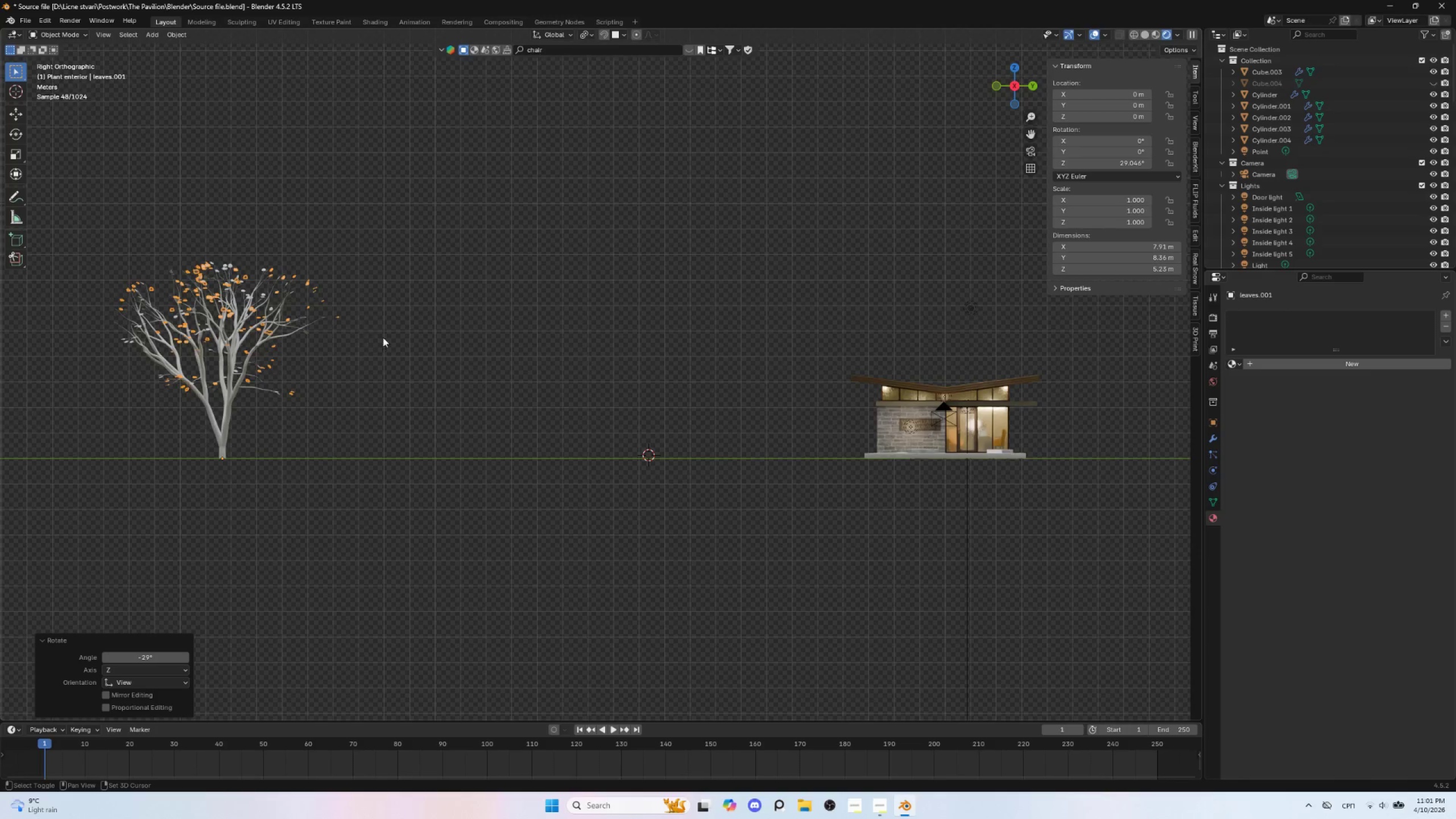 
hold_key(key=AltLeft, duration=6.84)
 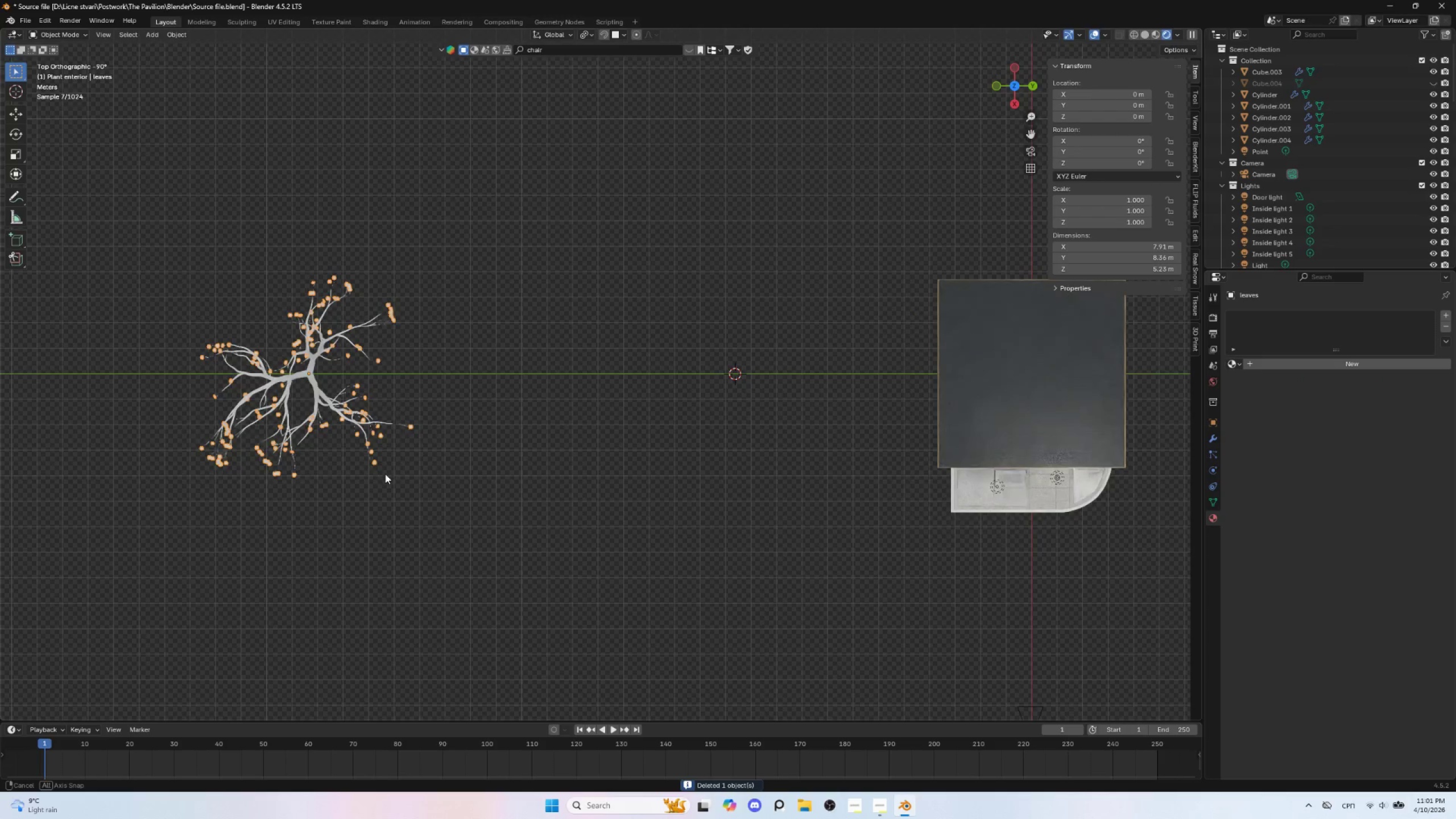 
hold_key(key=ShiftLeft, duration=0.89)
 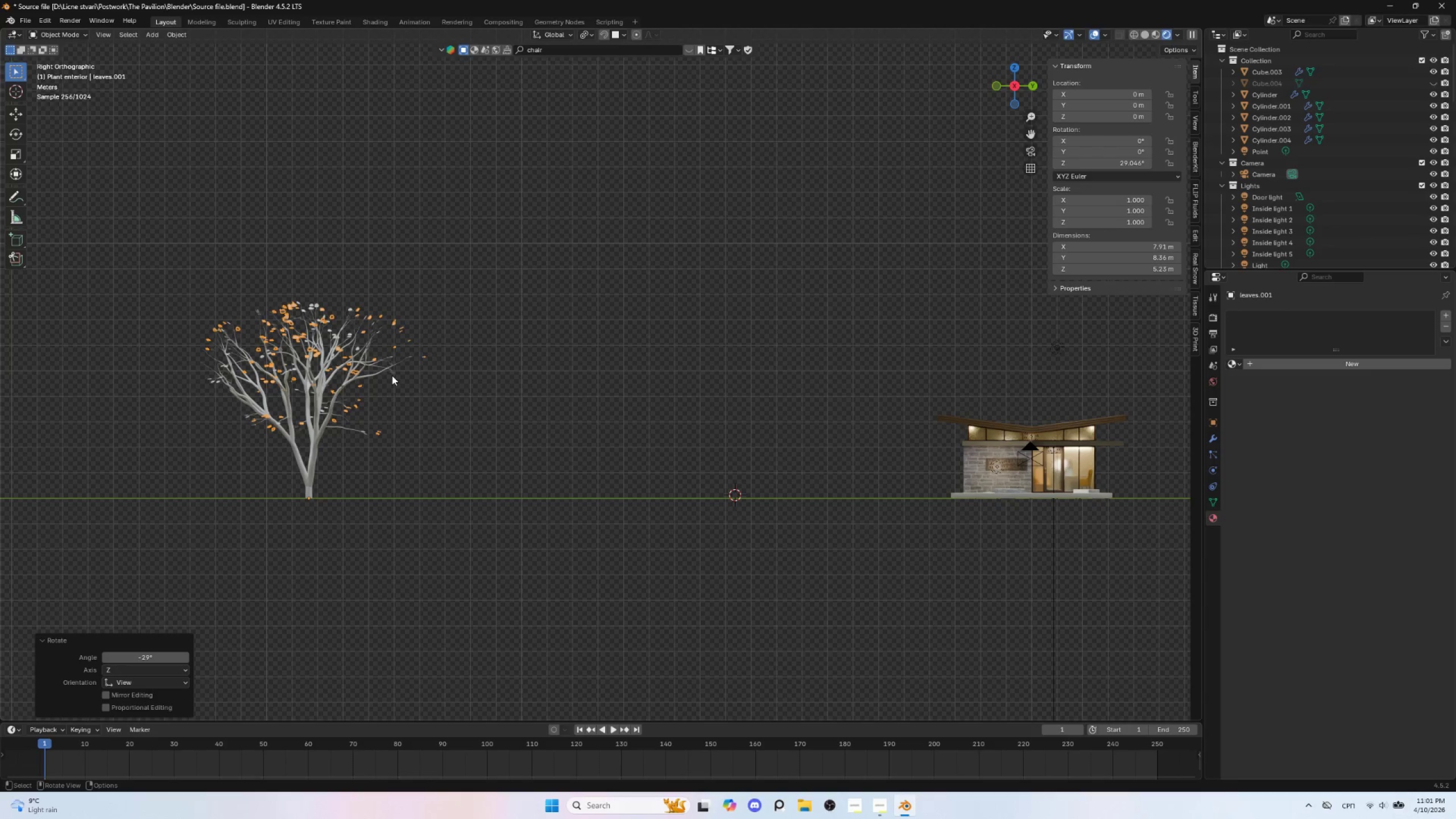 
key(Delete)
 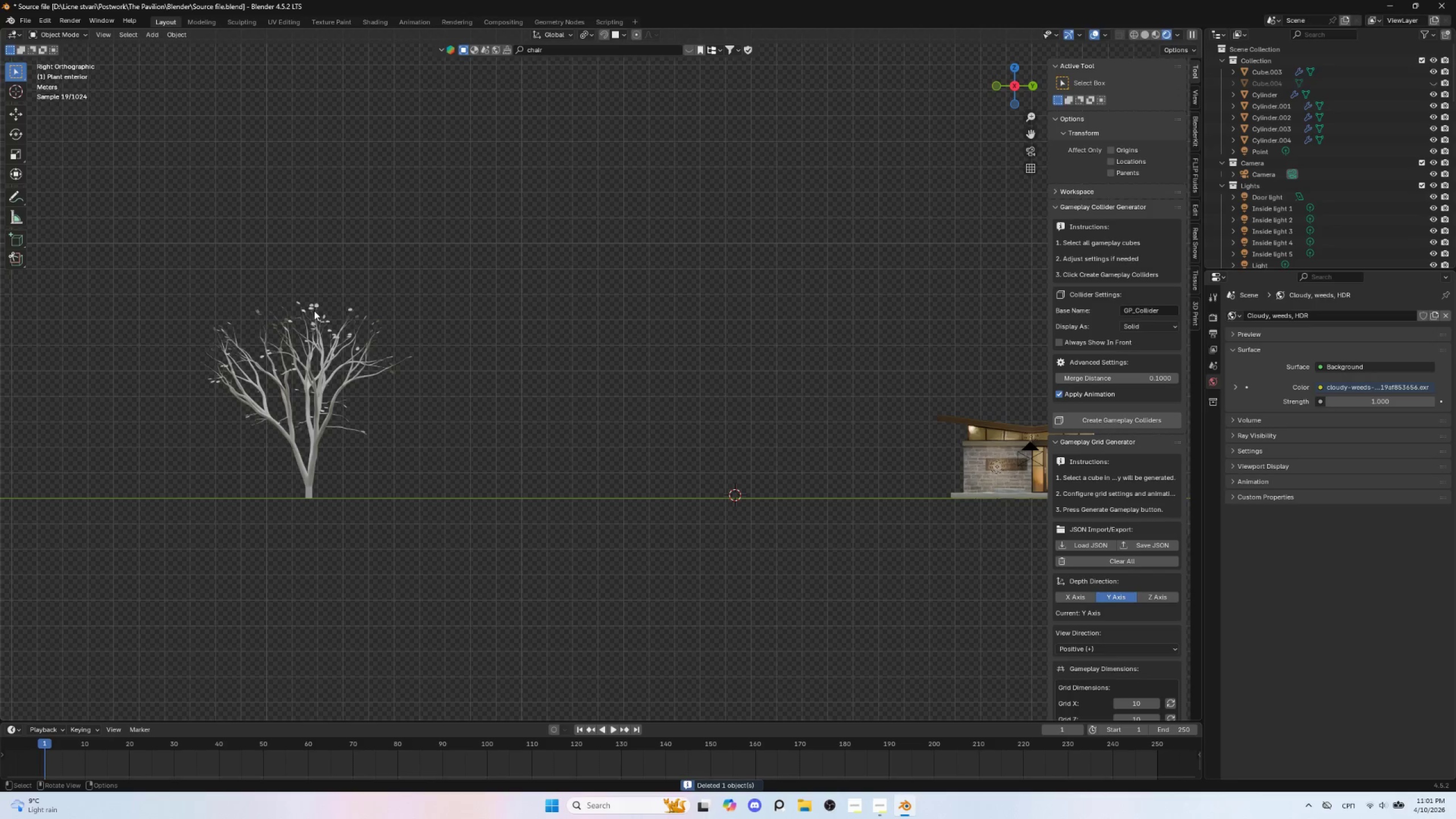 
left_click([313, 306])
 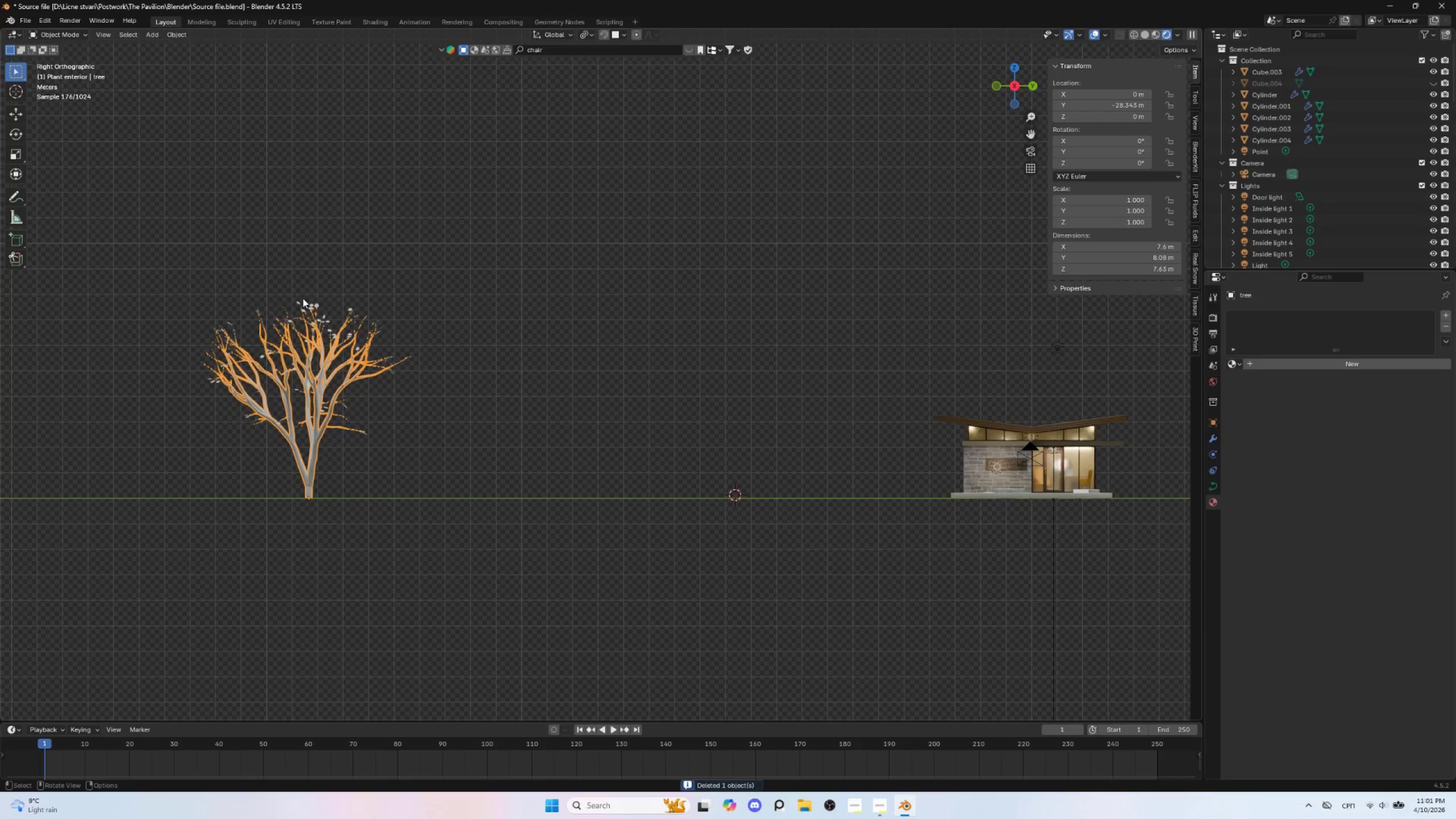 
left_click([318, 301])
 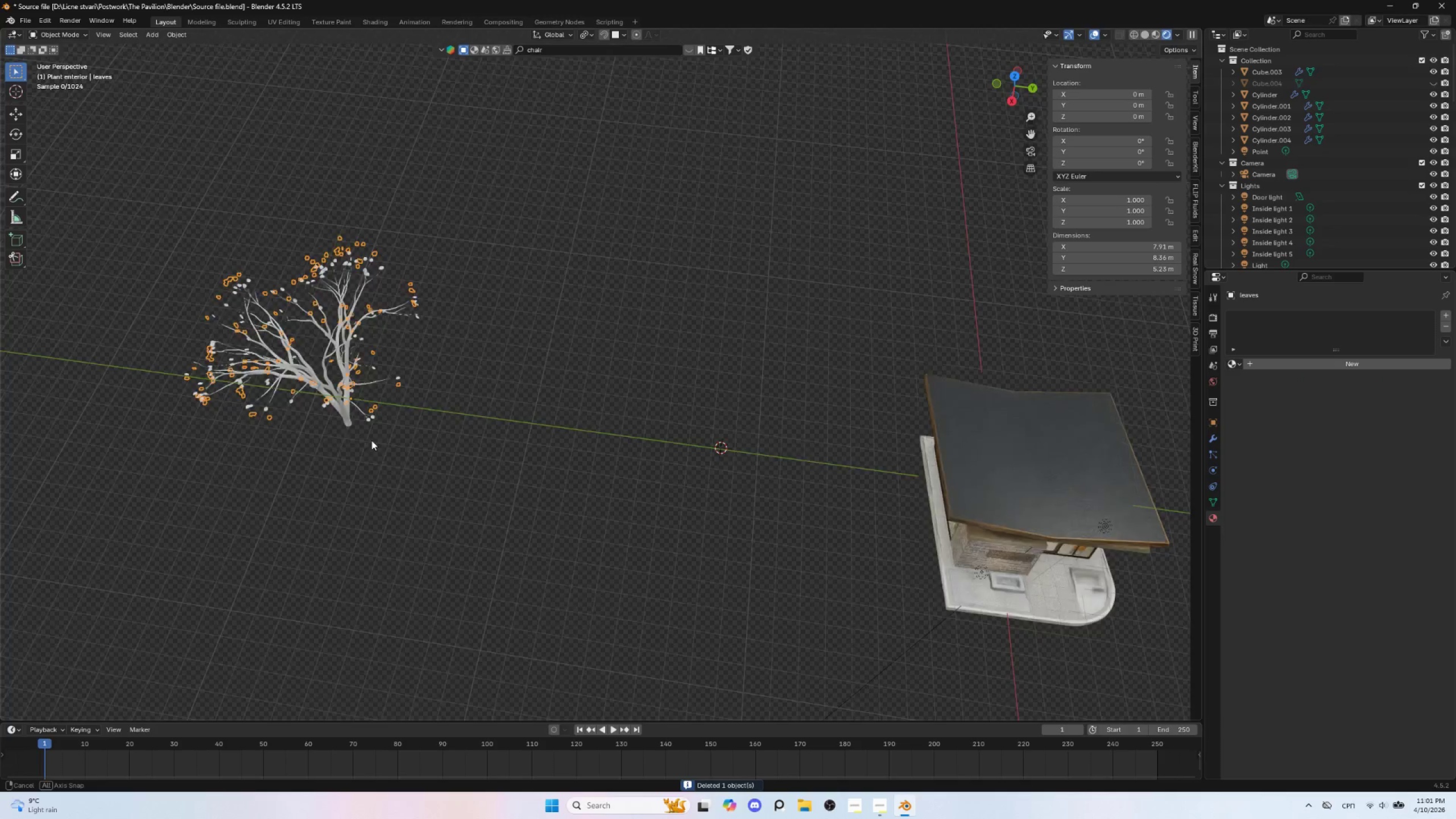 
hold_key(key=AltLeft, duration=0.89)
 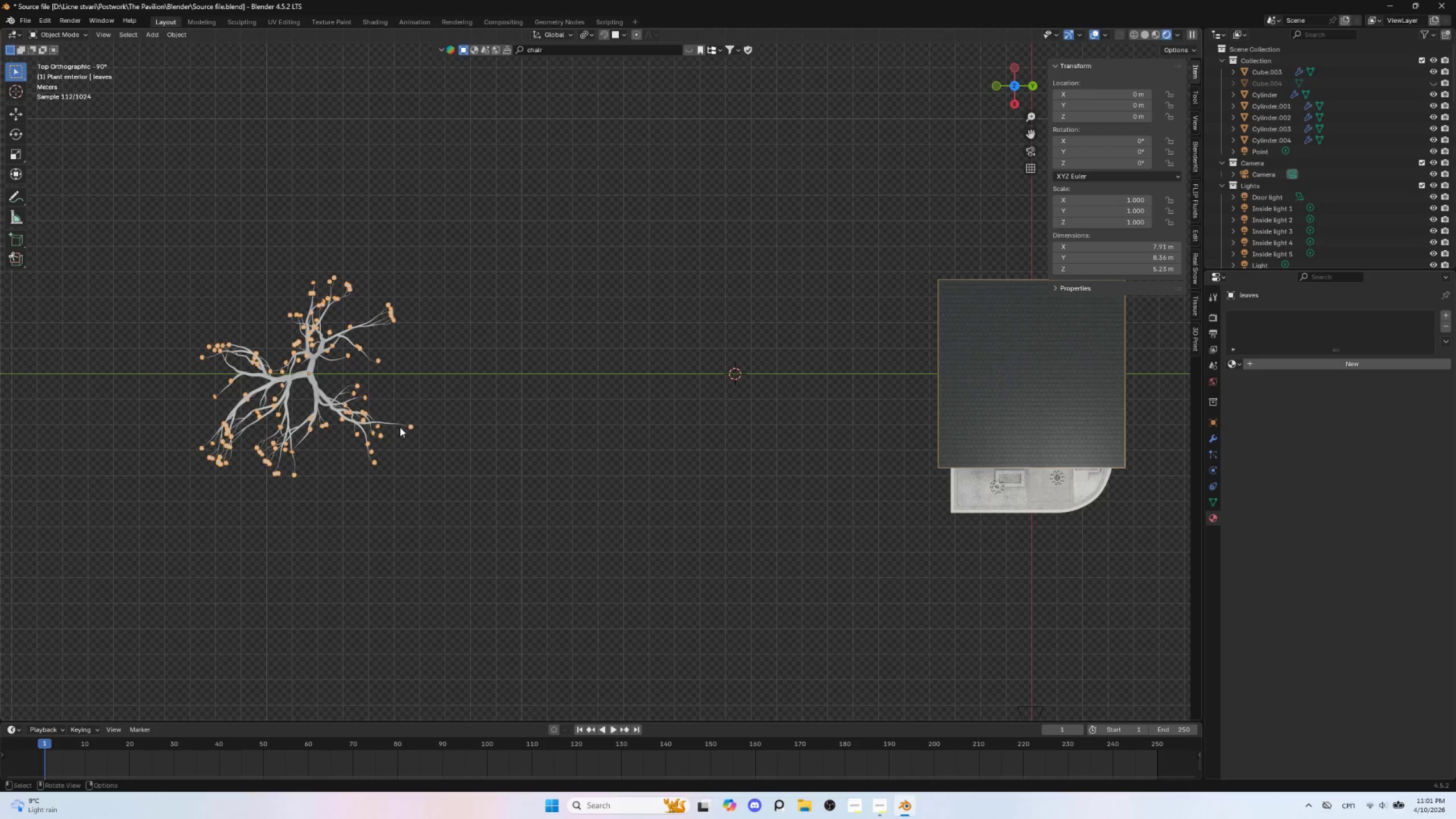 
key(Alt+R)
 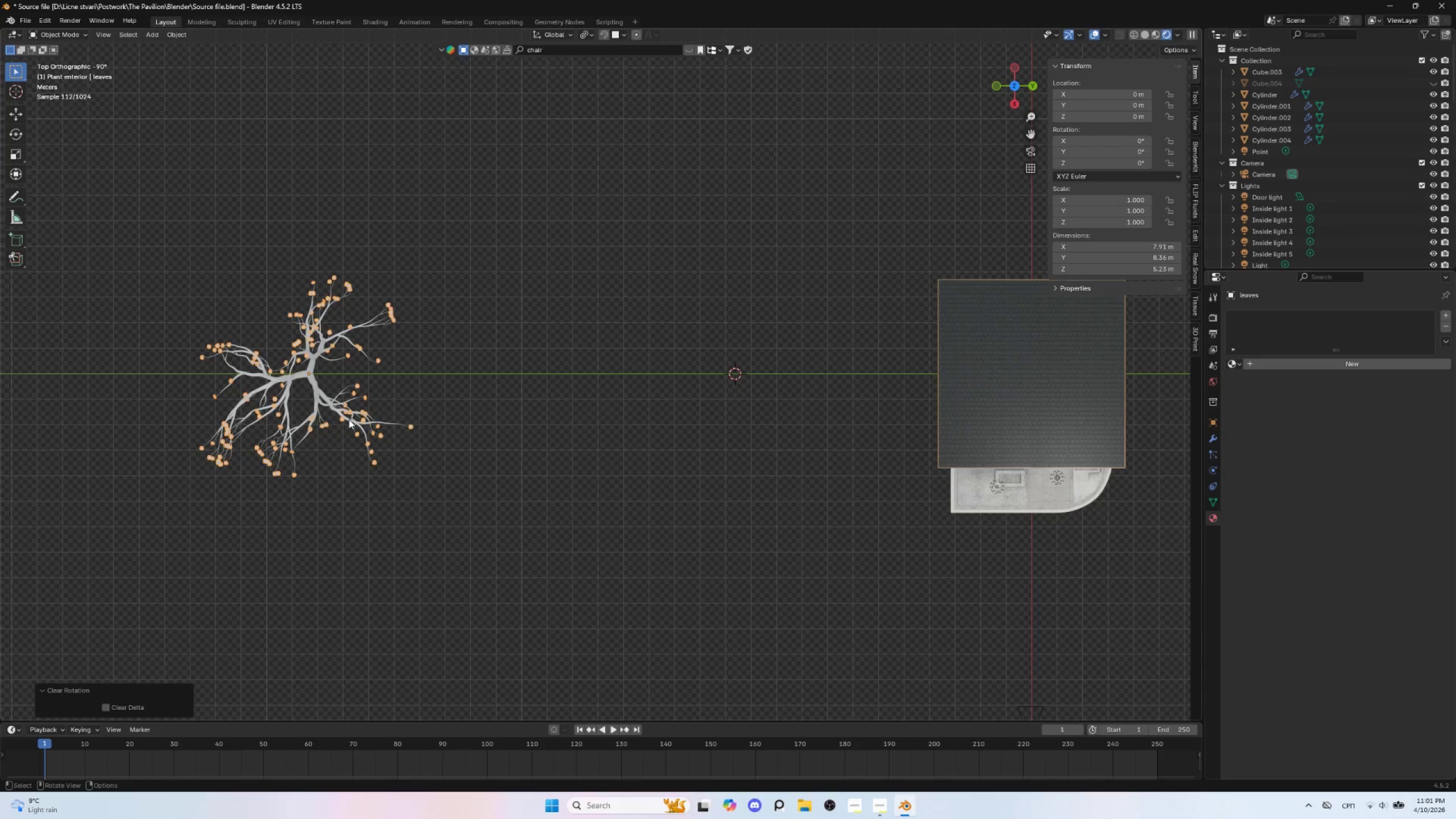 
key(Alt+D)
 